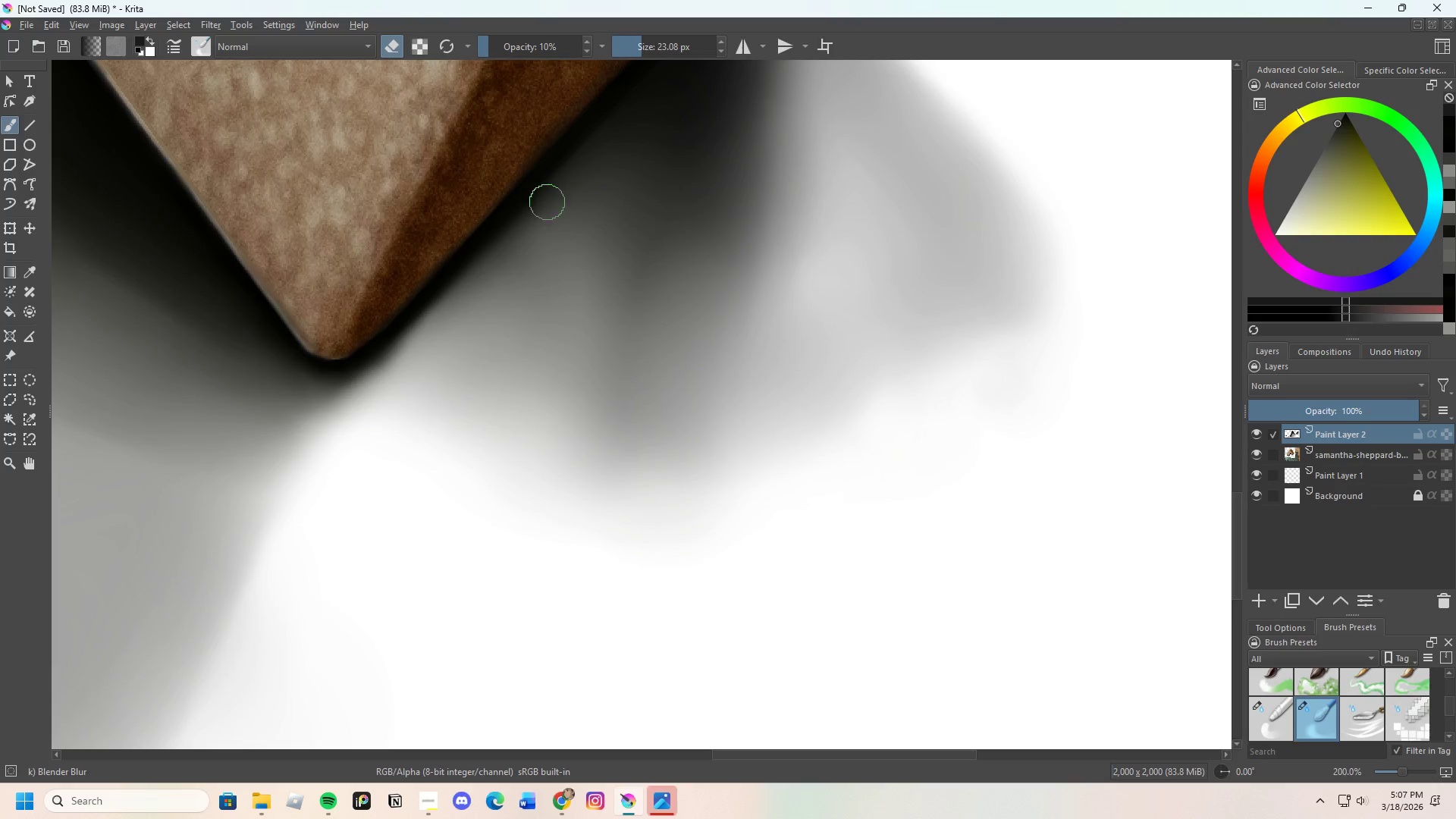 
left_click_drag(start_coordinate=[544, 208], to_coordinate=[571, 170])
 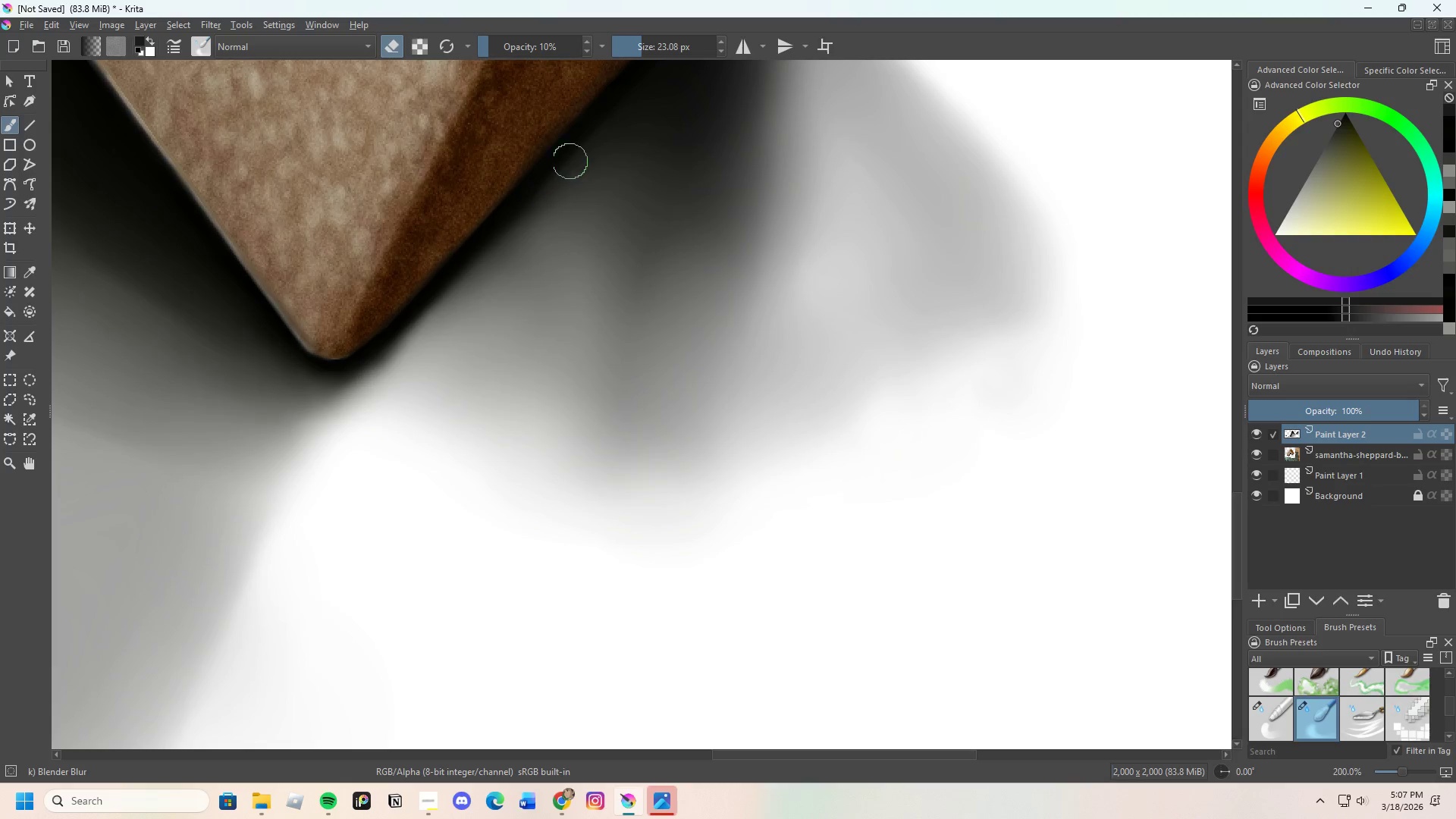 
left_click_drag(start_coordinate=[549, 184], to_coordinate=[509, 233])
 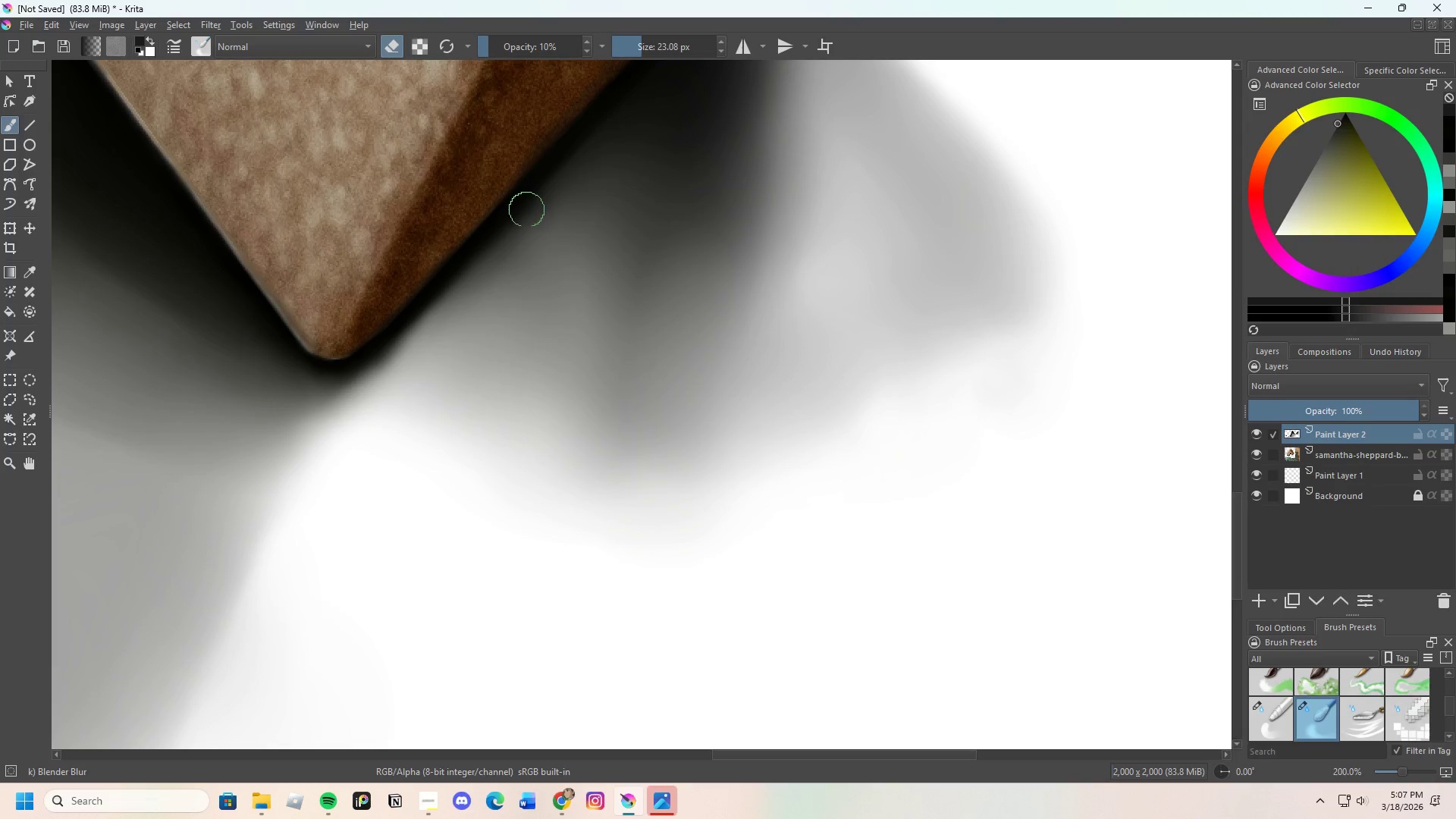 
left_click_drag(start_coordinate=[520, 221], to_coordinate=[469, 272])
 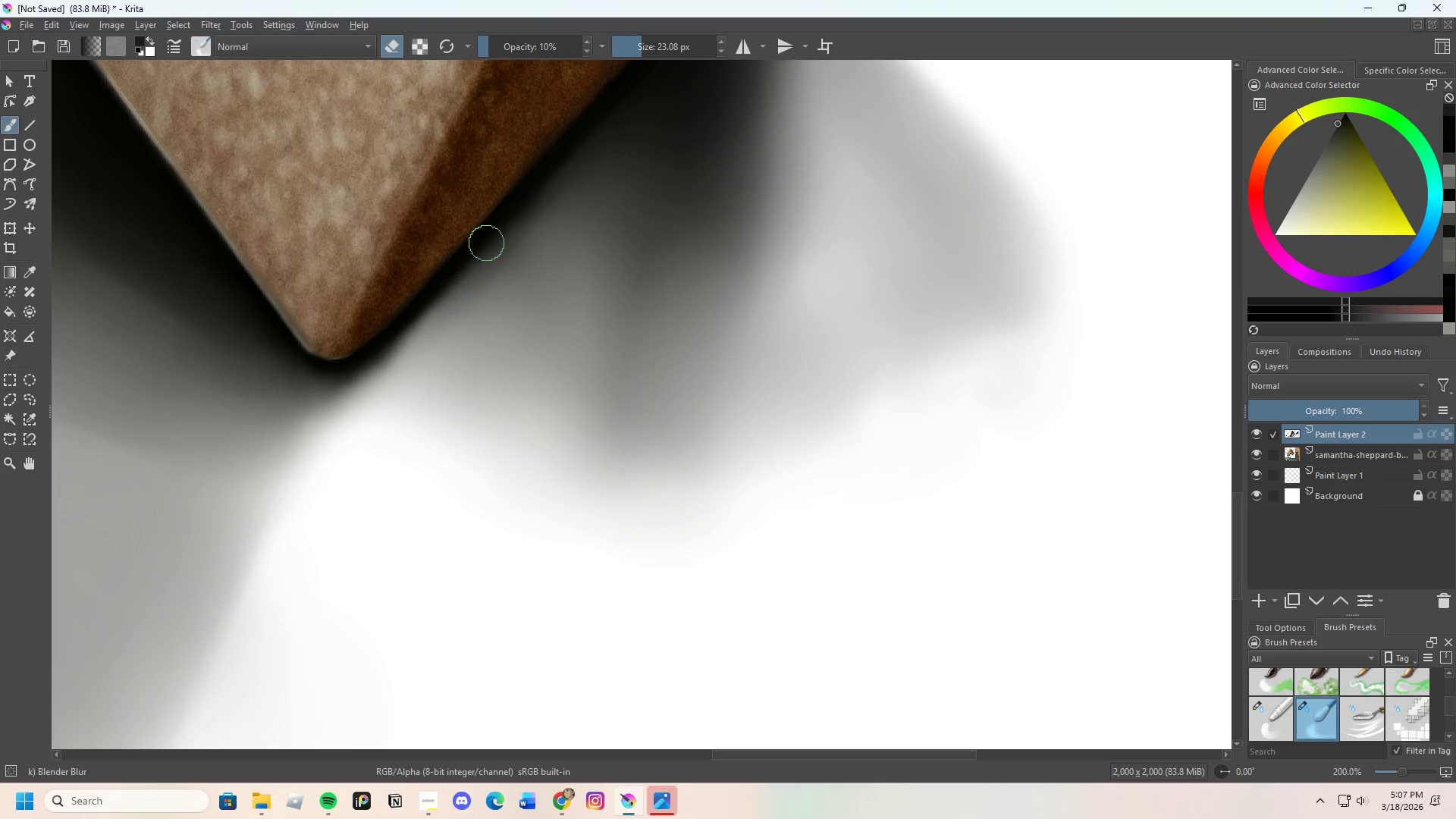 
left_click_drag(start_coordinate=[477, 254], to_coordinate=[431, 316])
 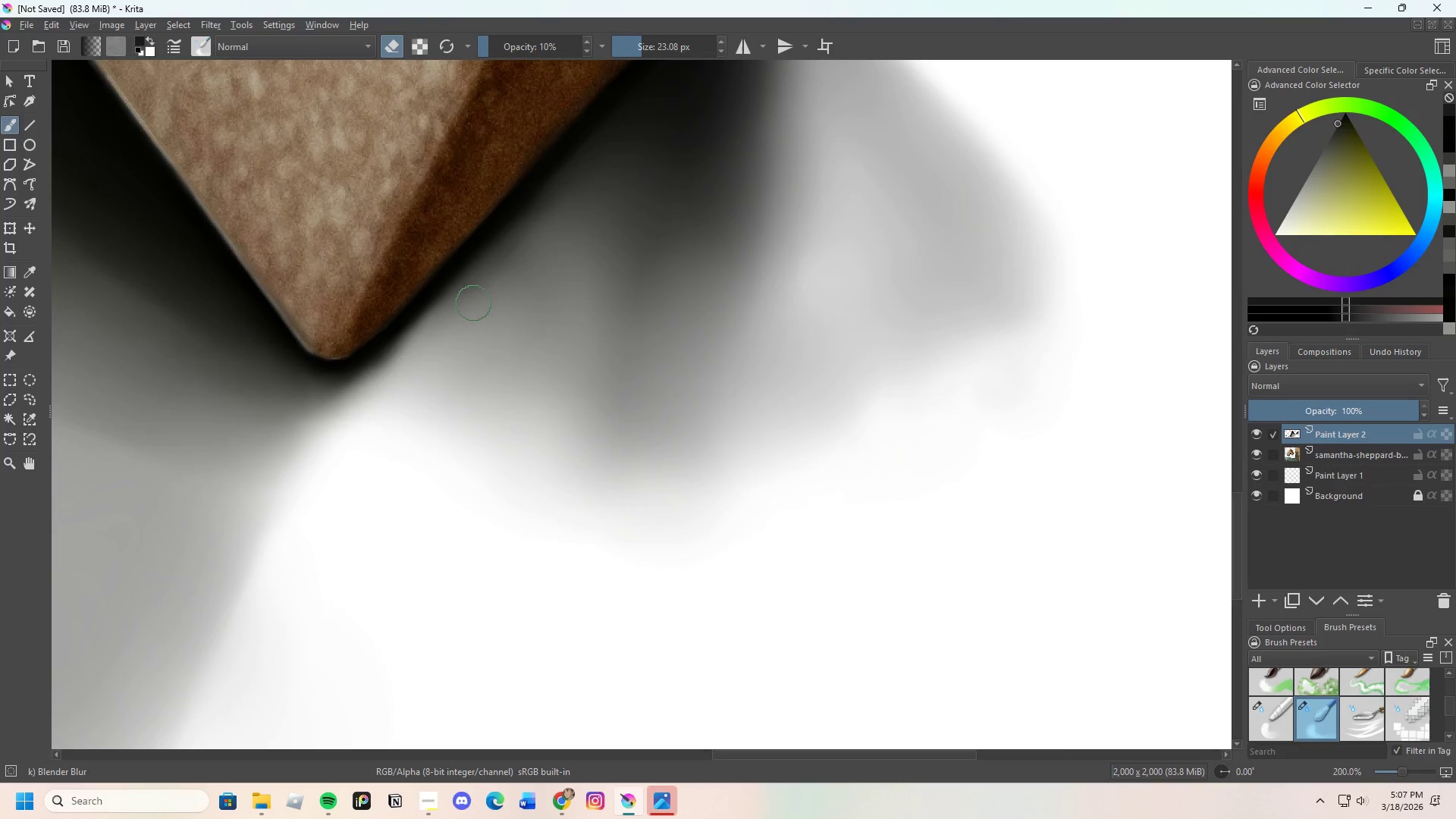 
scroll: coordinate [491, 238], scroll_direction: none, amount: 0.0
 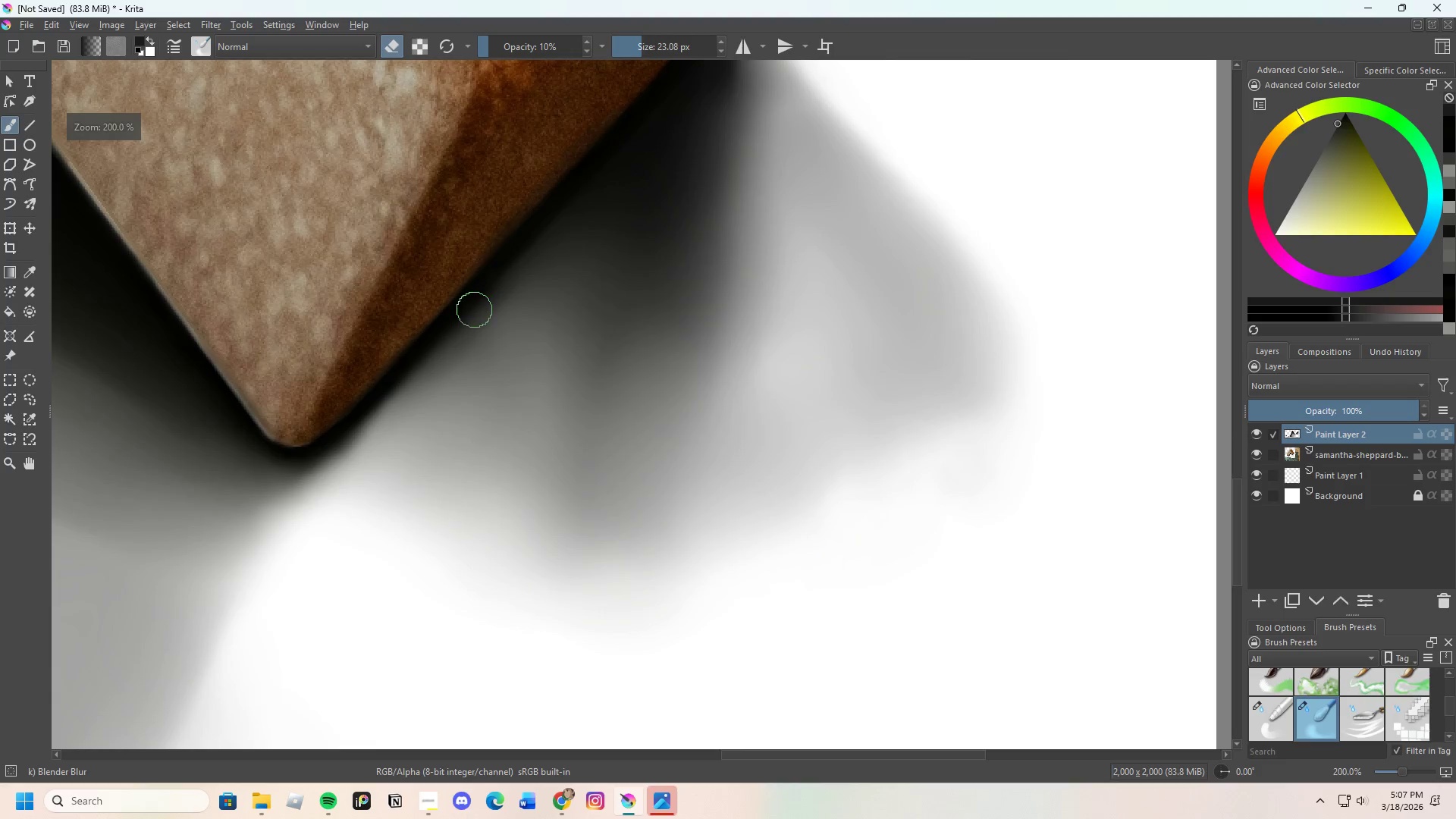 
left_click_drag(start_coordinate=[475, 309], to_coordinate=[560, 202])
 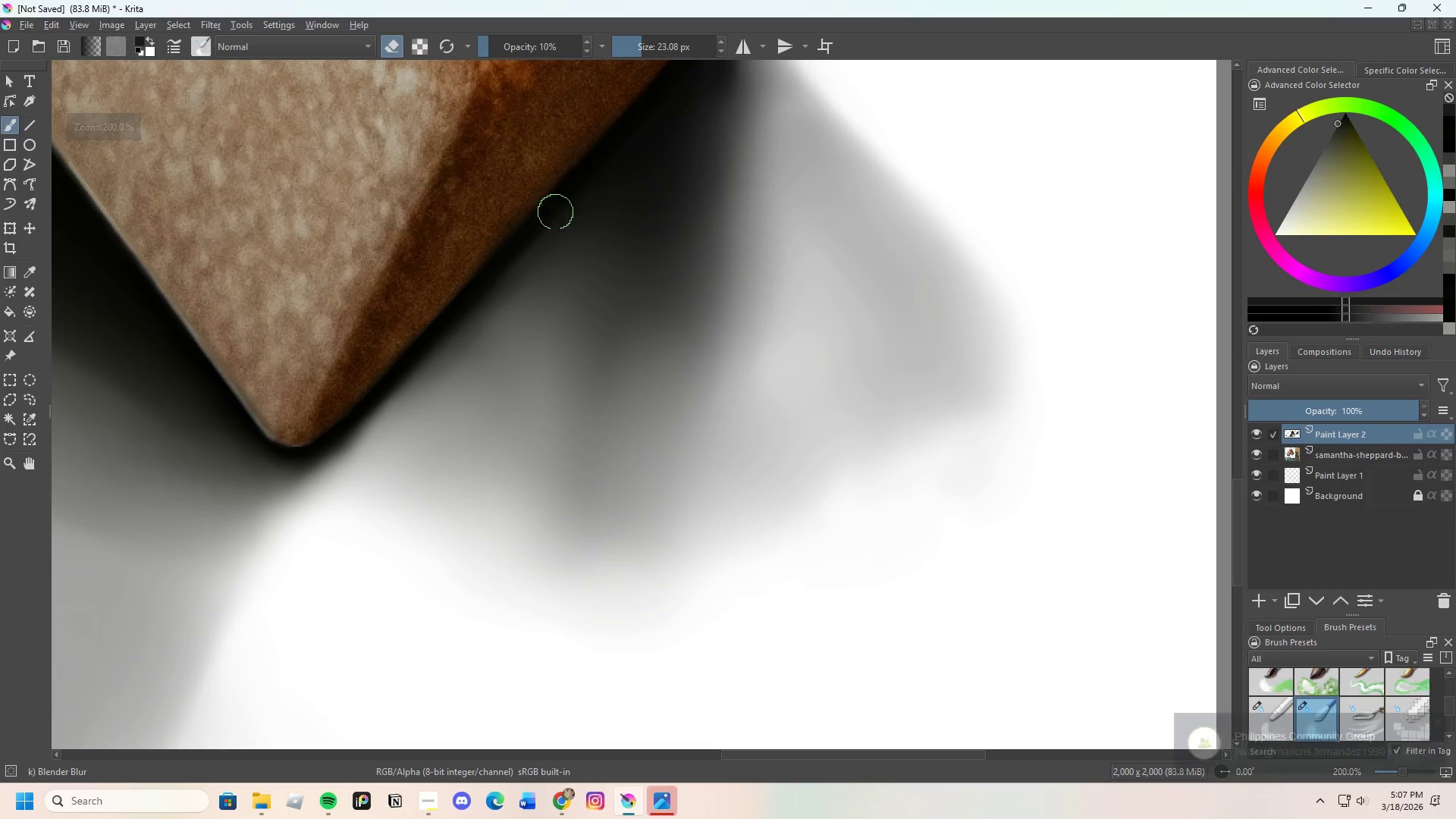 
left_click_drag(start_coordinate=[541, 247], to_coordinate=[584, 180])
 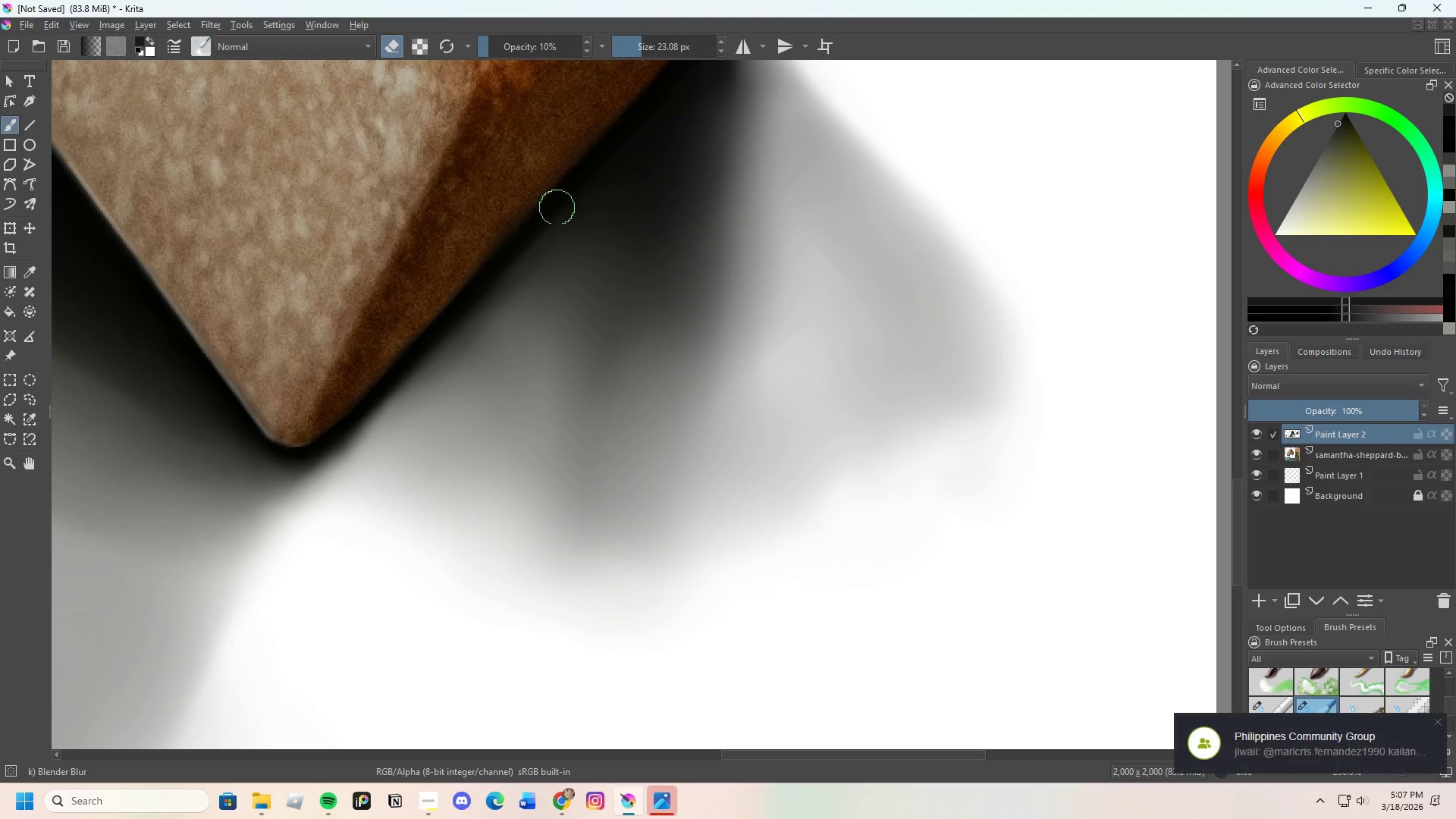 
left_click_drag(start_coordinate=[539, 231], to_coordinate=[493, 283])
 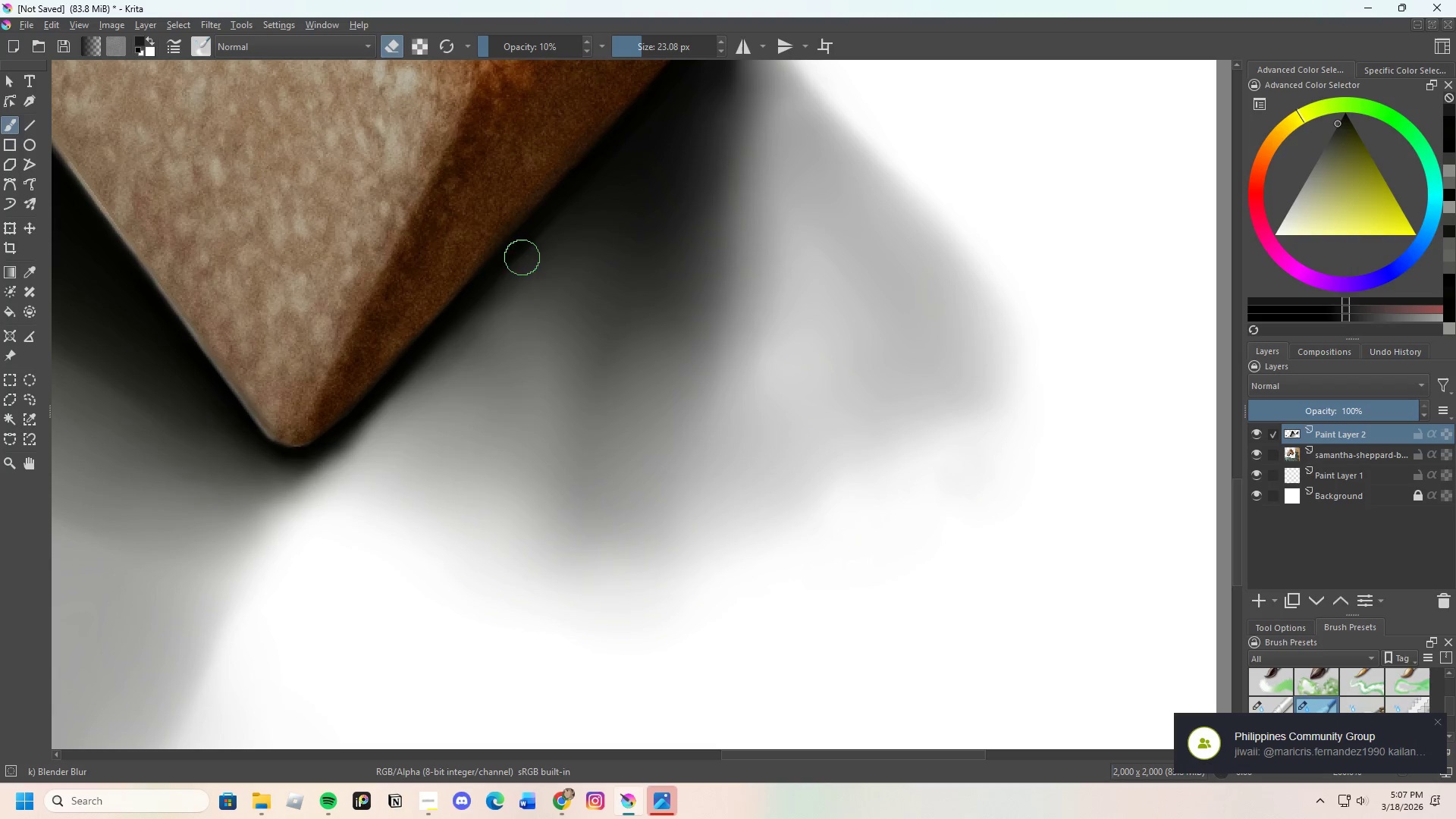 
left_click_drag(start_coordinate=[510, 278], to_coordinate=[450, 347])
 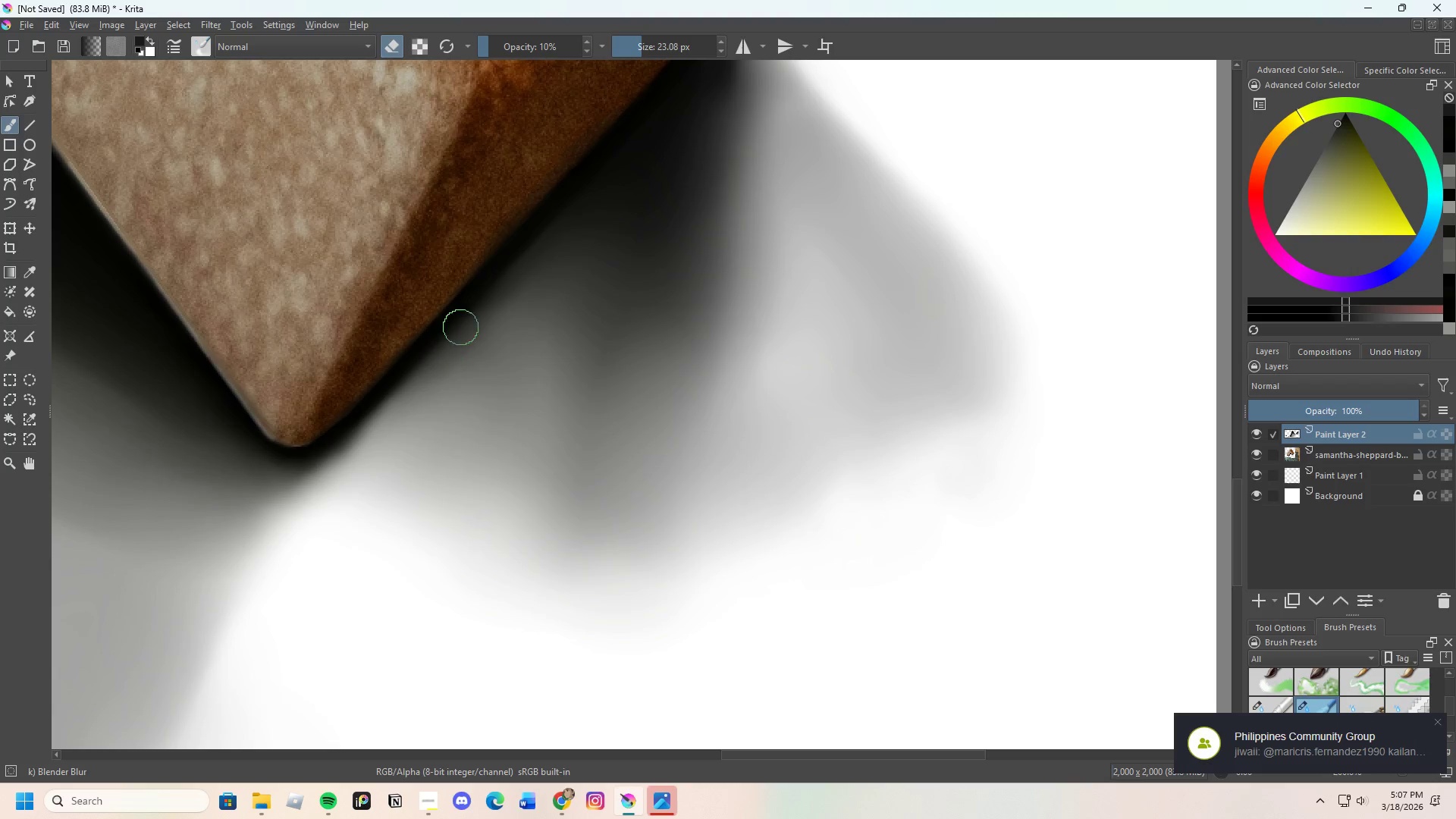 
left_click_drag(start_coordinate=[438, 358], to_coordinate=[406, 387])
 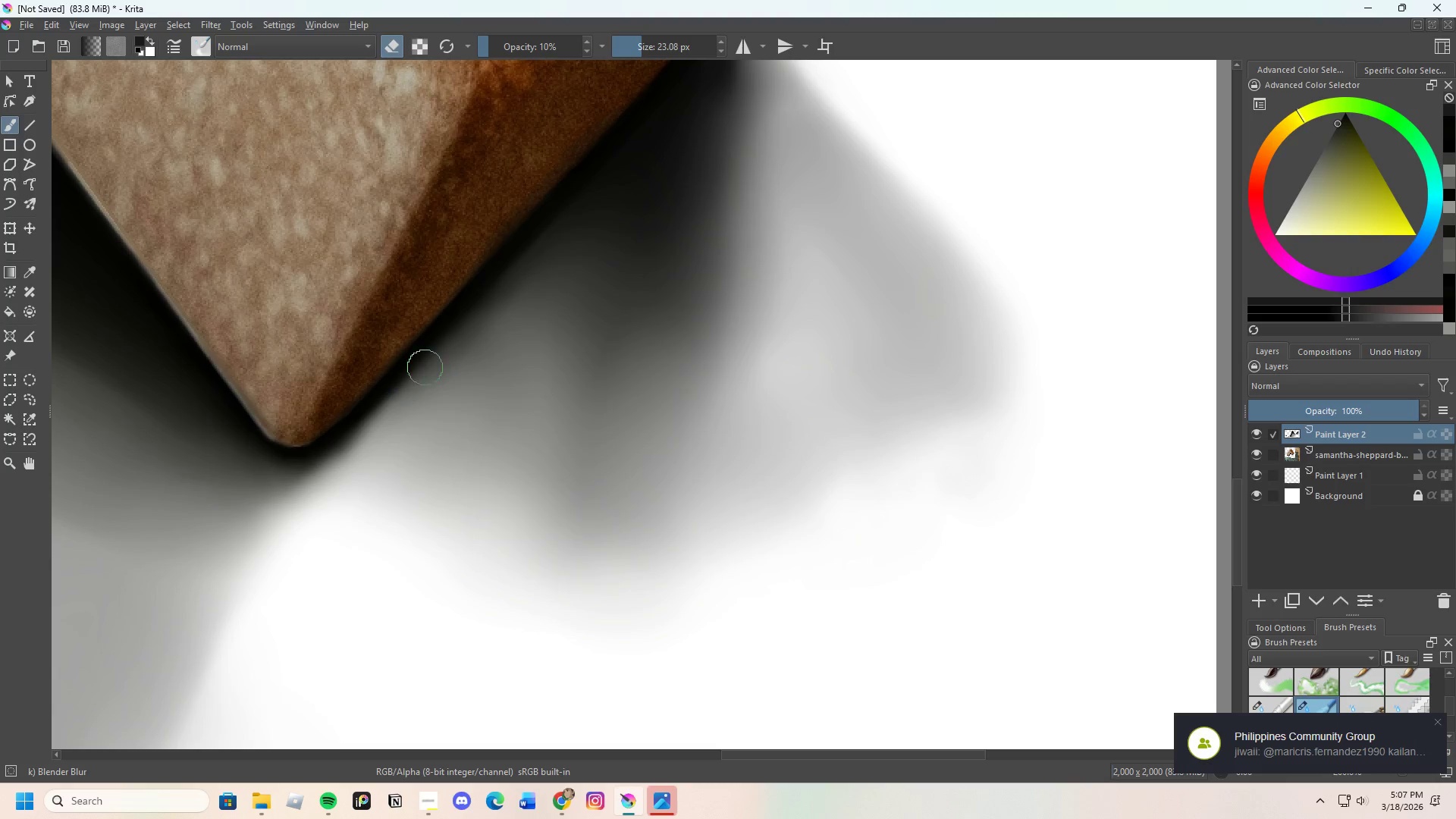 
left_click_drag(start_coordinate=[403, 384], to_coordinate=[358, 430])
 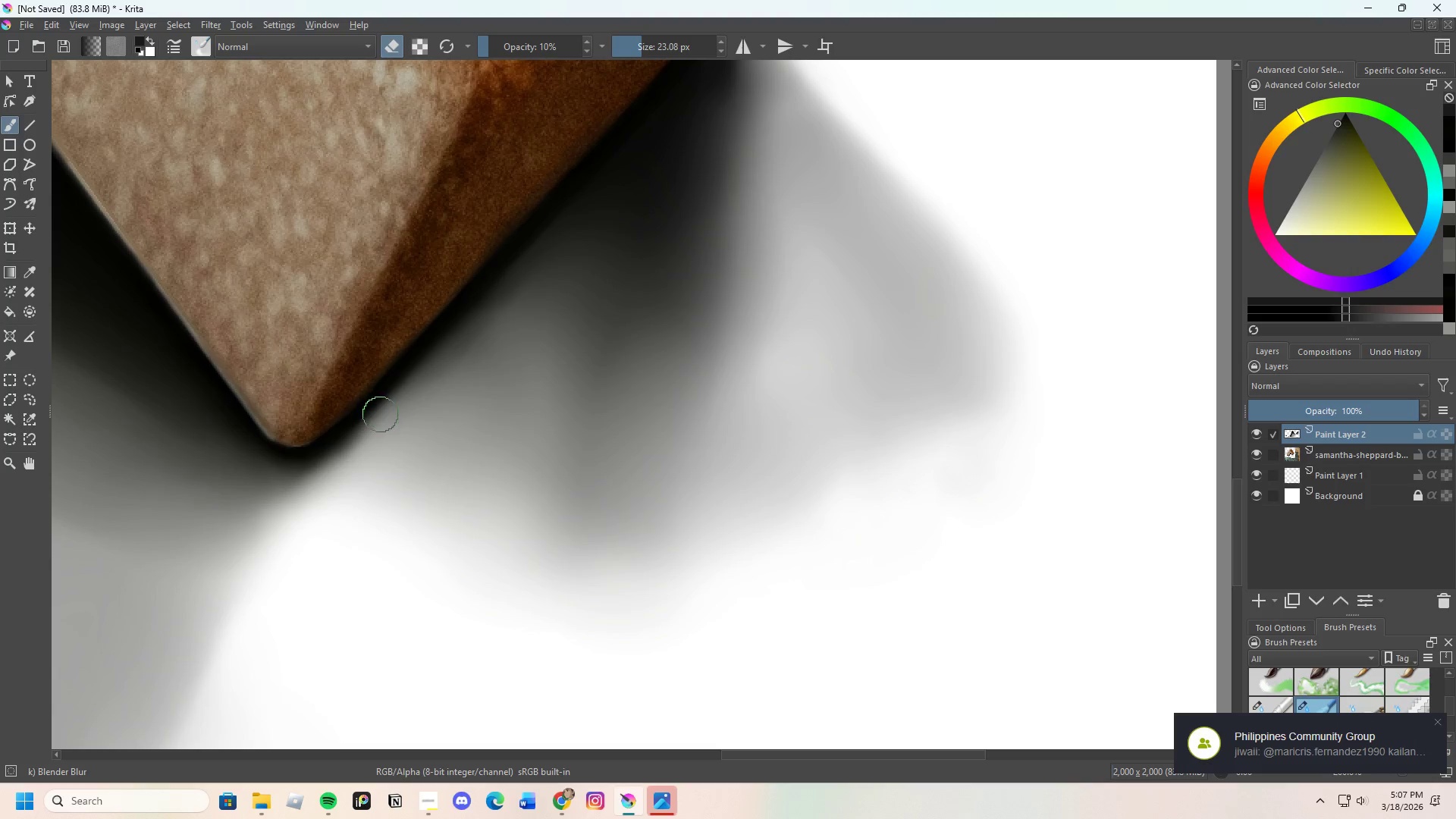 
left_click_drag(start_coordinate=[379, 416], to_coordinate=[359, 449])
 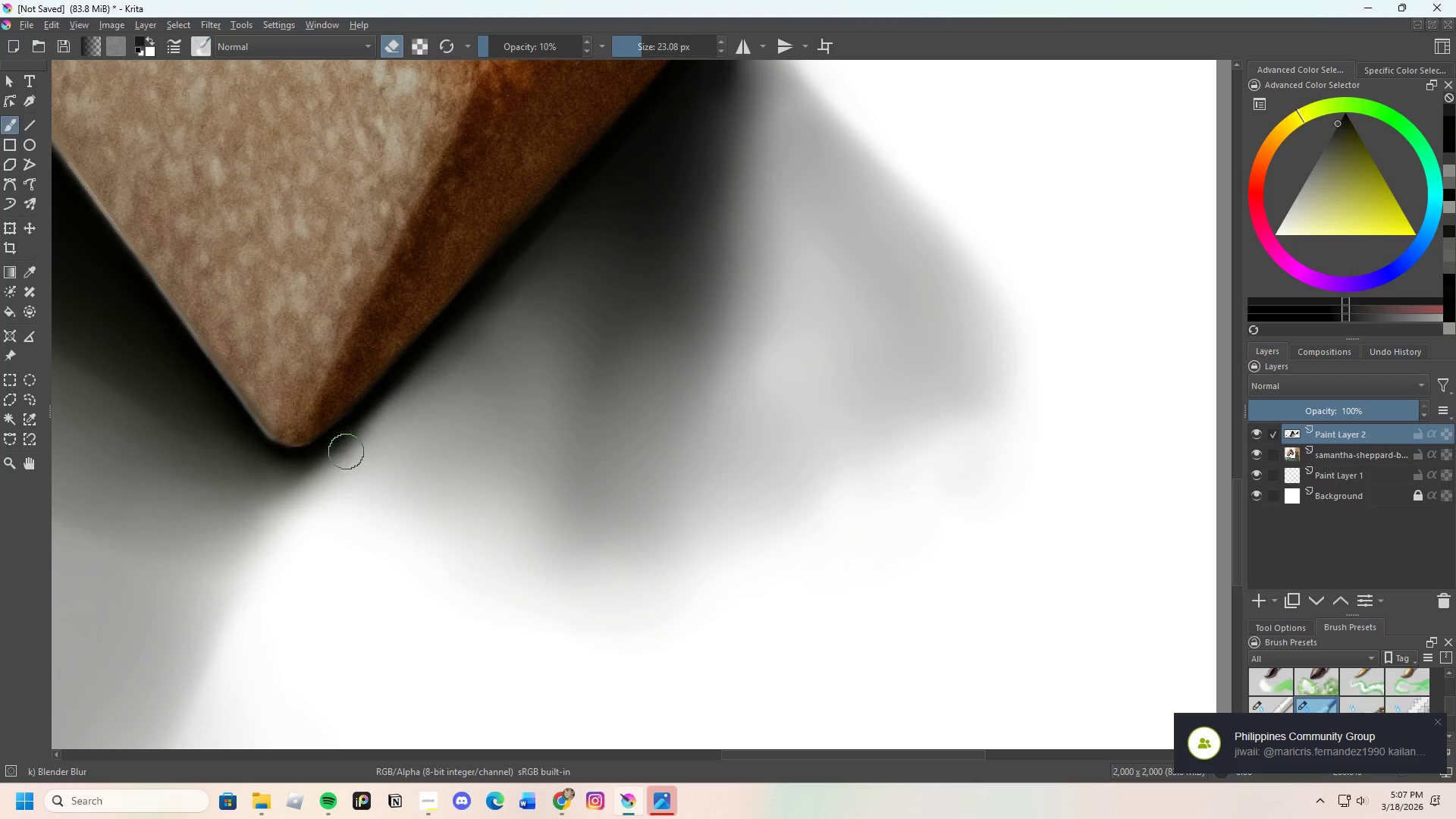 
left_click_drag(start_coordinate=[347, 451], to_coordinate=[438, 369])
 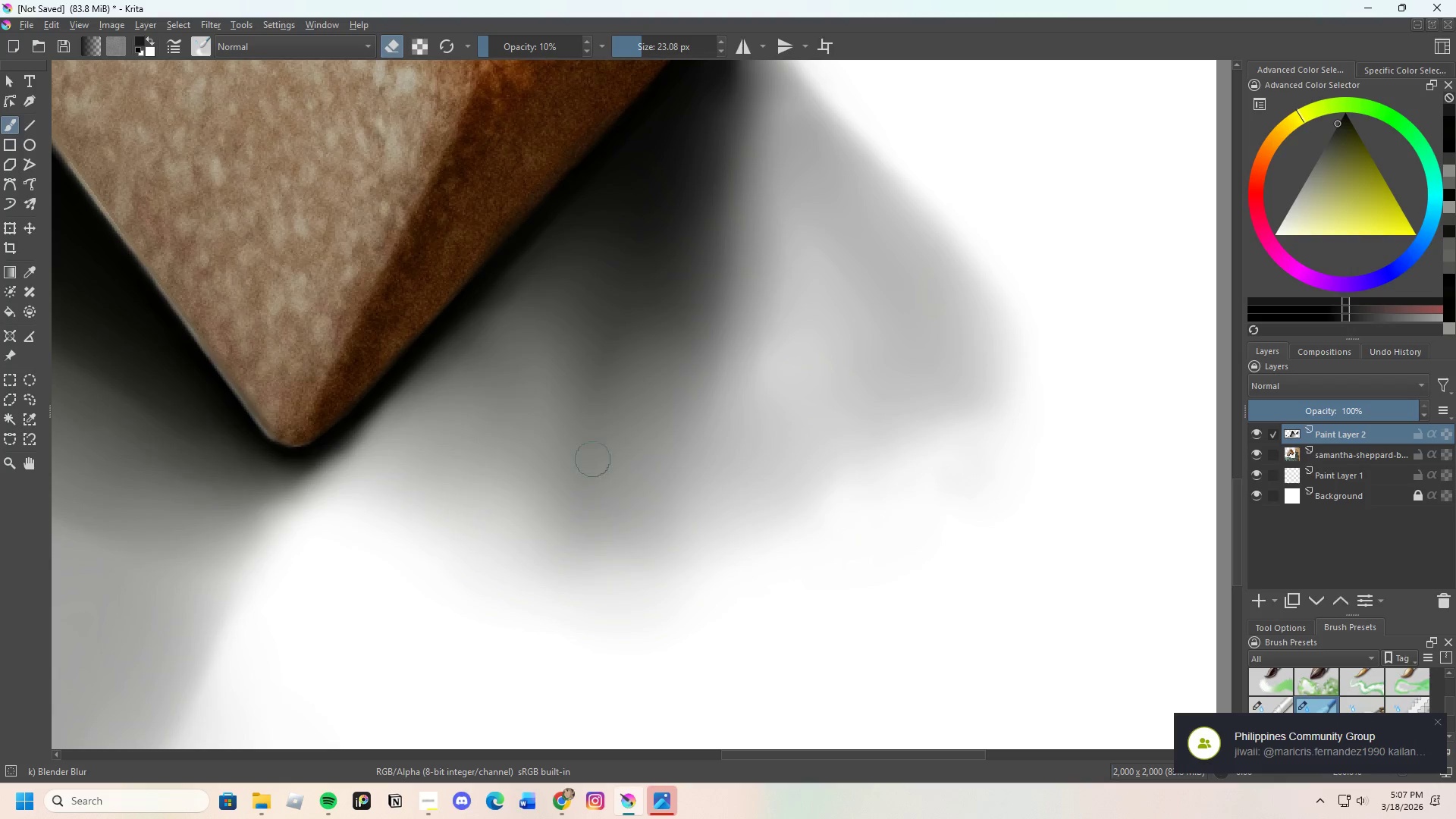 
scroll: coordinate [554, 384], scroll_direction: none, amount: 0.0
 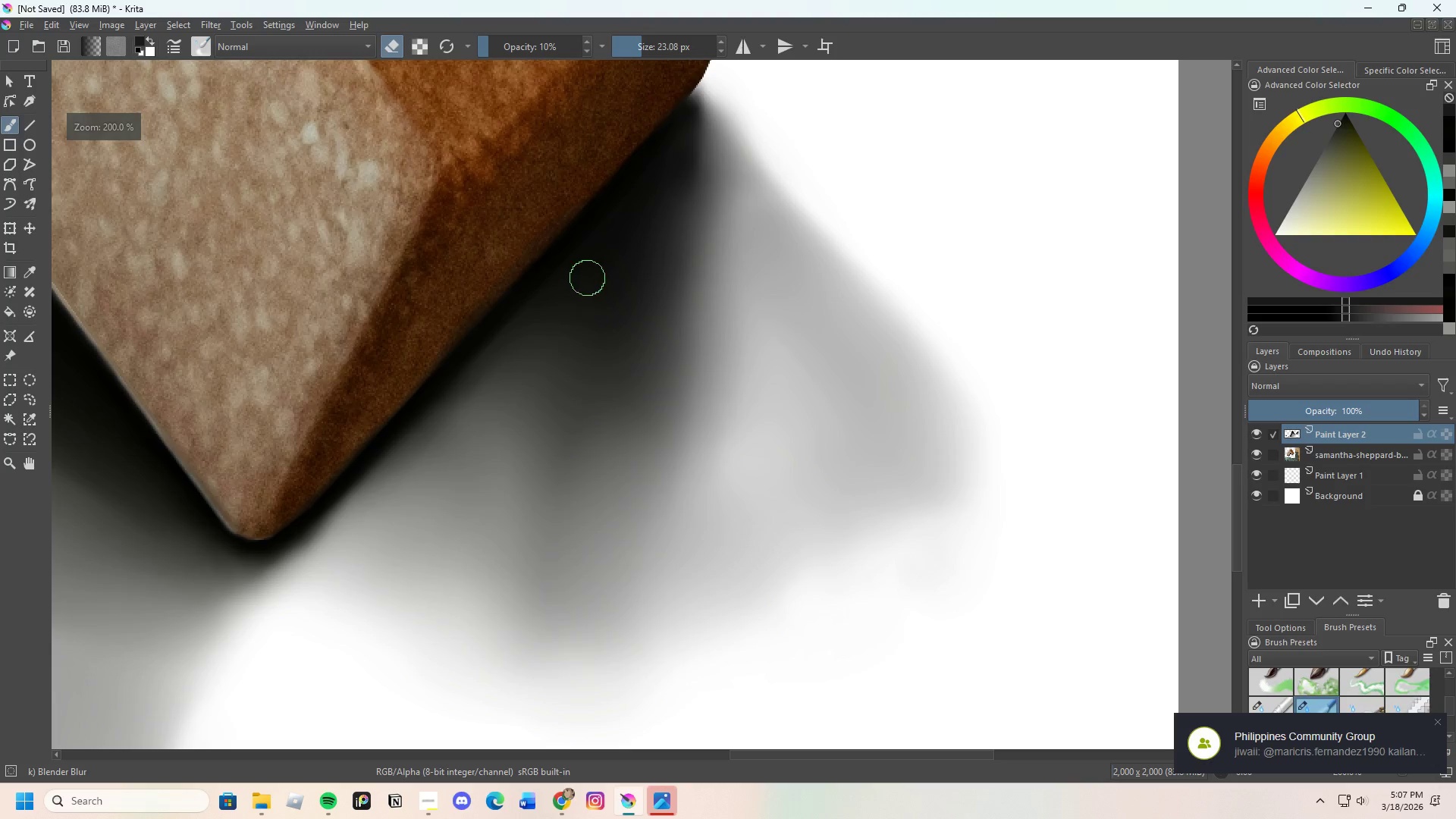 
left_click_drag(start_coordinate=[550, 279], to_coordinate=[528, 334])
 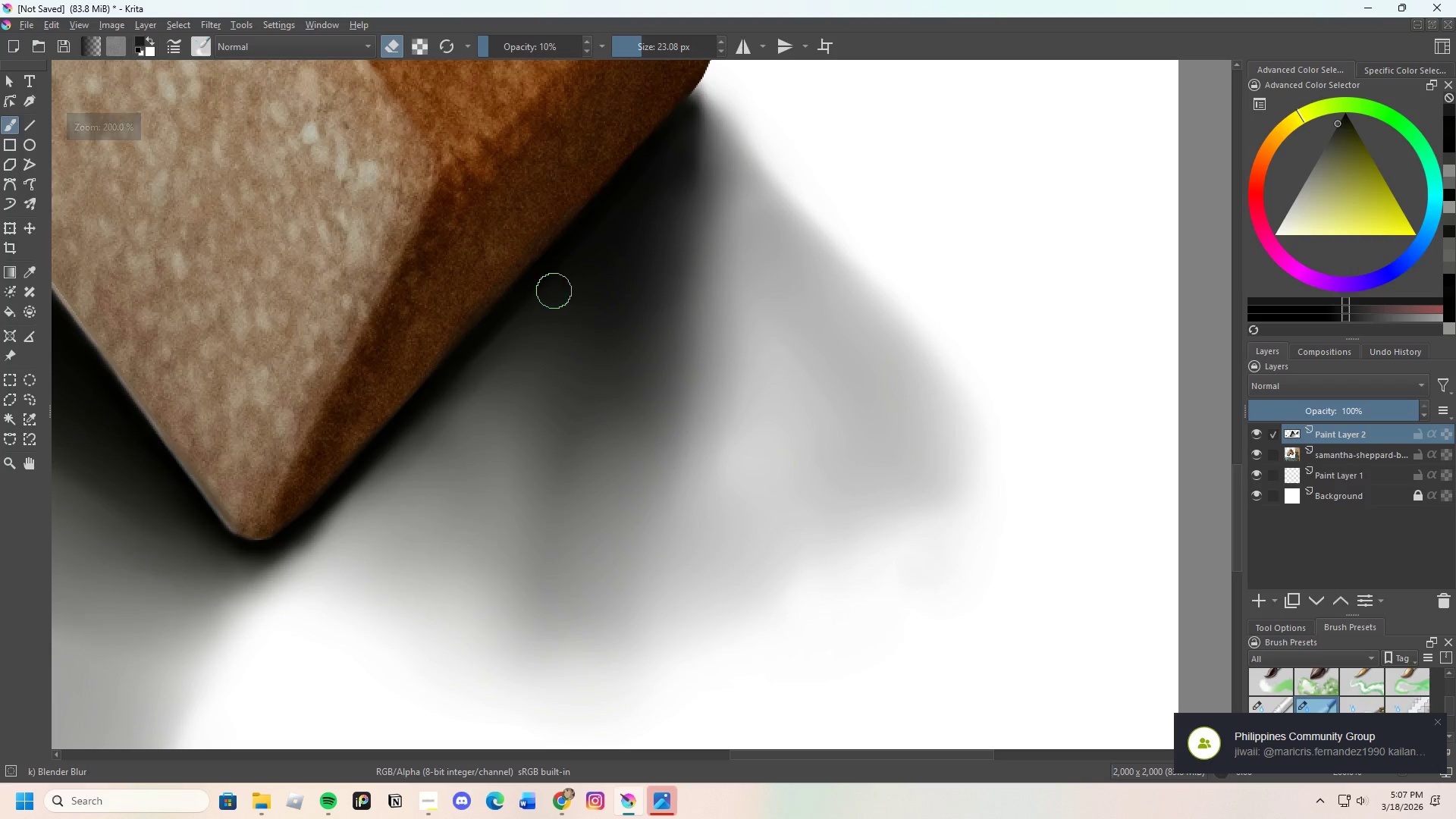 
left_click_drag(start_coordinate=[542, 298], to_coordinate=[474, 362])
 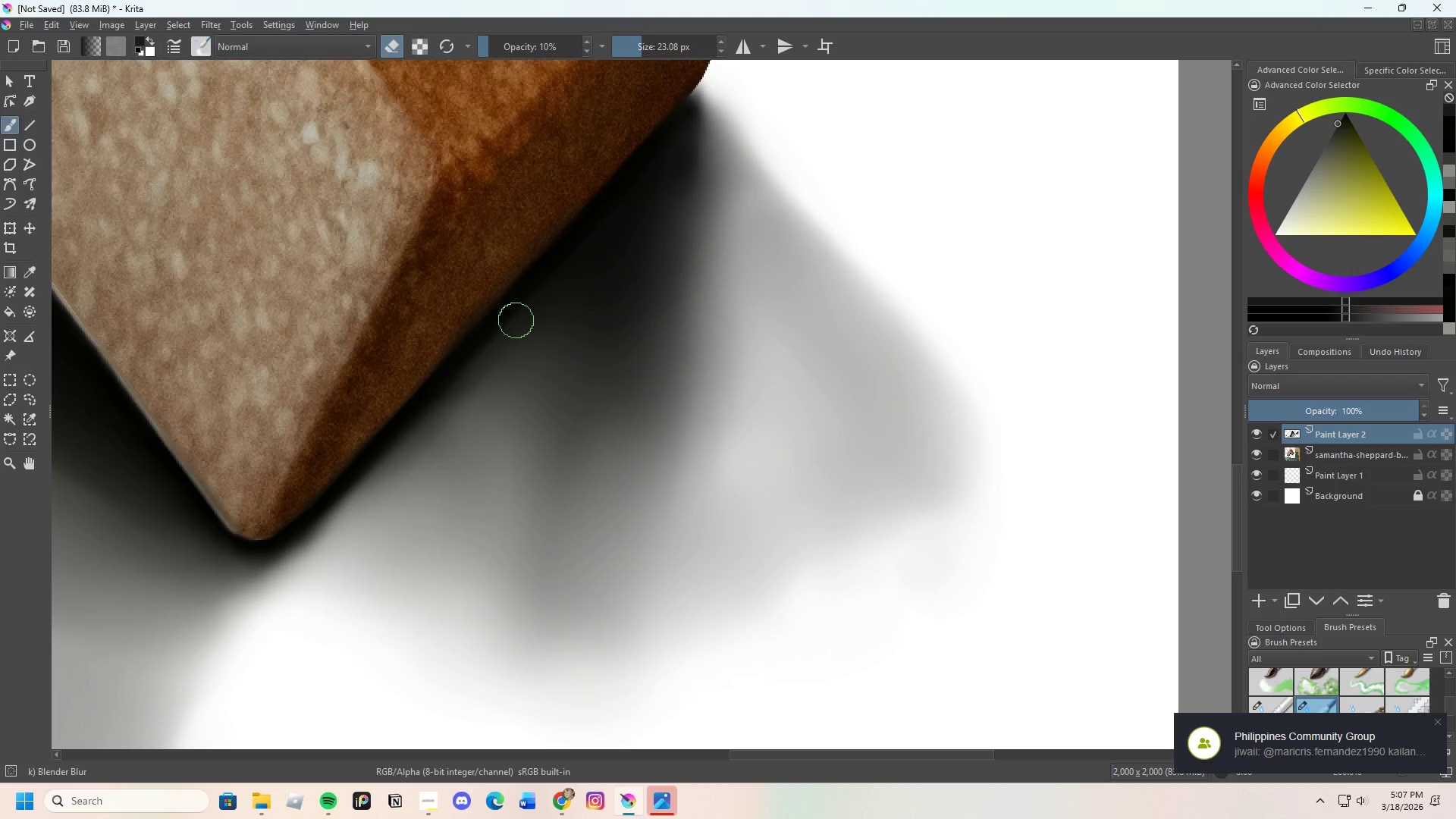 
left_click_drag(start_coordinate=[510, 333], to_coordinate=[554, 292])
 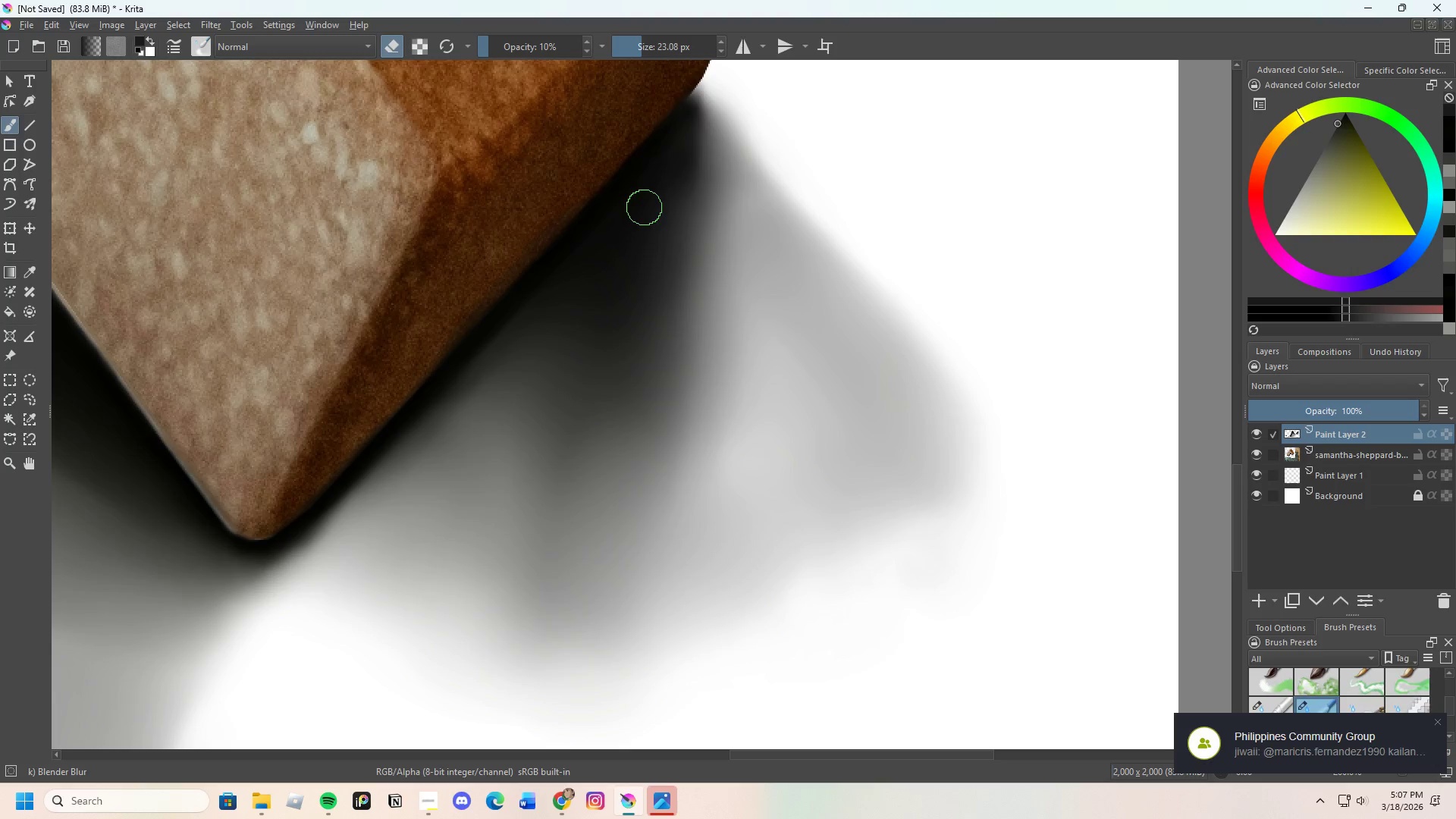 
left_click_drag(start_coordinate=[645, 207], to_coordinate=[681, 158])
 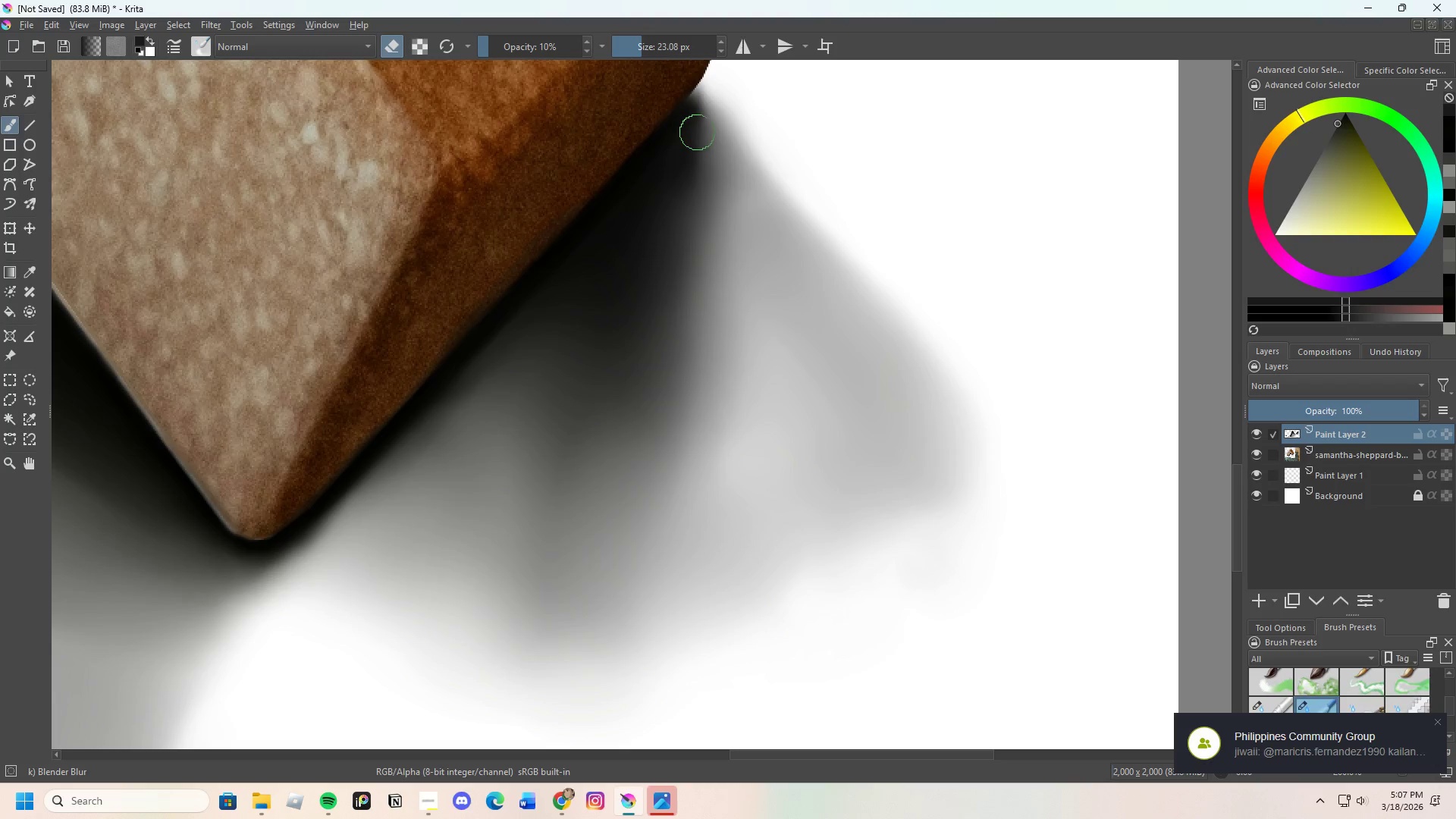 
left_click_drag(start_coordinate=[695, 134], to_coordinate=[684, 154])
 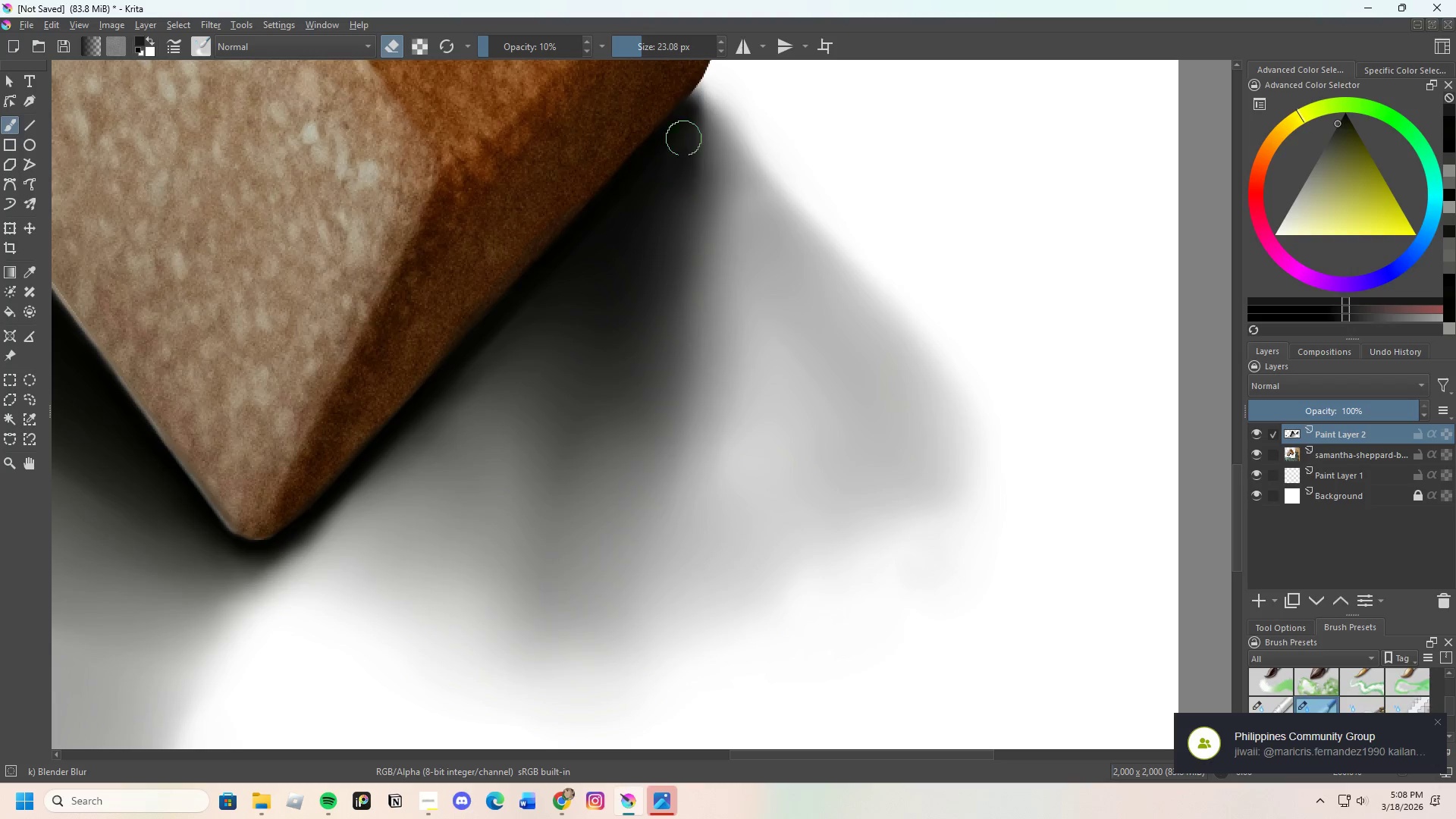 
left_click_drag(start_coordinate=[677, 165], to_coordinate=[667, 225])
 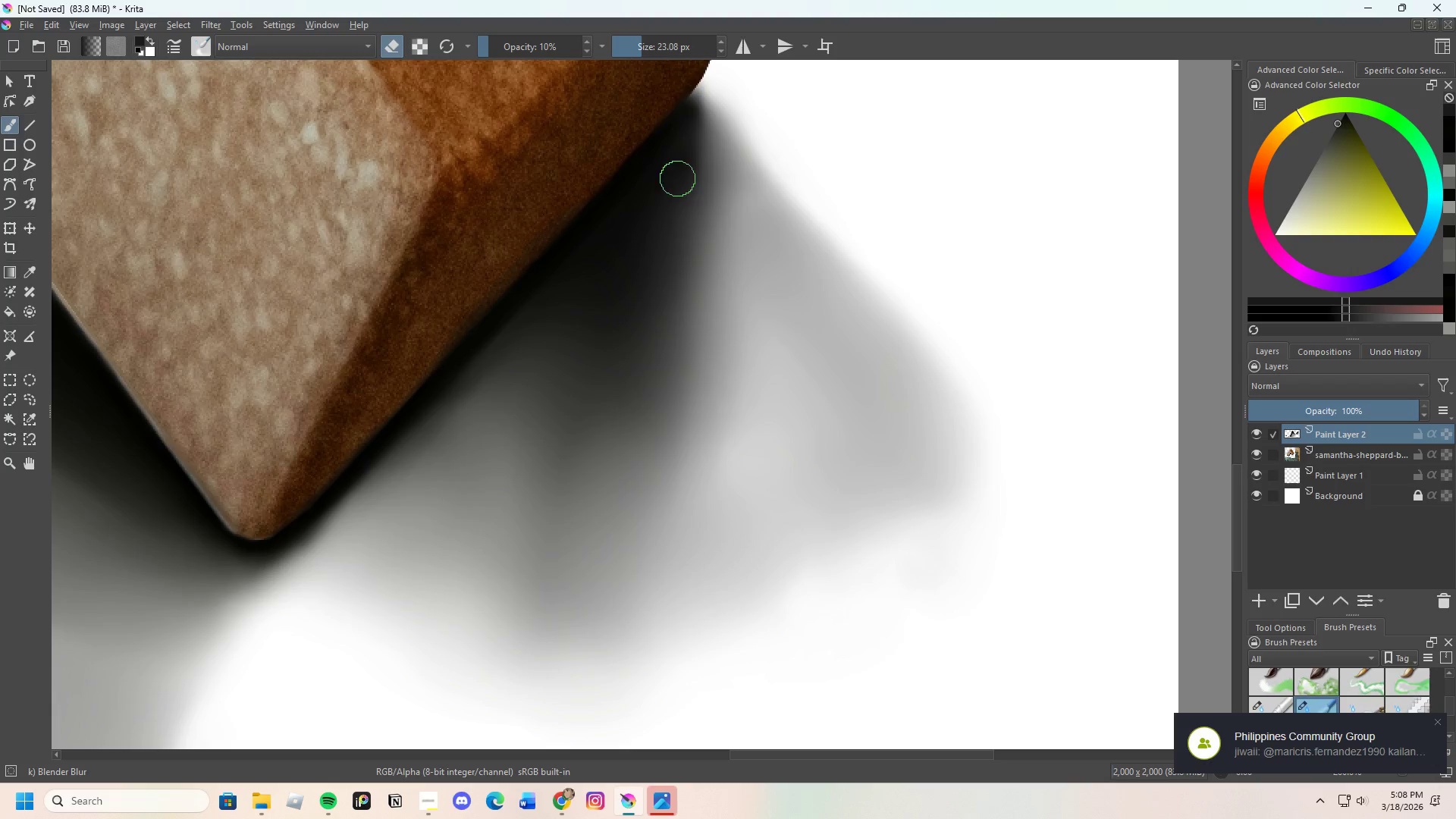 
left_click_drag(start_coordinate=[675, 203], to_coordinate=[676, 278])
 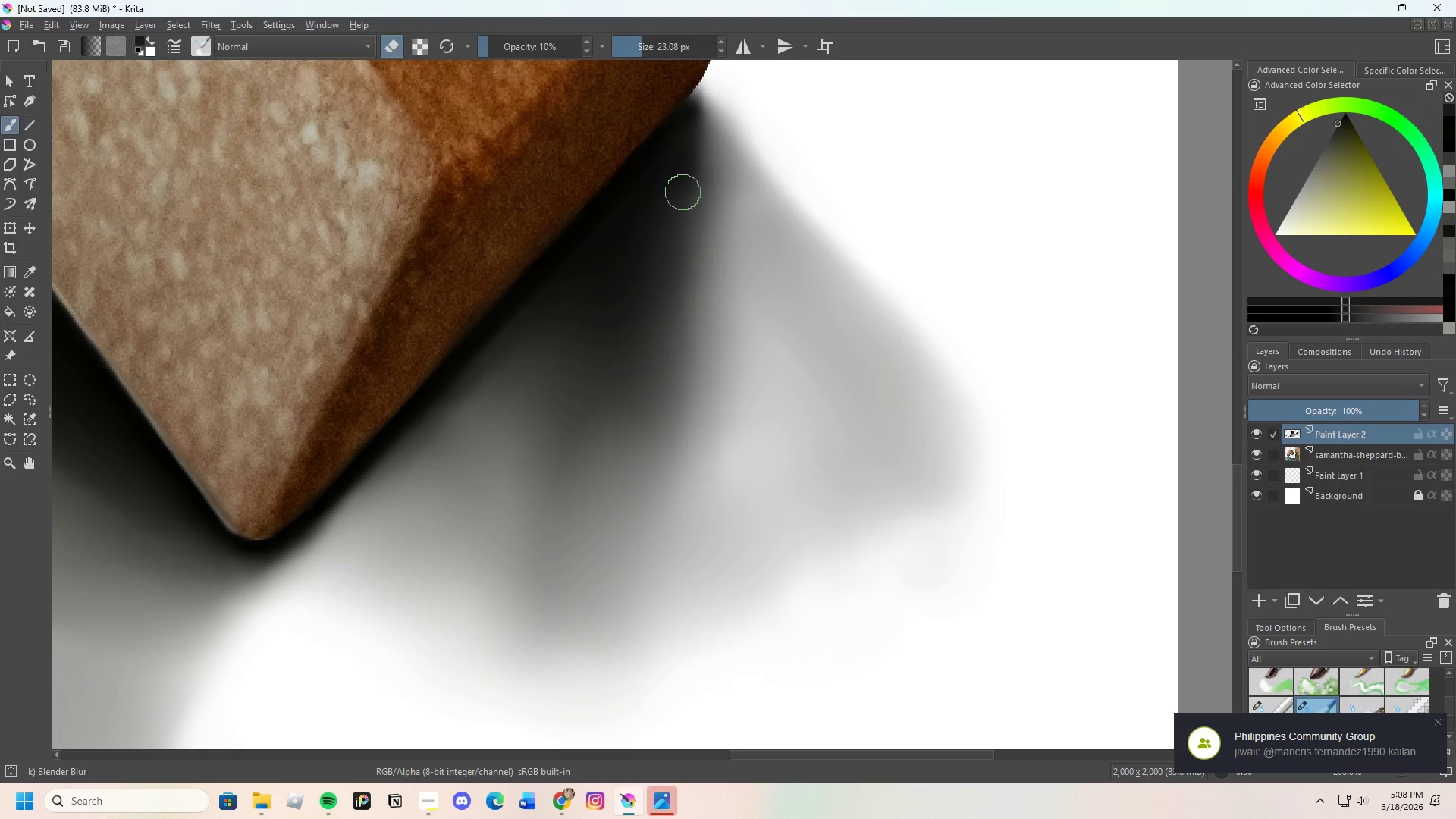 
left_click_drag(start_coordinate=[677, 231], to_coordinate=[678, 144])
 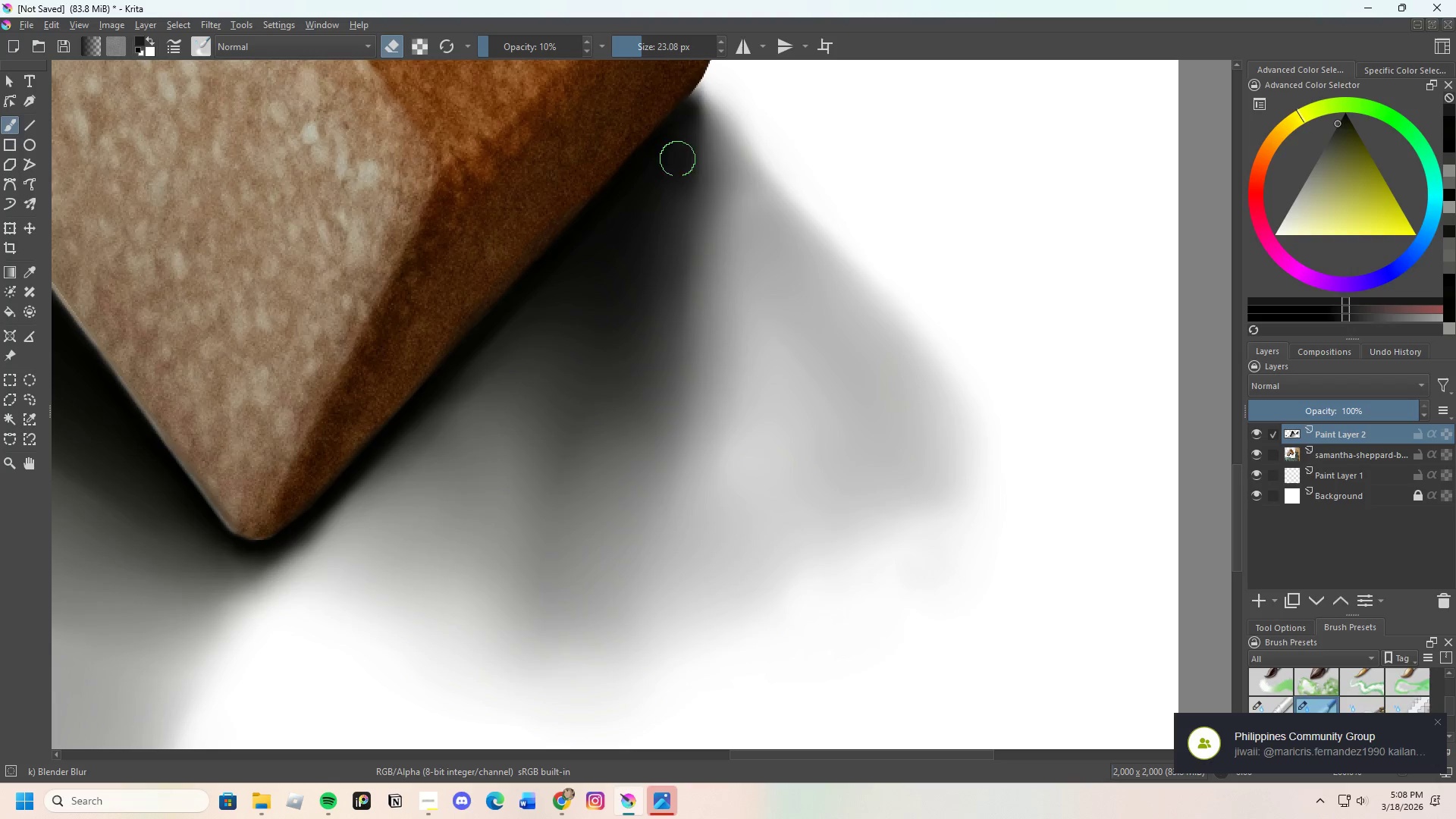 
left_click_drag(start_coordinate=[678, 176], to_coordinate=[684, 144])
 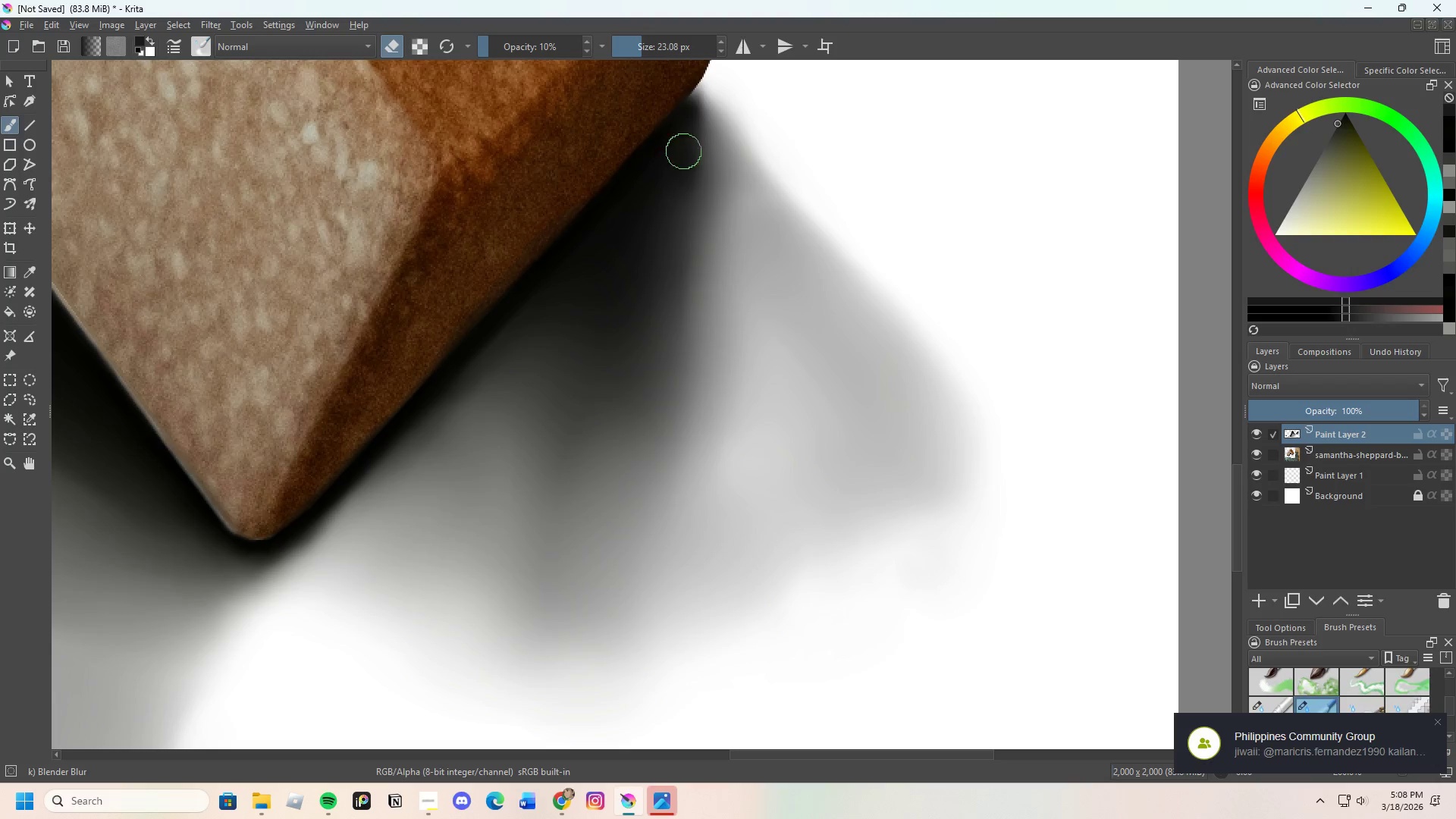 
left_click_drag(start_coordinate=[684, 151], to_coordinate=[654, 326])
 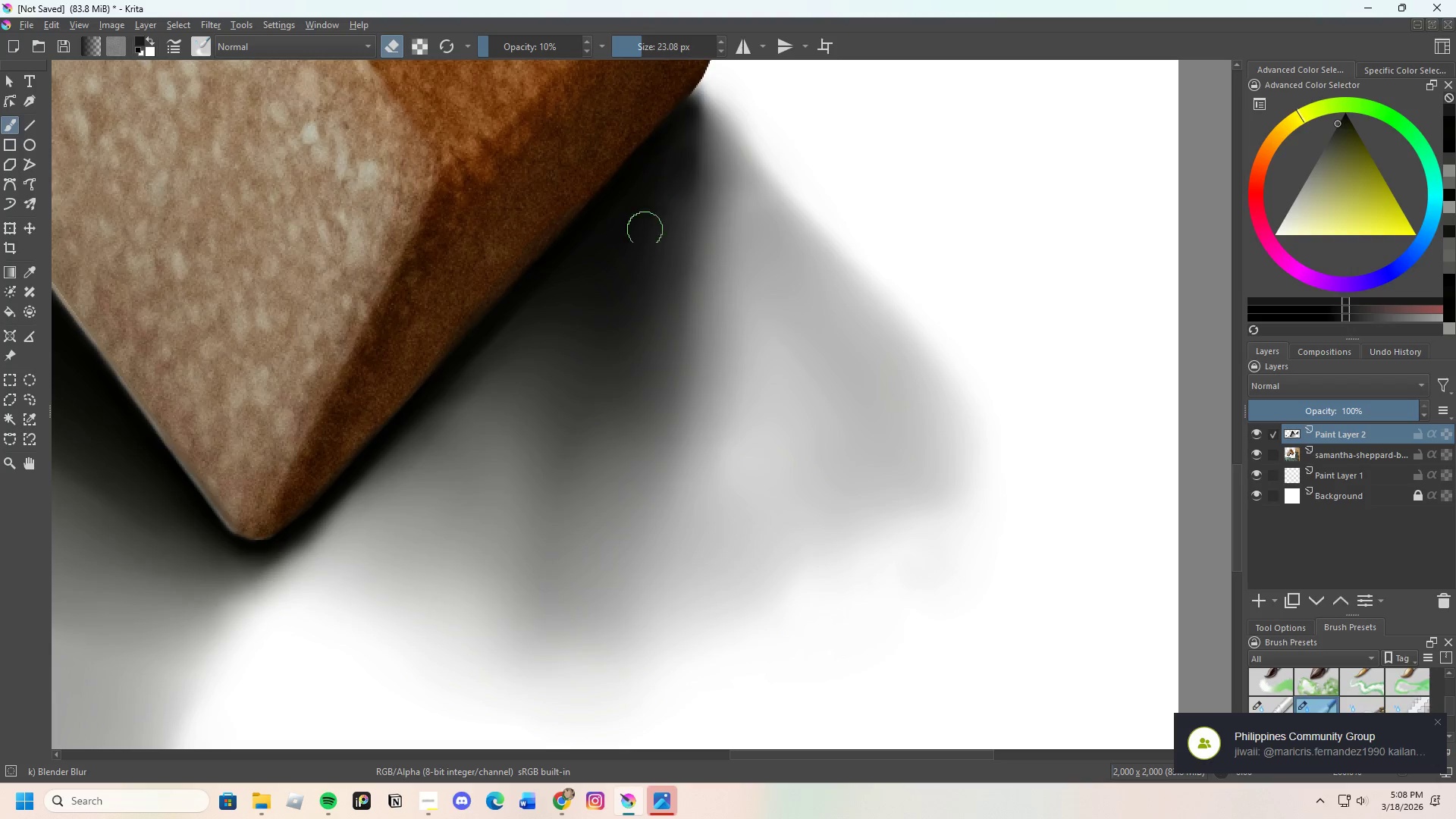 
left_click_drag(start_coordinate=[645, 229], to_coordinate=[620, 294])
 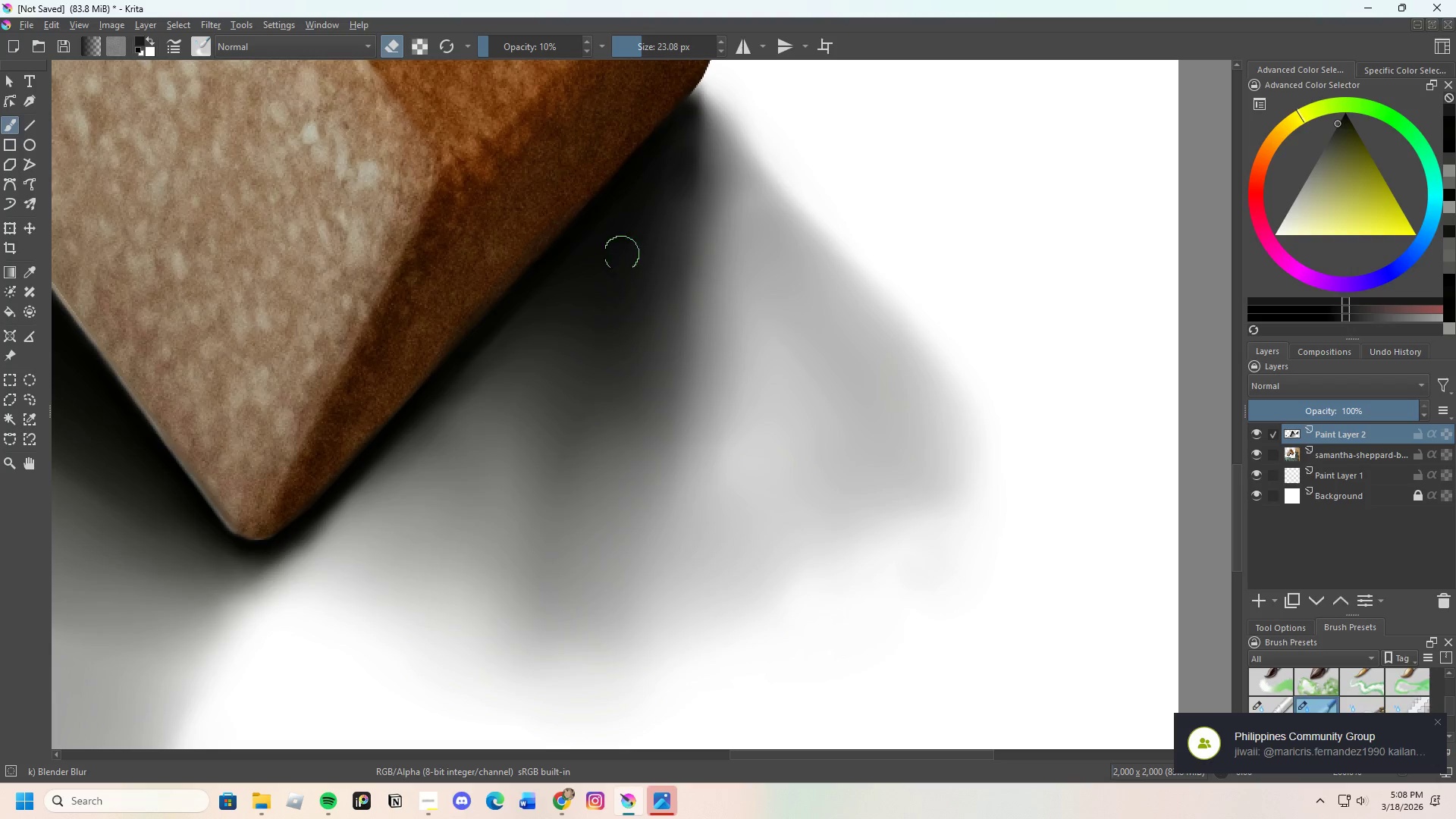 
left_click_drag(start_coordinate=[613, 284], to_coordinate=[577, 345])
 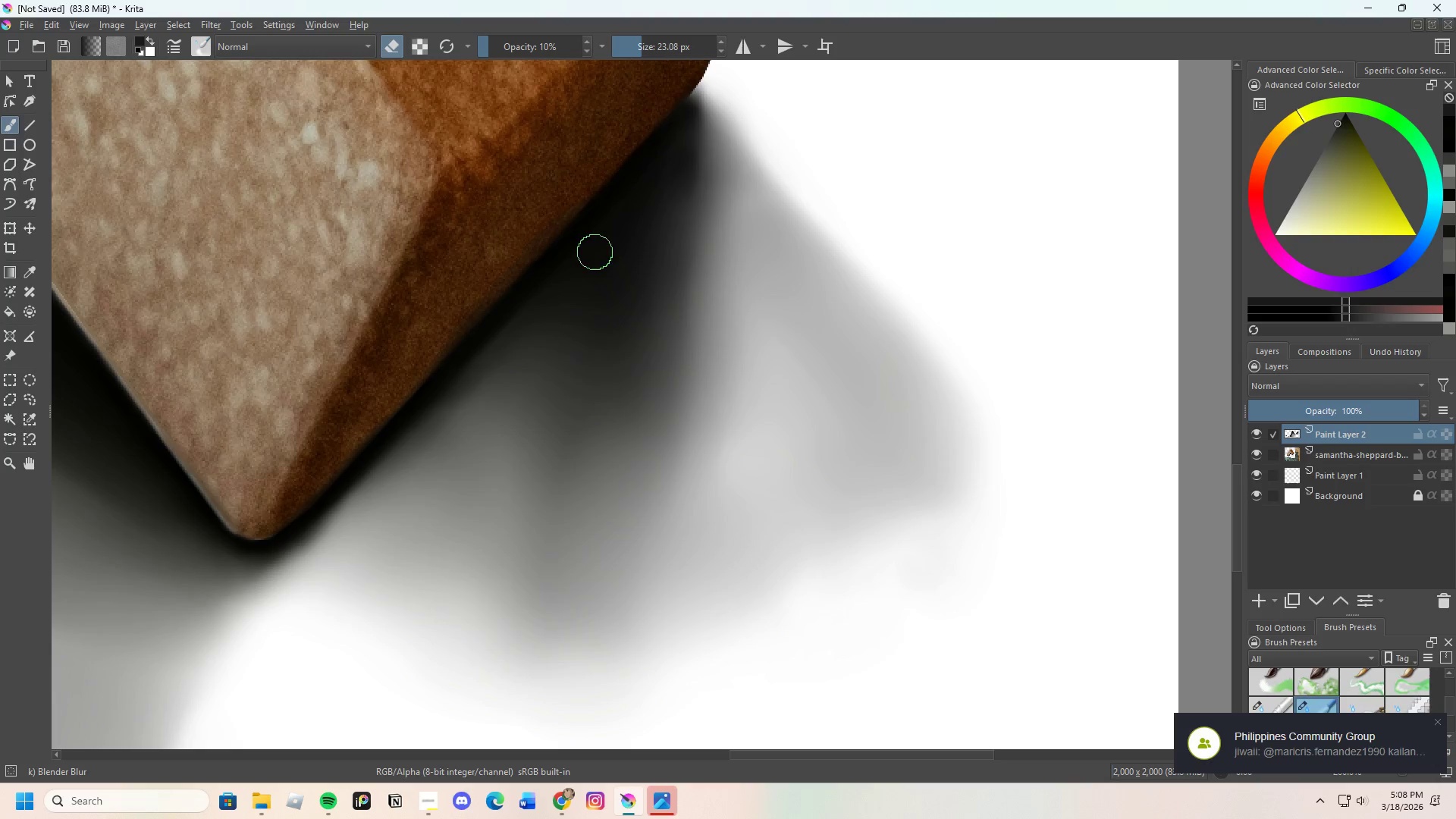 
left_click_drag(start_coordinate=[590, 300], to_coordinate=[572, 353])
 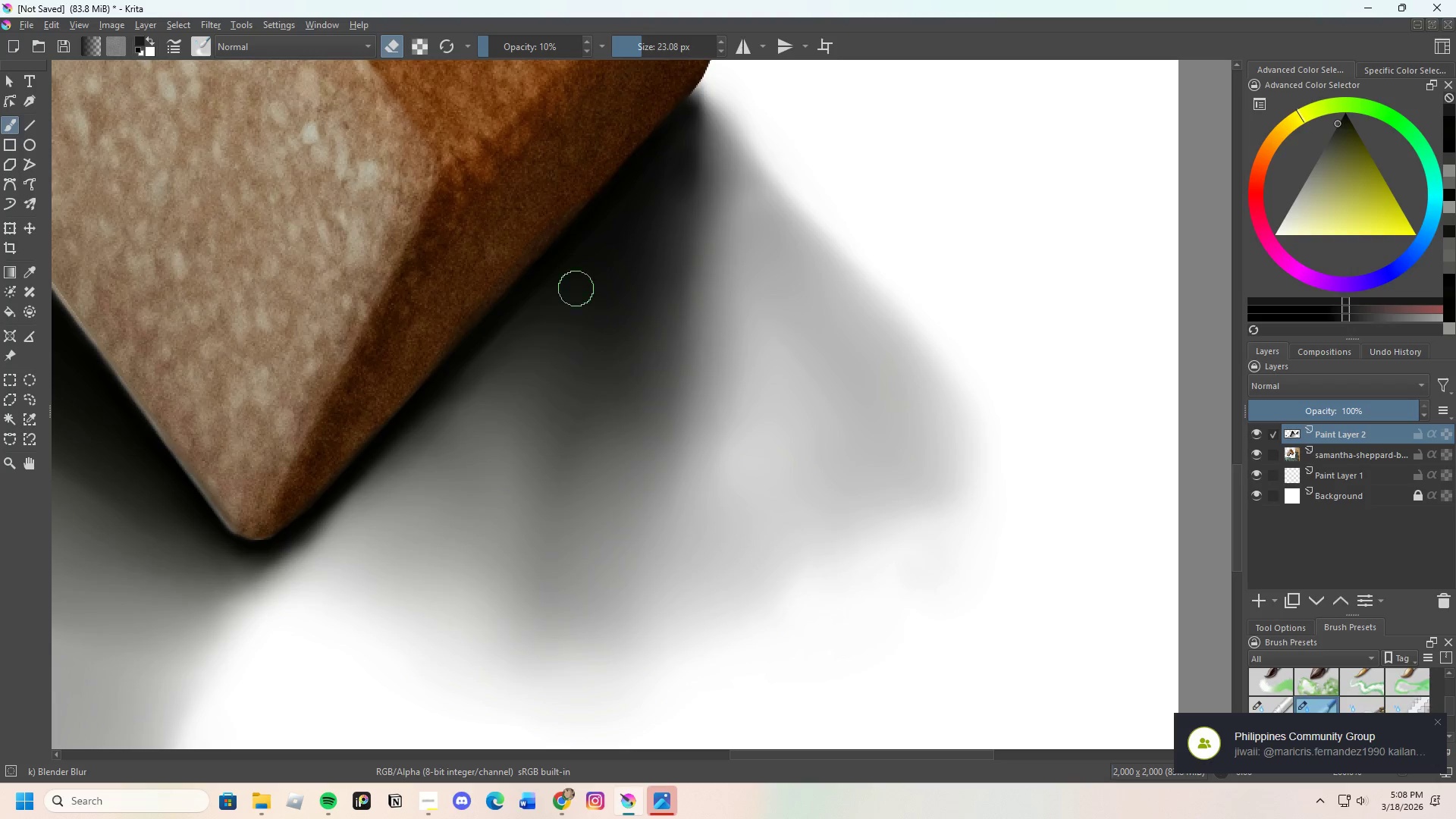 
left_click_drag(start_coordinate=[564, 309], to_coordinate=[535, 342])
 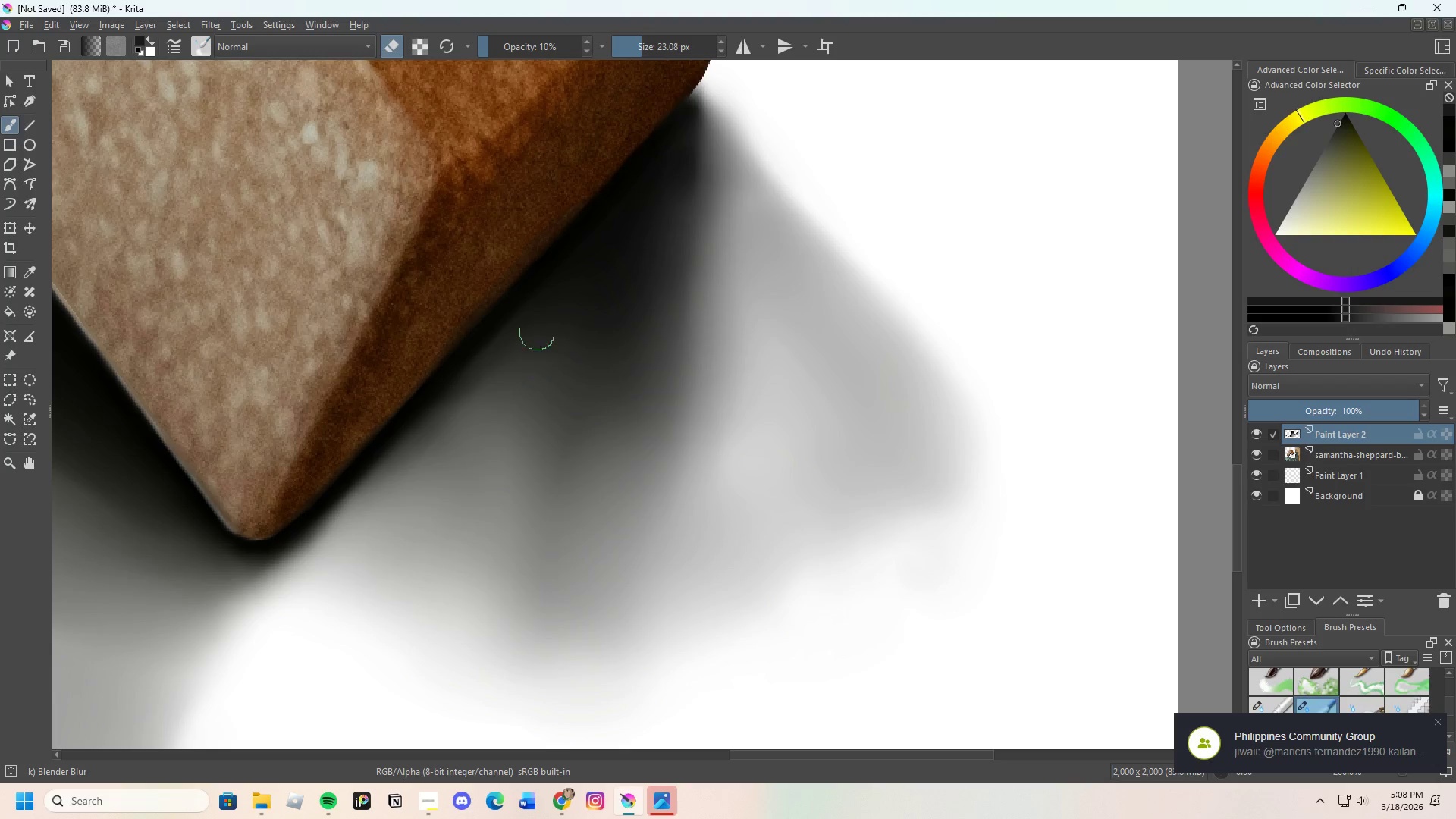 
left_click_drag(start_coordinate=[536, 307], to_coordinate=[495, 381])
 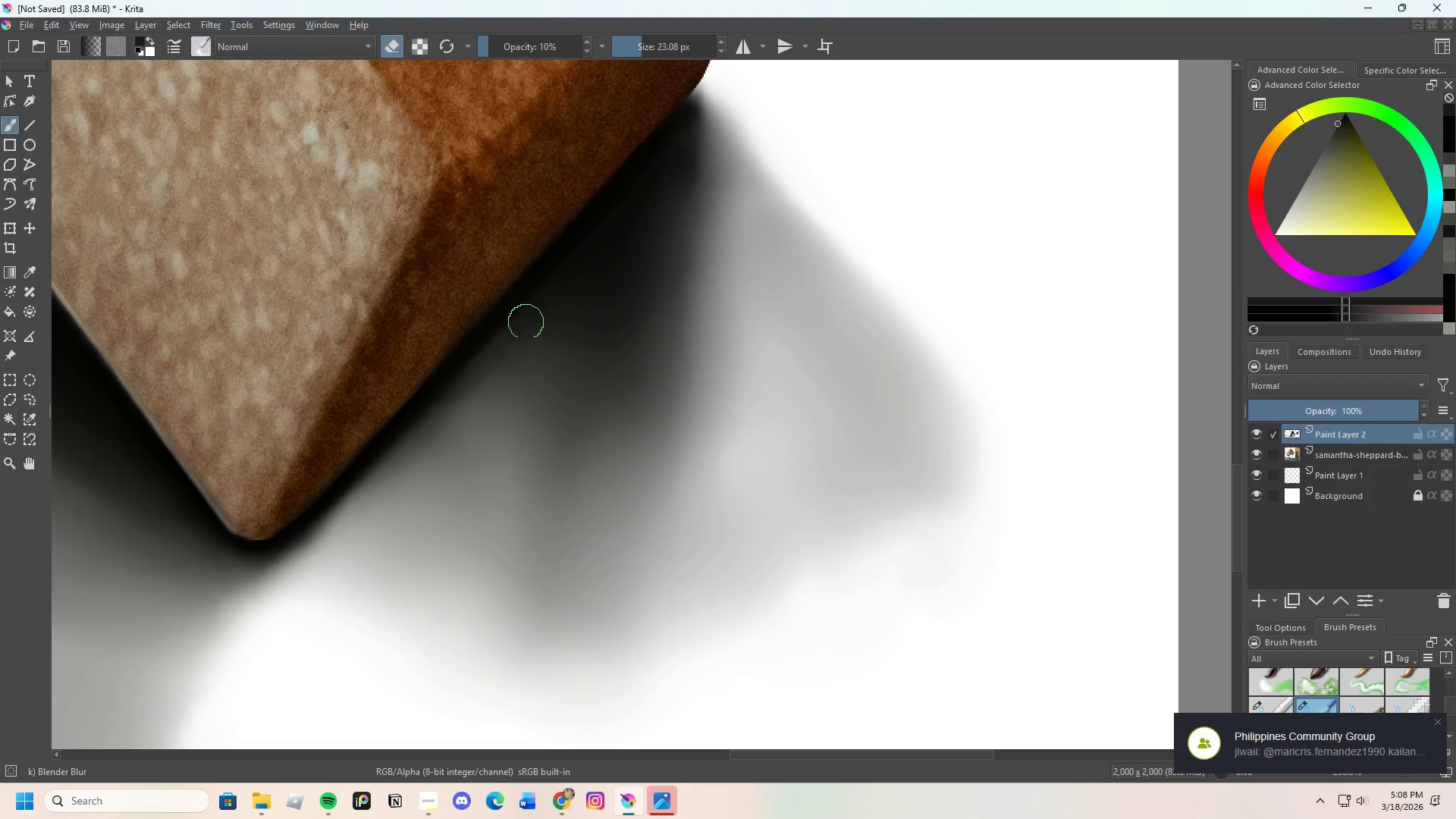 
left_click_drag(start_coordinate=[520, 337], to_coordinate=[495, 373])
 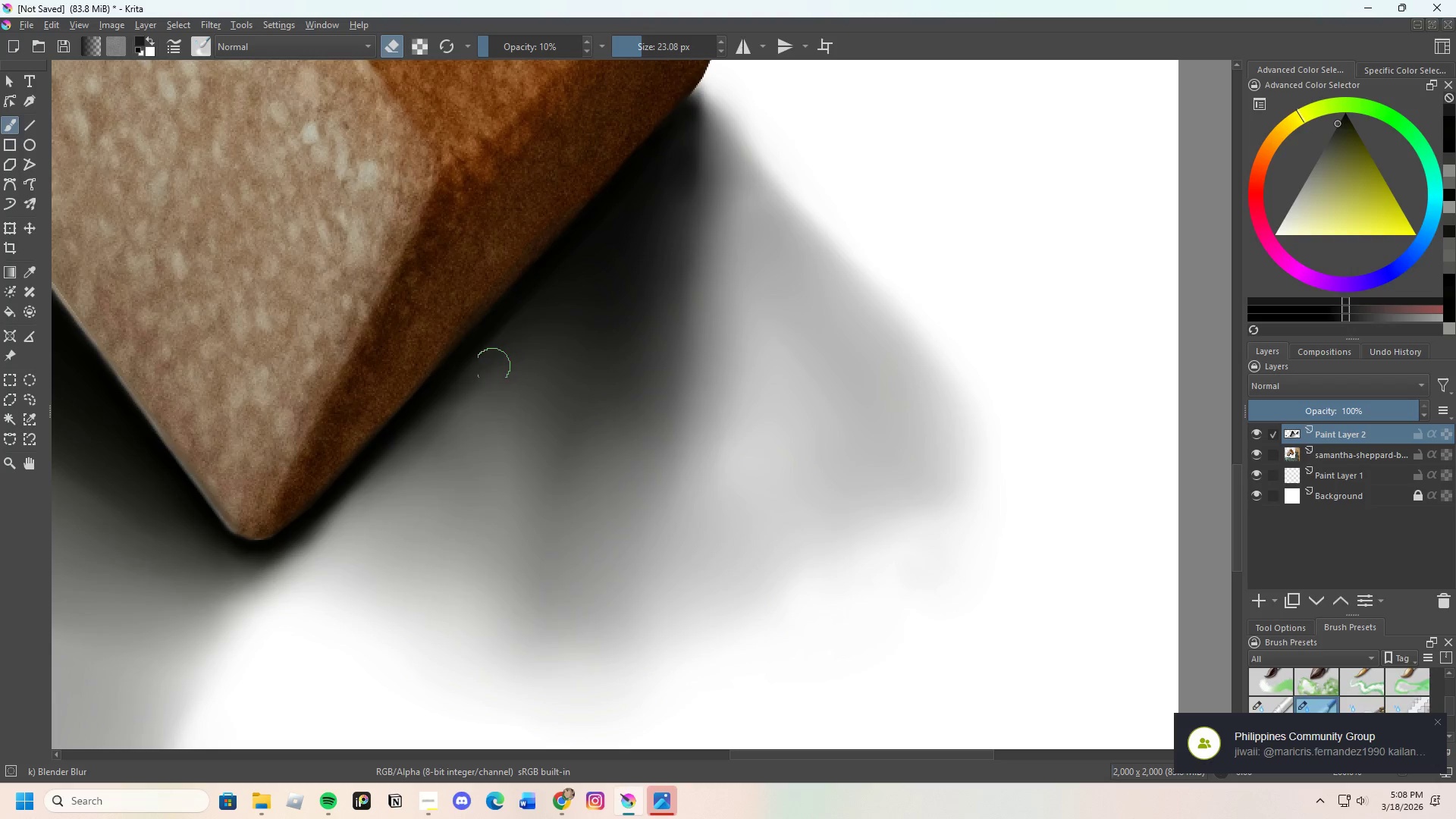 
left_click_drag(start_coordinate=[473, 391], to_coordinate=[445, 410])
 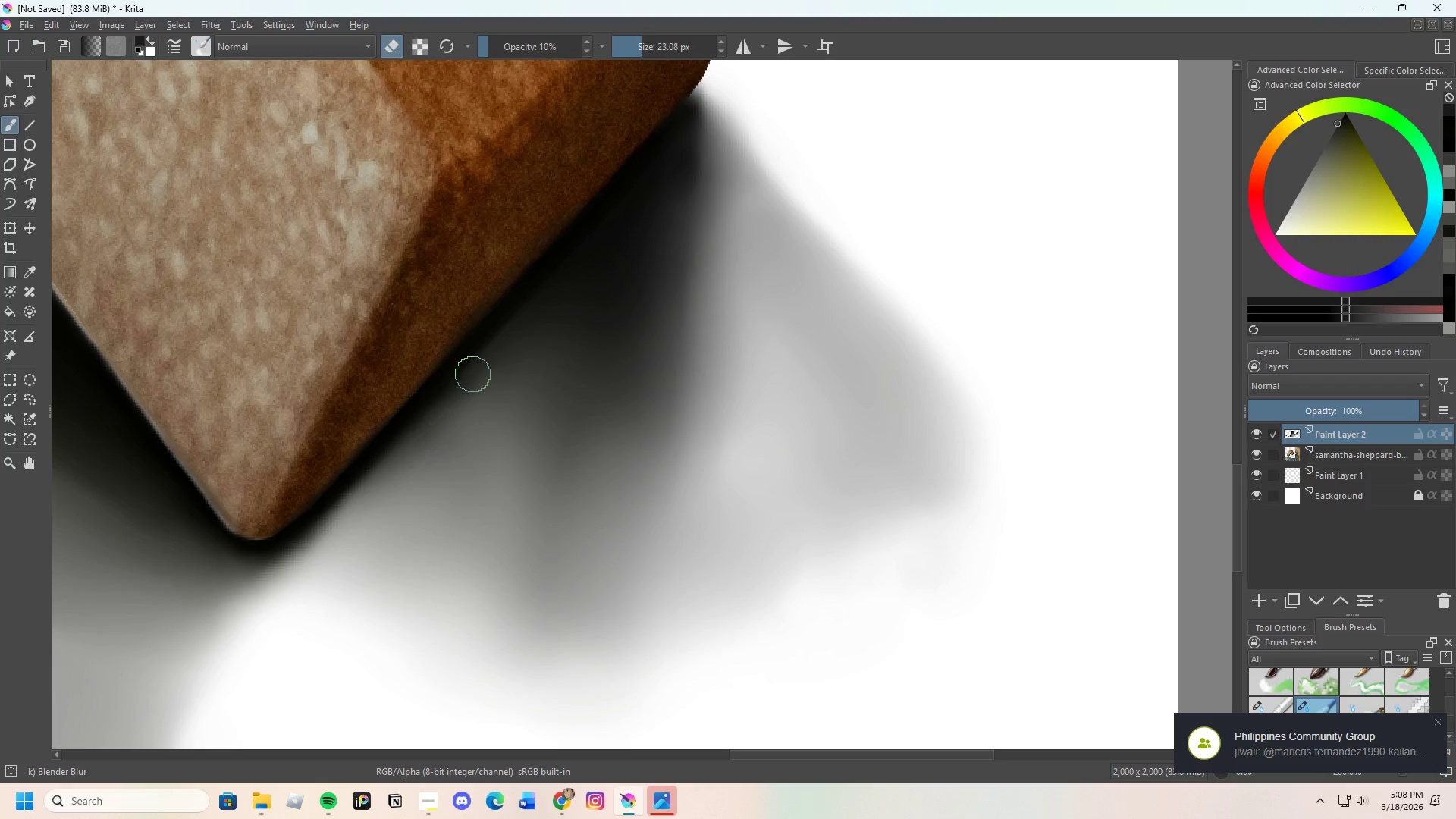 
left_click_drag(start_coordinate=[469, 386], to_coordinate=[495, 340])
 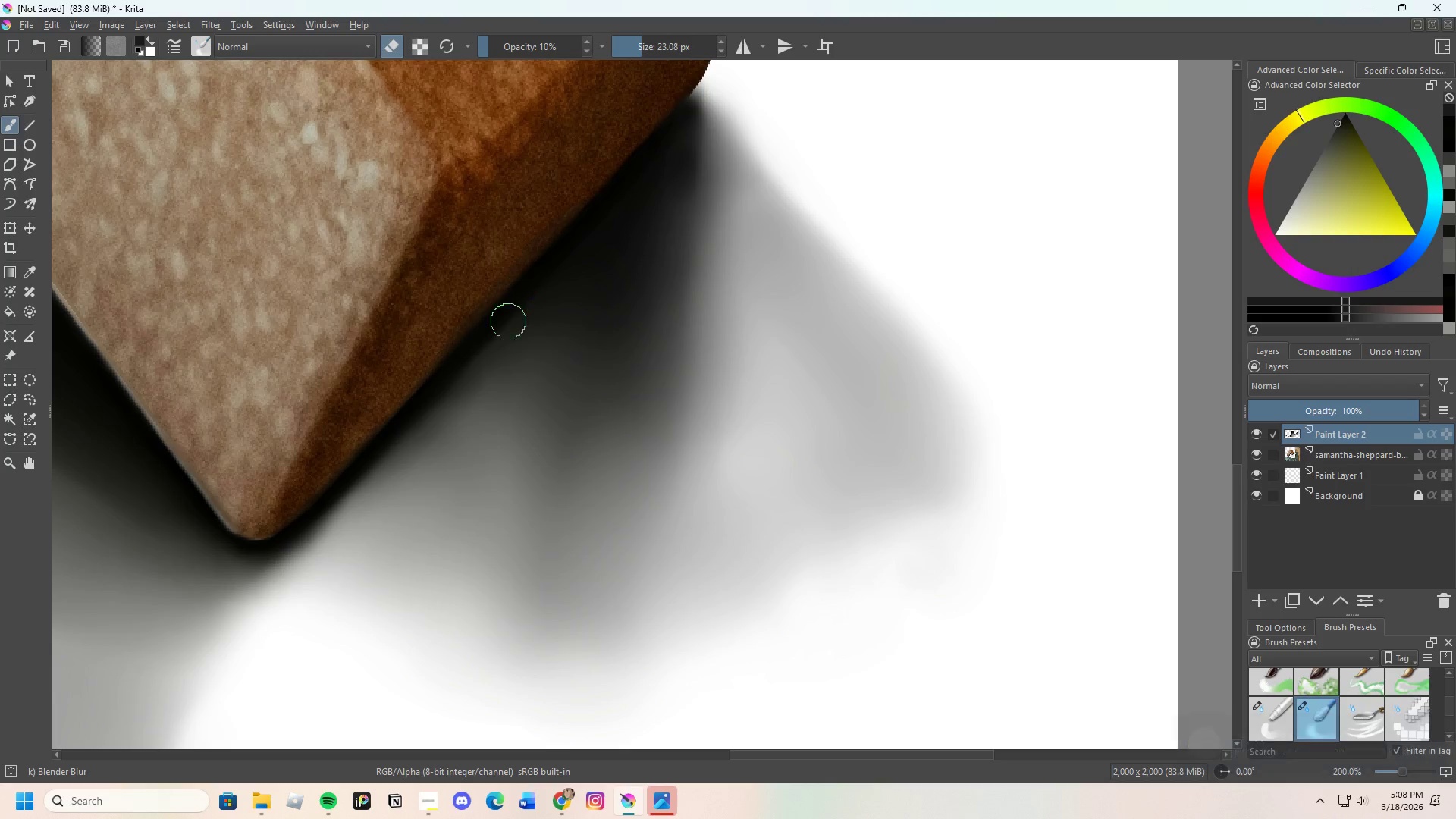 
left_click_drag(start_coordinate=[500, 338], to_coordinate=[471, 370])
 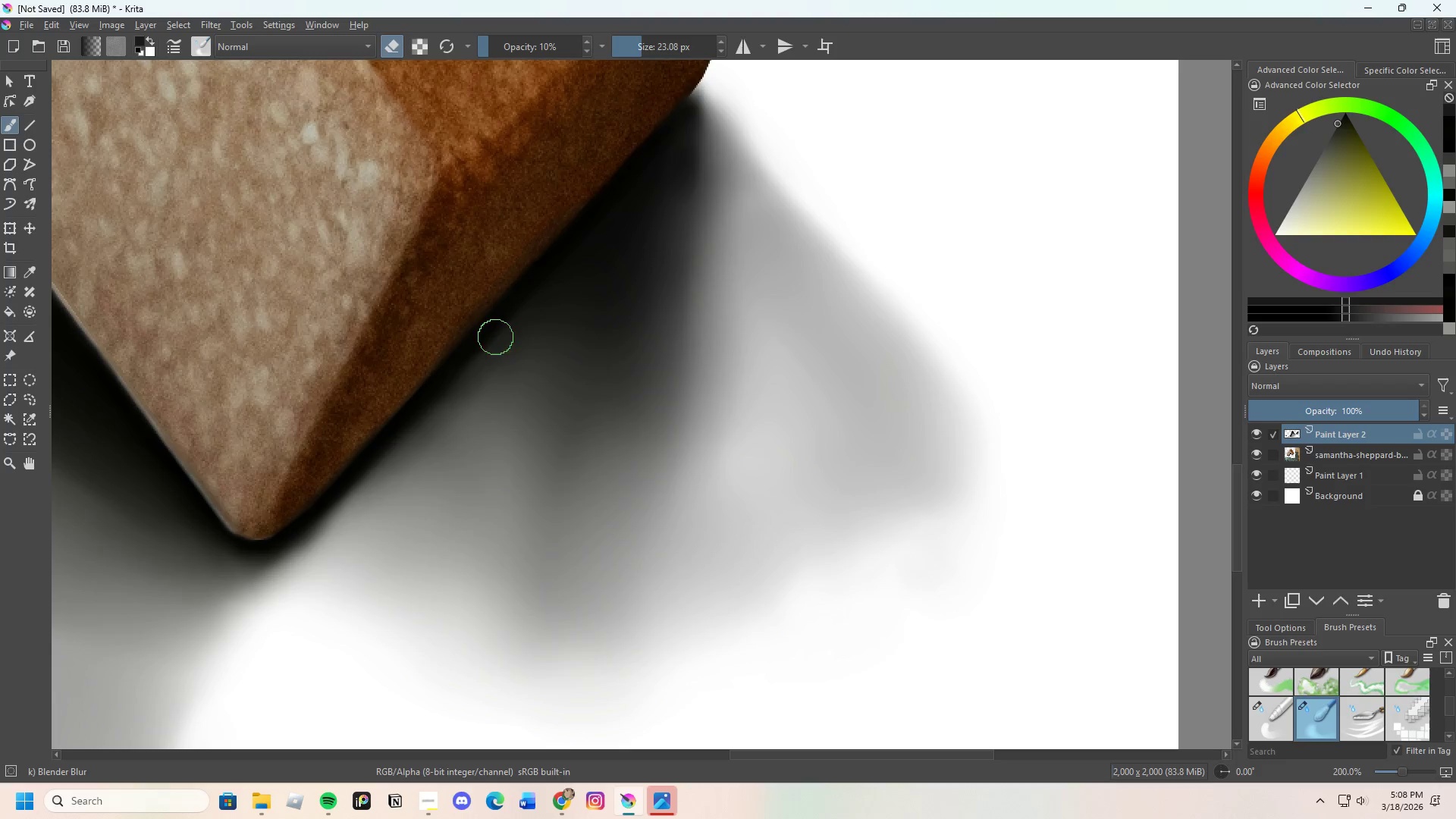 
left_click_drag(start_coordinate=[494, 338], to_coordinate=[501, 317])
 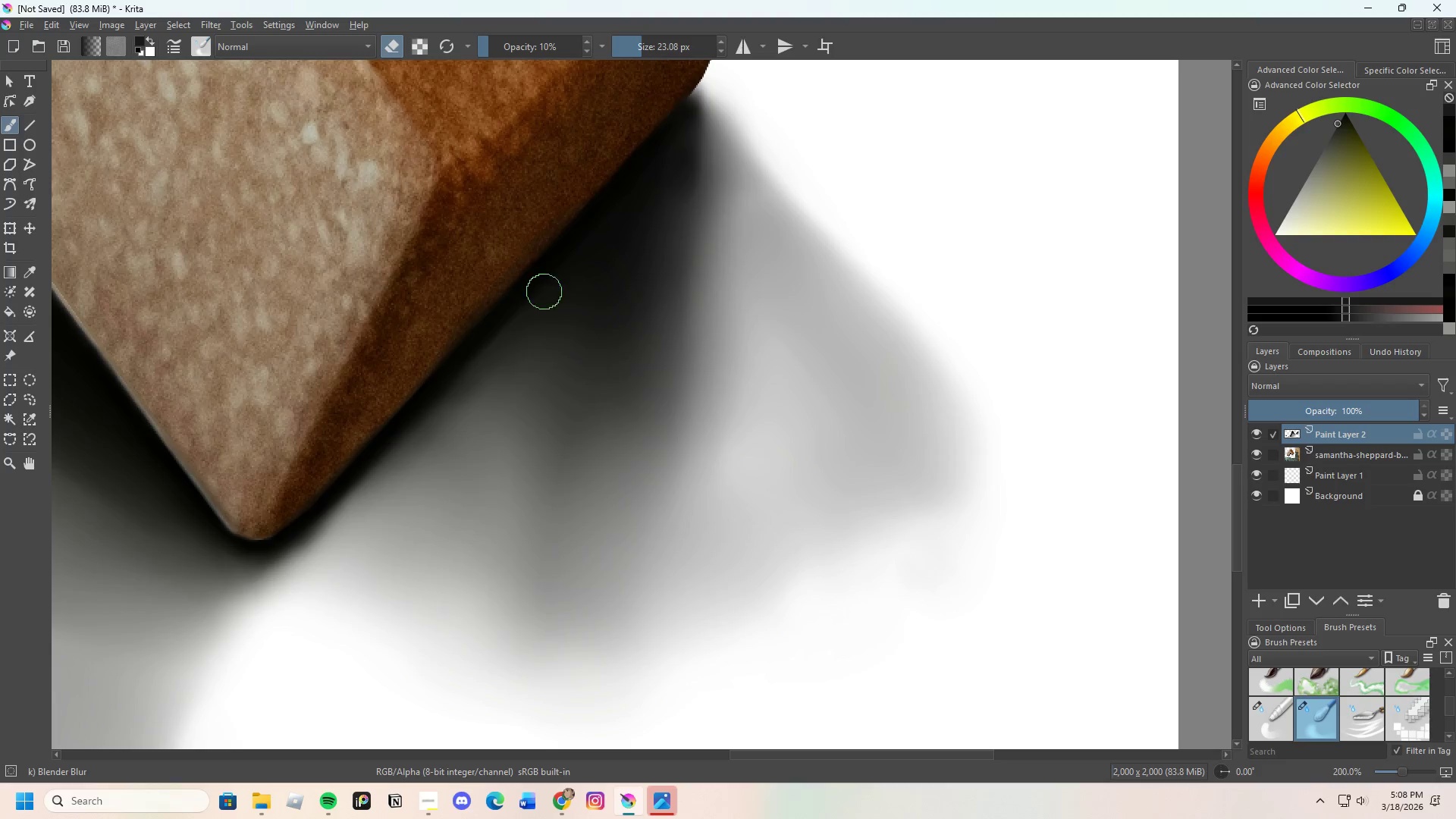 
scroll: coordinate [551, 398], scroll_direction: down, amount: 3.0
 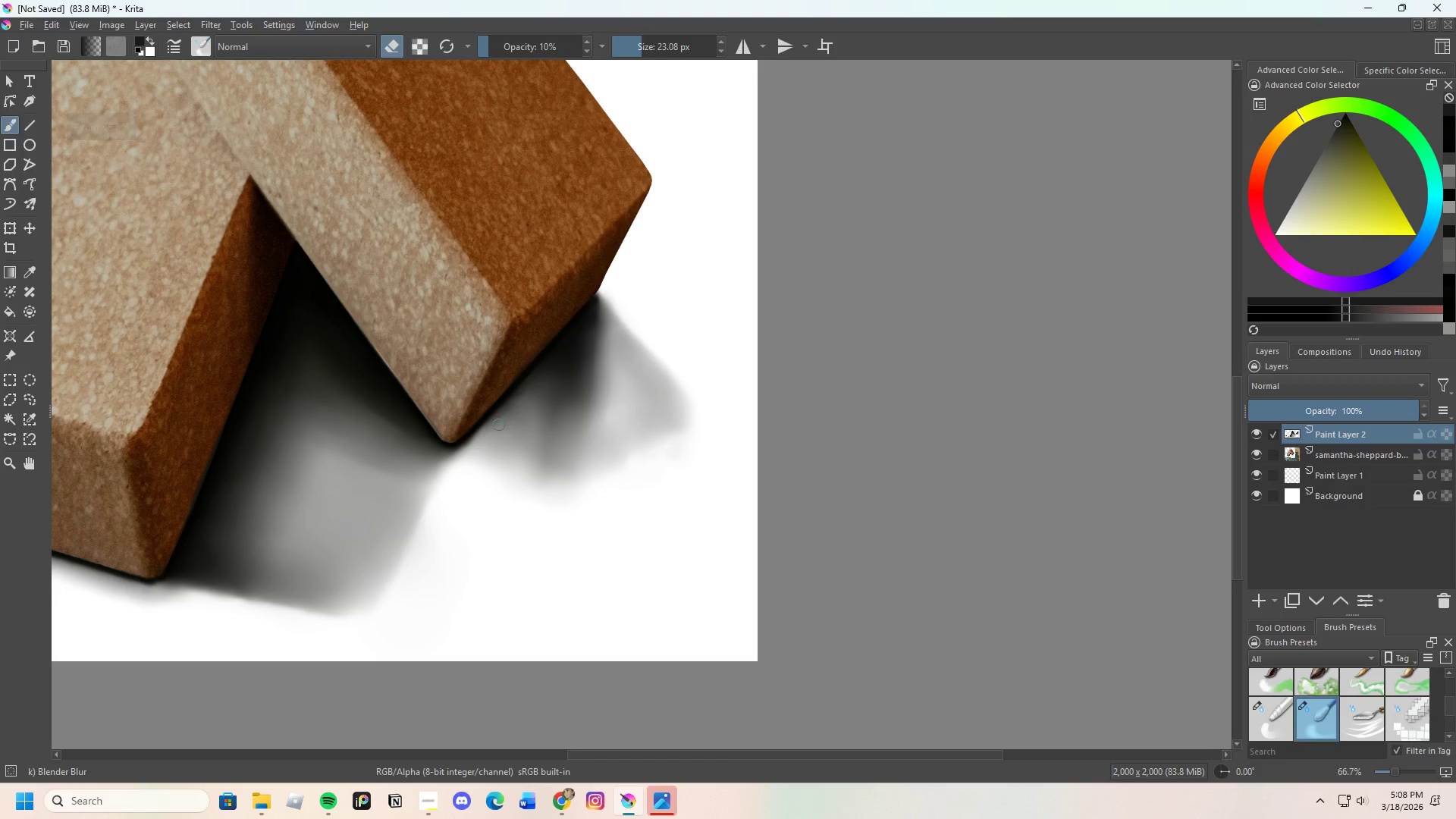 
scroll: coordinate [484, 479], scroll_direction: up, amount: 1.0
 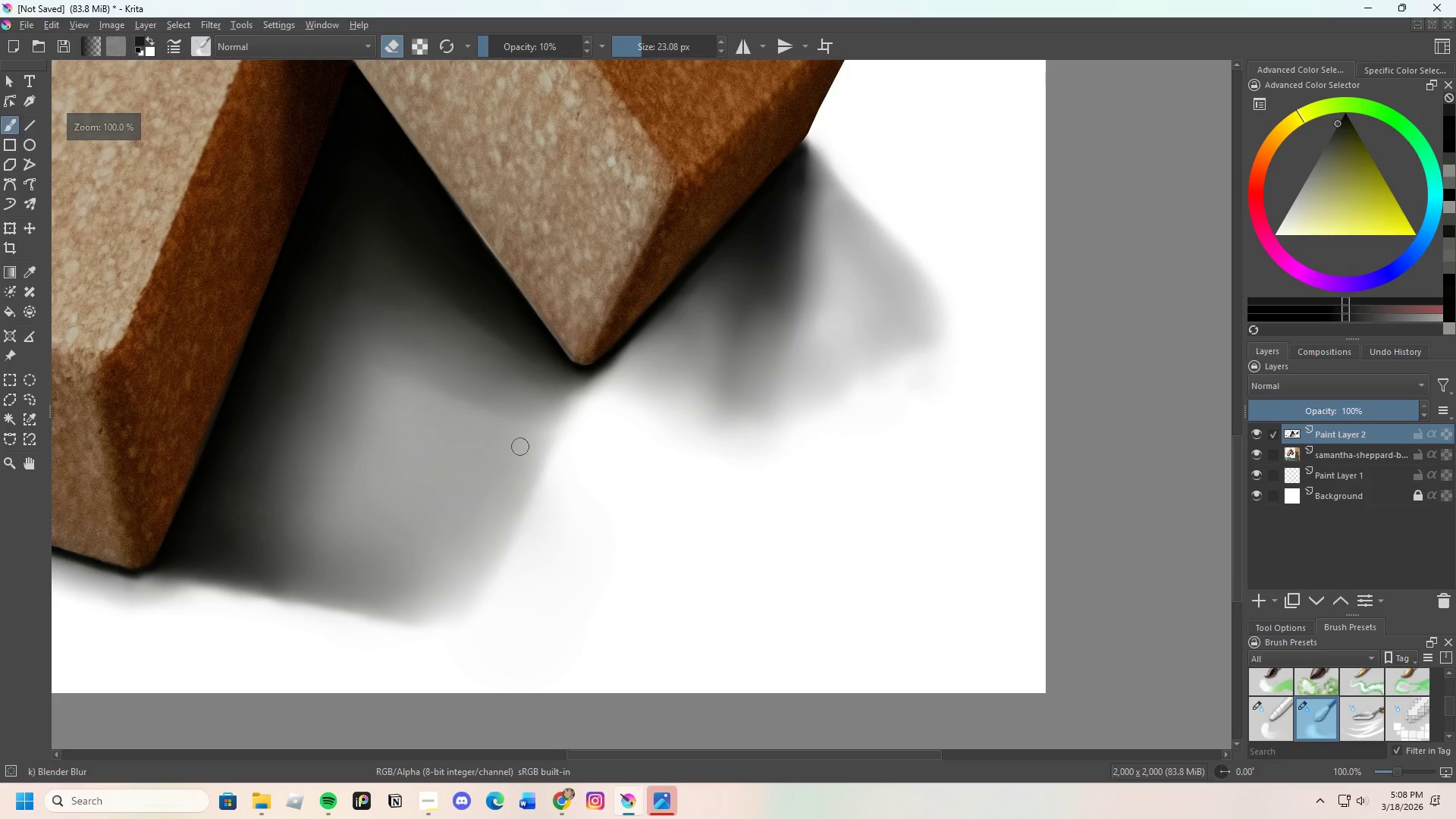 
left_click_drag(start_coordinate=[693, 323], to_coordinate=[595, 444])
 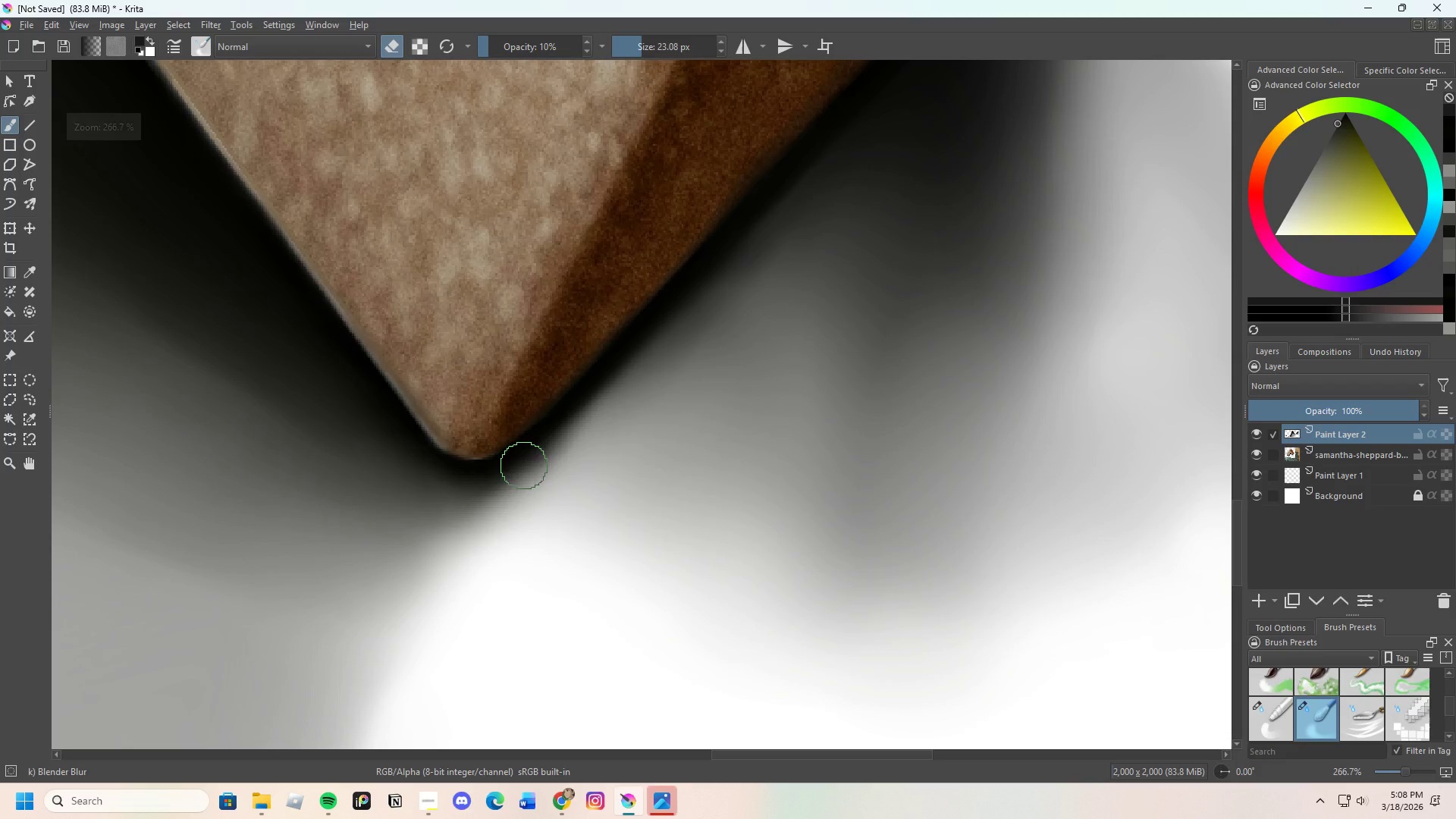 
scroll: coordinate [643, 323], scroll_direction: up, amount: 3.0
 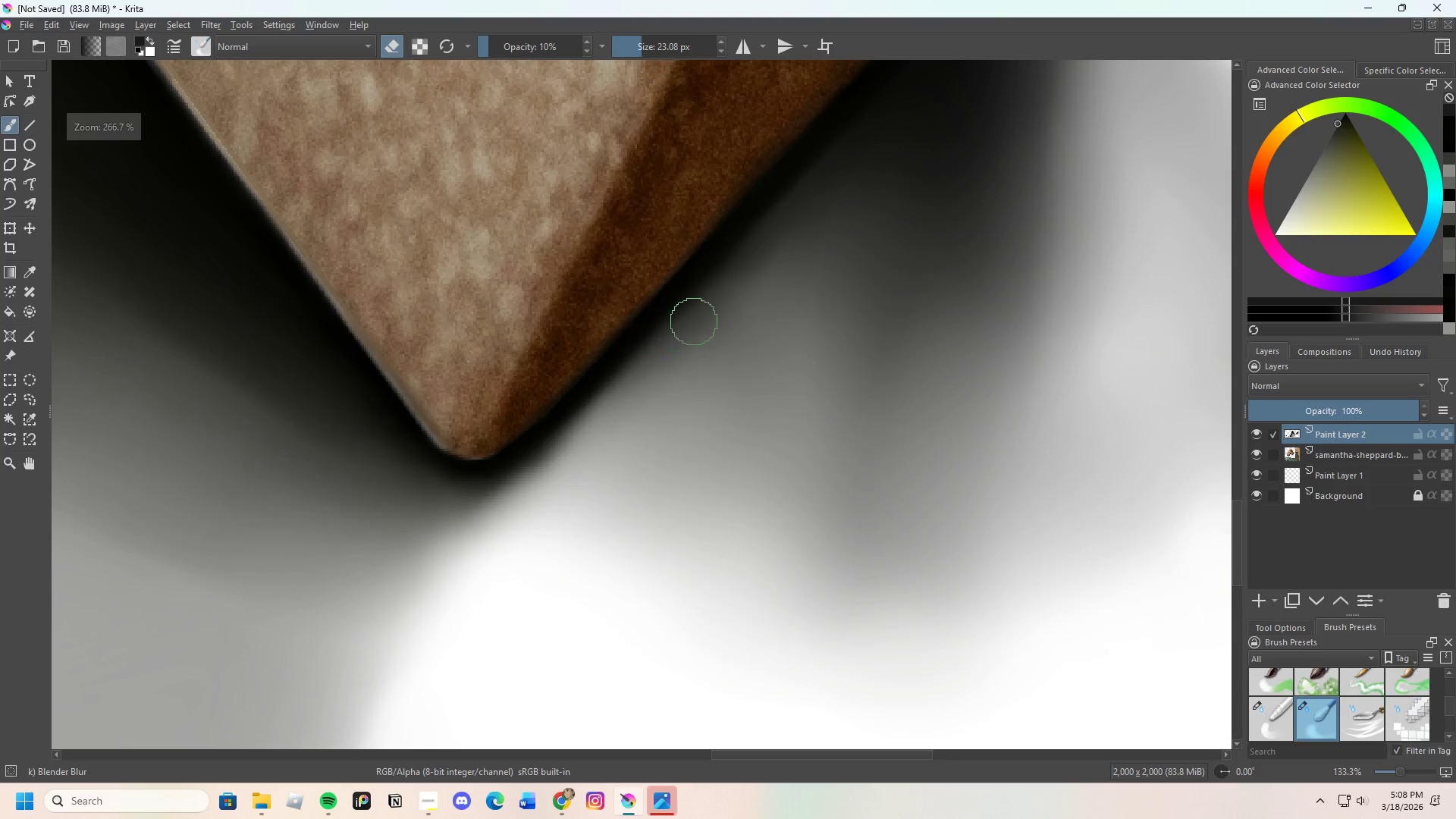 
left_click_drag(start_coordinate=[534, 461], to_coordinate=[678, 314])
 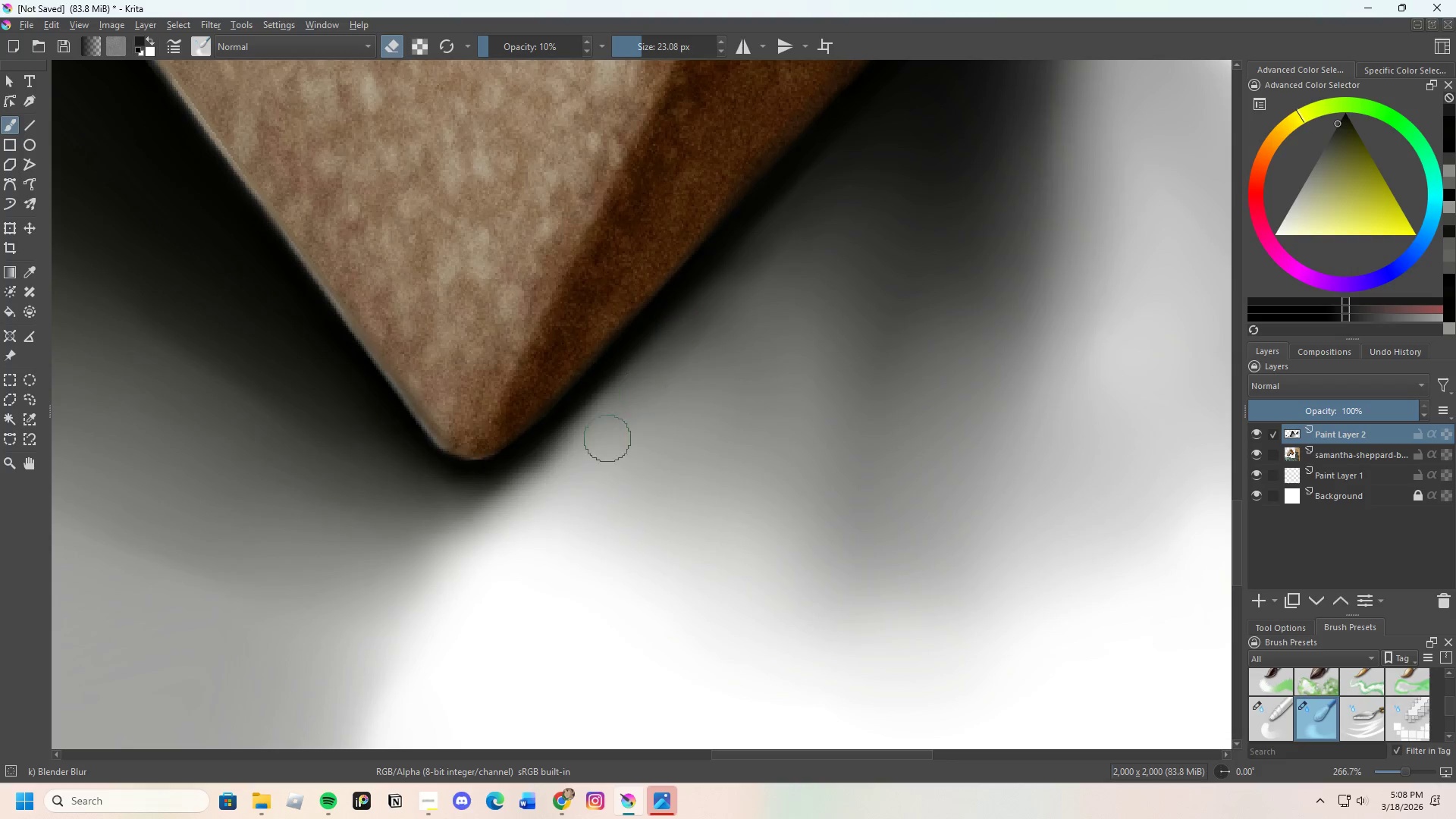 
scroll: coordinate [577, 442], scroll_direction: down, amount: 6.0
 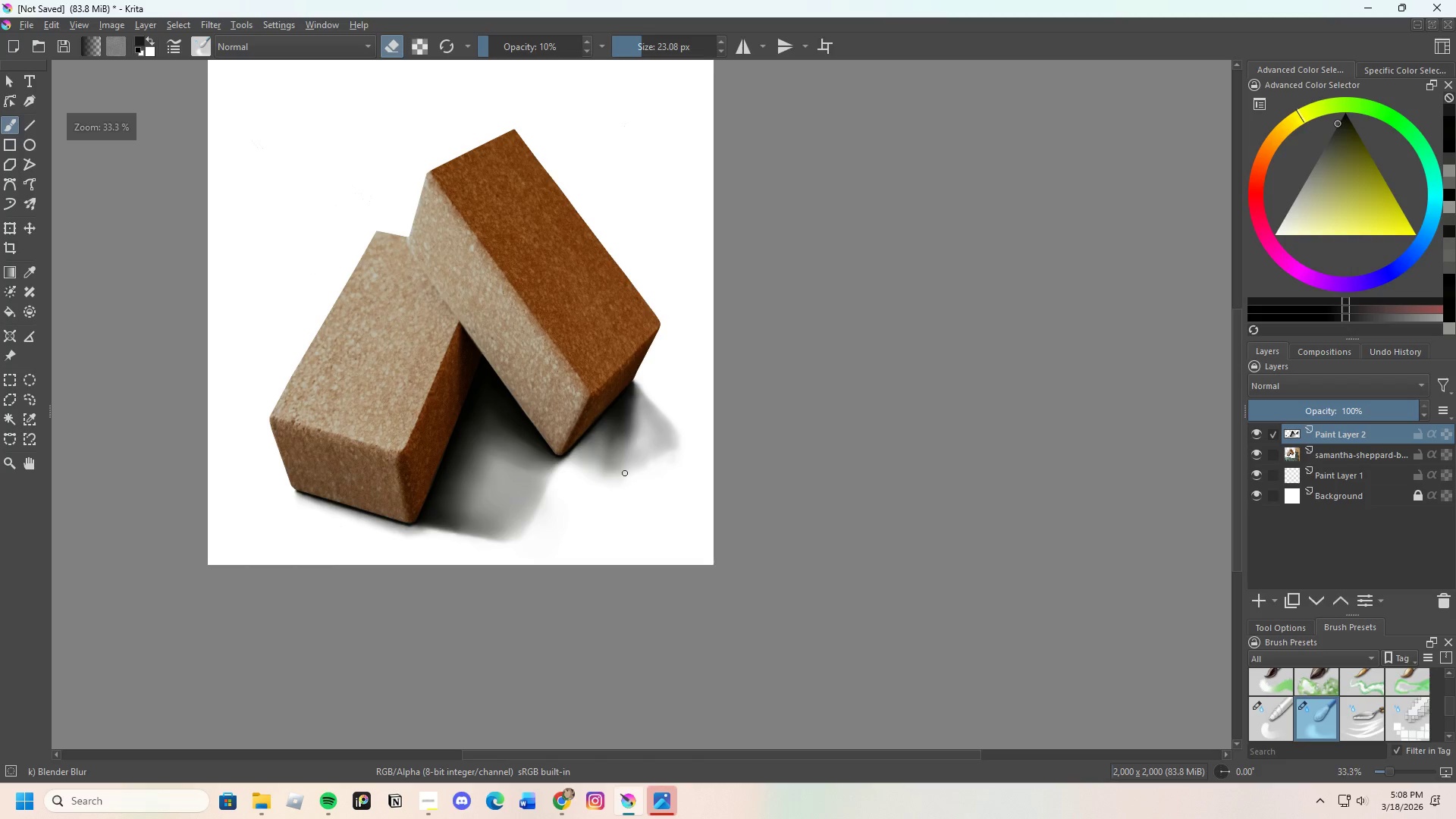 
scroll: coordinate [576, 365], scroll_direction: up, amount: 4.0
 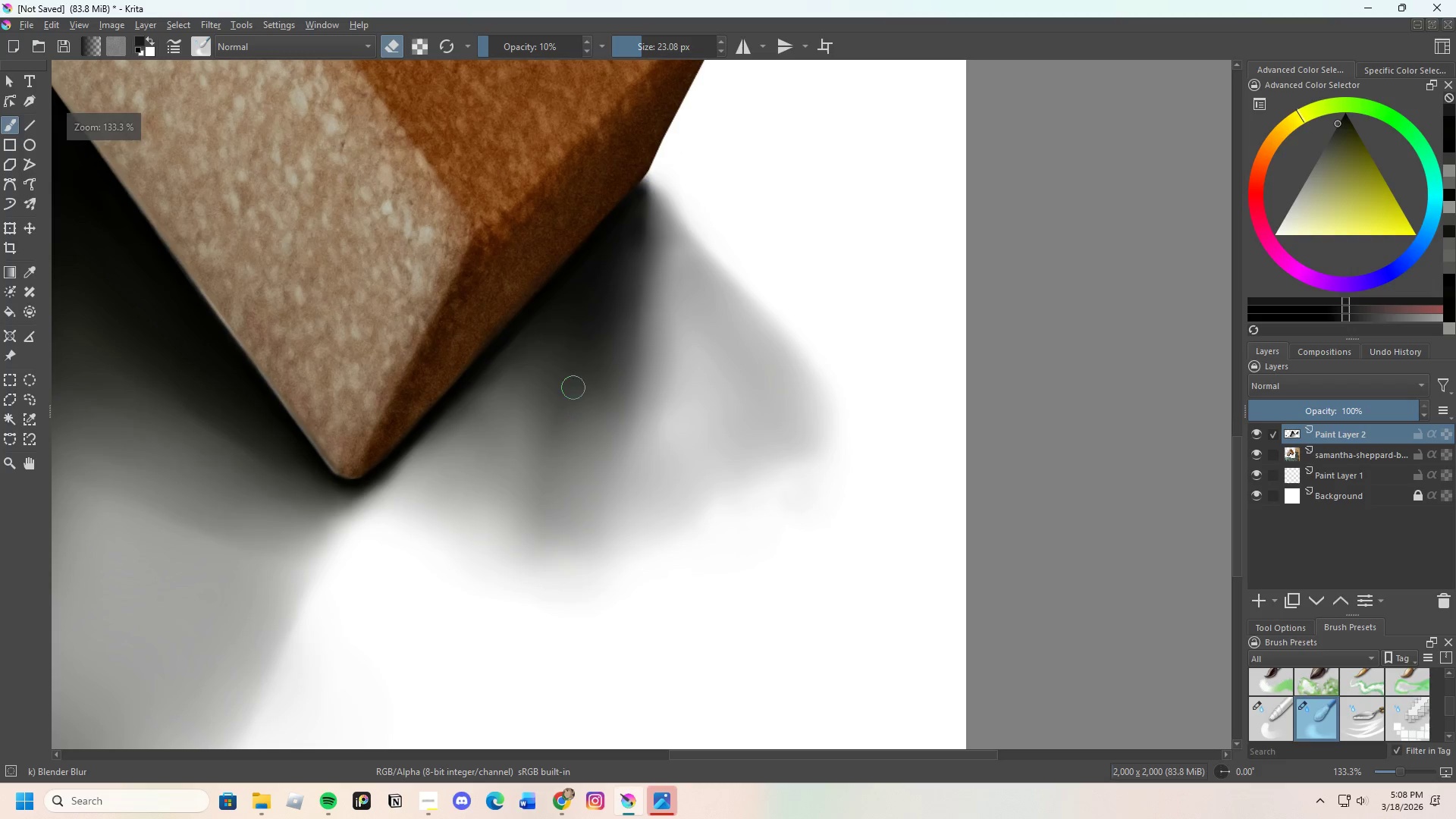 
scroll: coordinate [567, 434], scroll_direction: none, amount: 0.0
 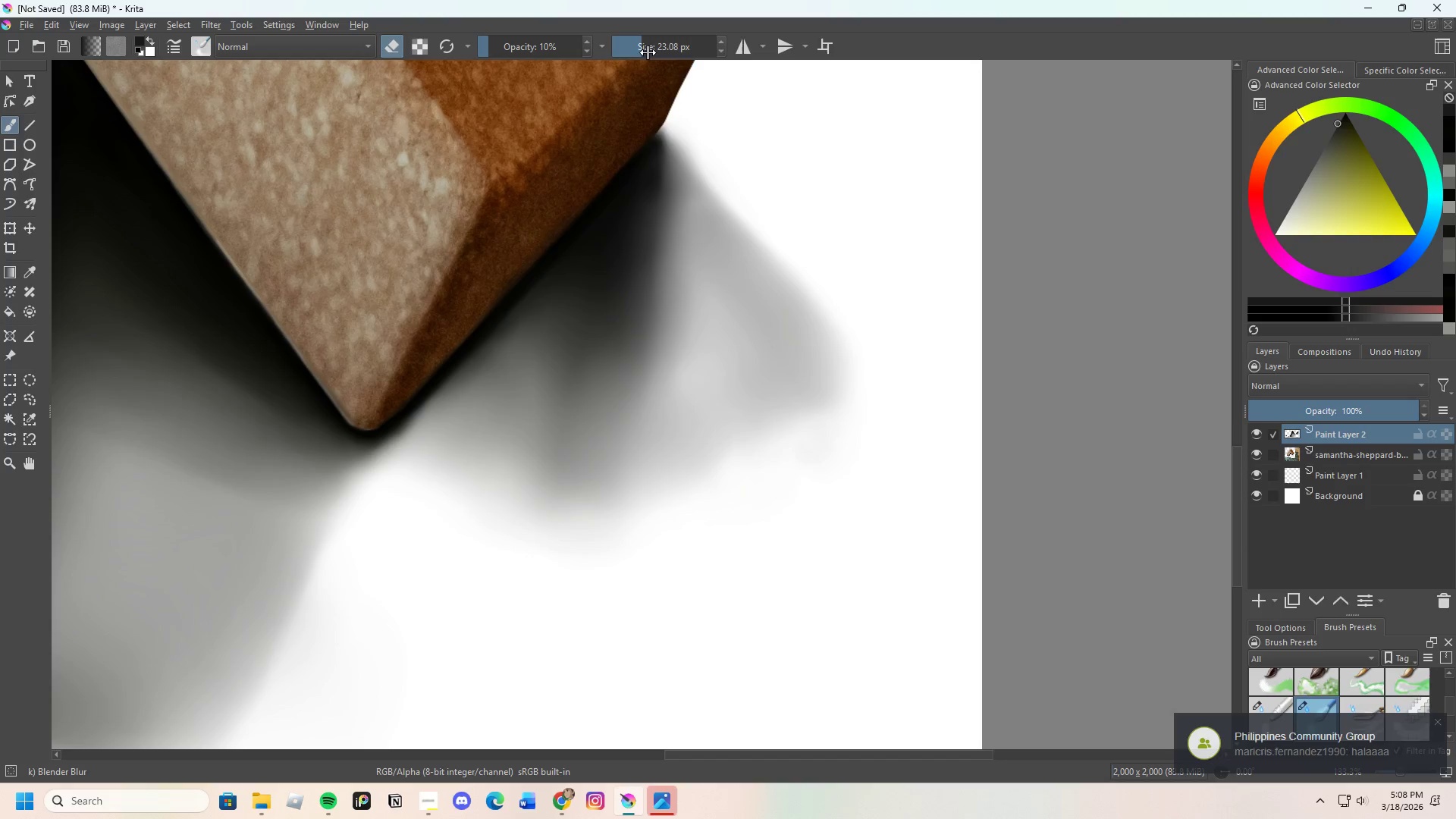 
left_click_drag(start_coordinate=[642, 48], to_coordinate=[648, 46])
 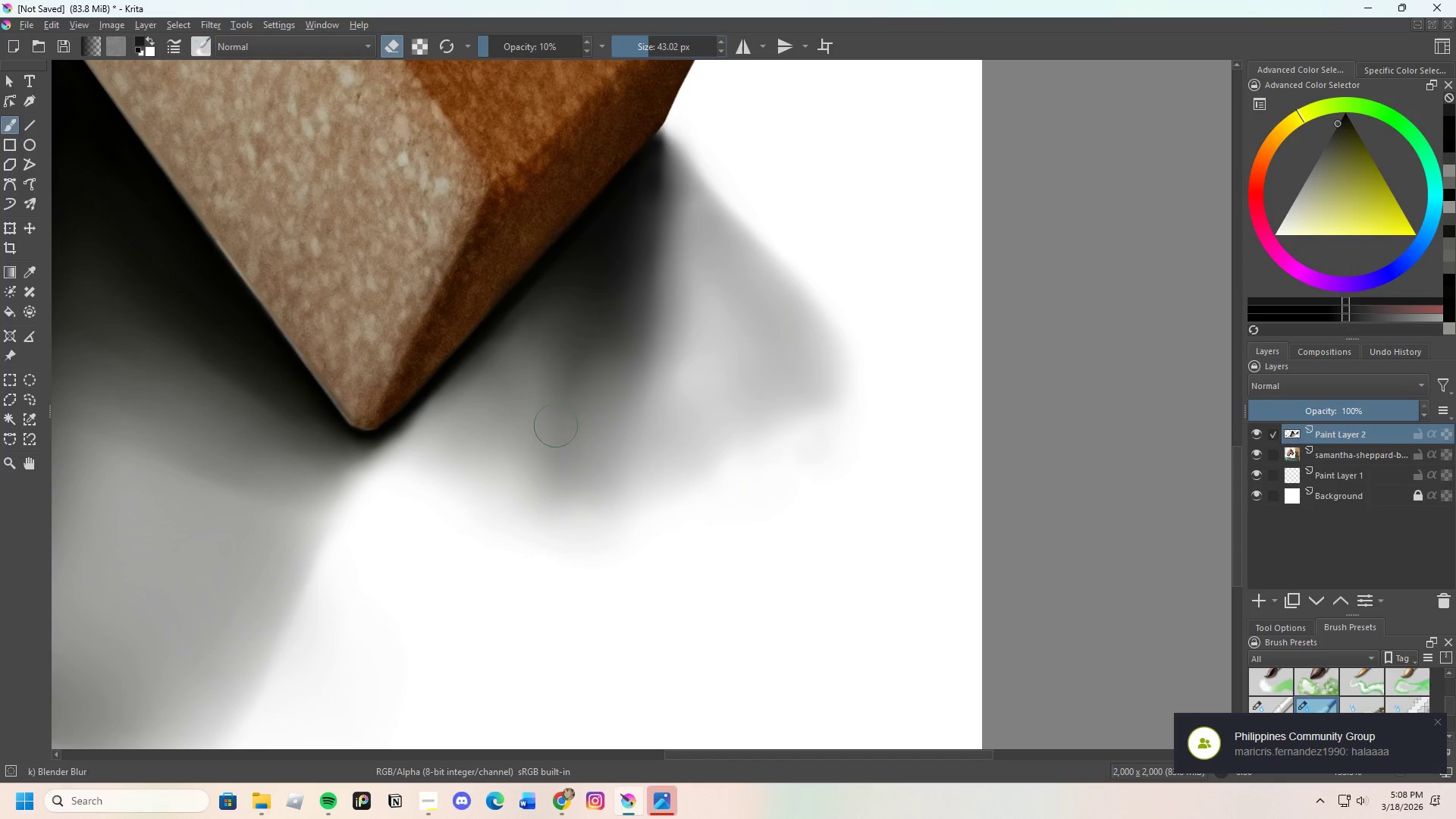 
left_click_drag(start_coordinate=[556, 378], to_coordinate=[562, 380])
 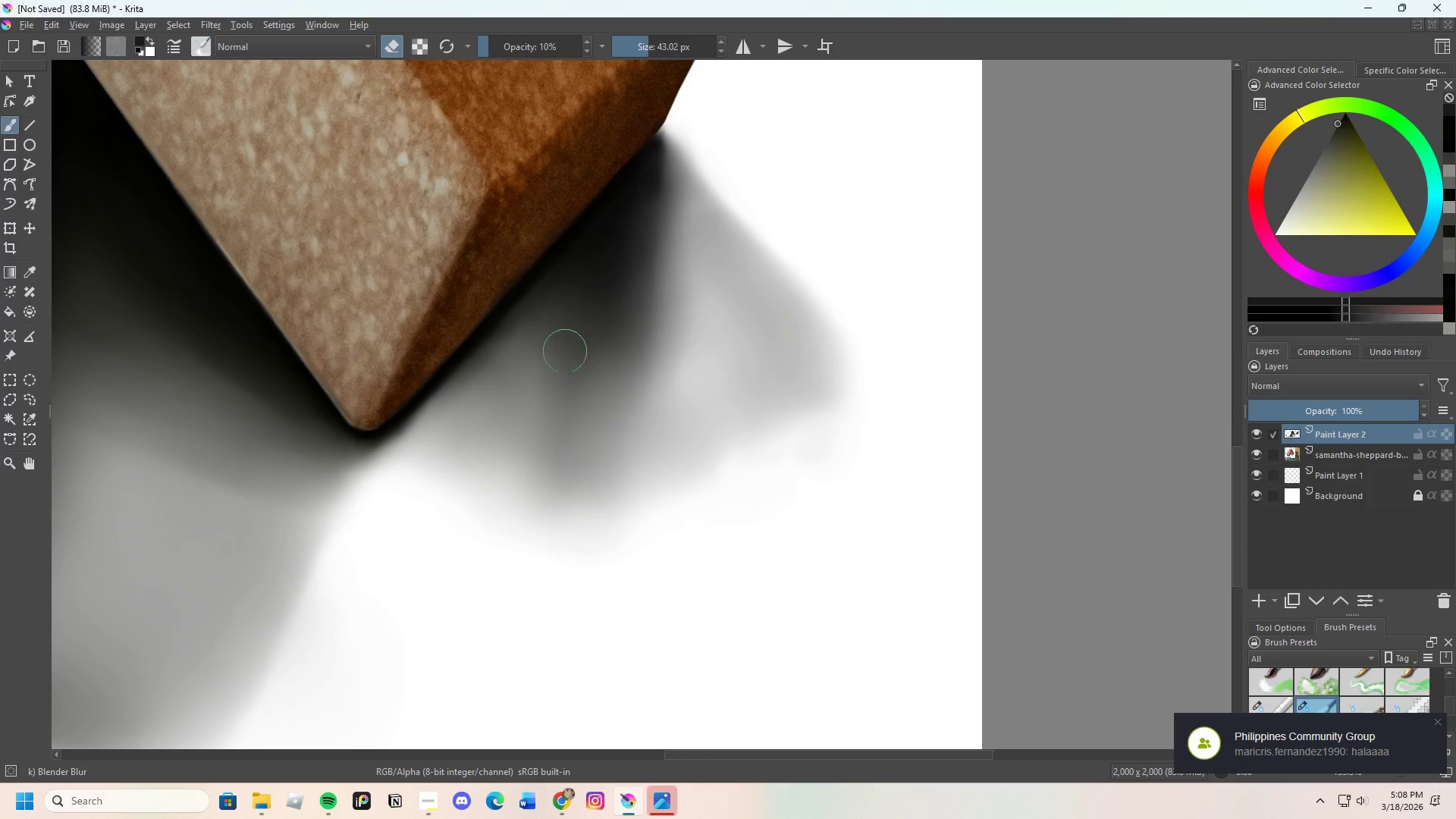 
left_click_drag(start_coordinate=[560, 383], to_coordinate=[564, 381])
 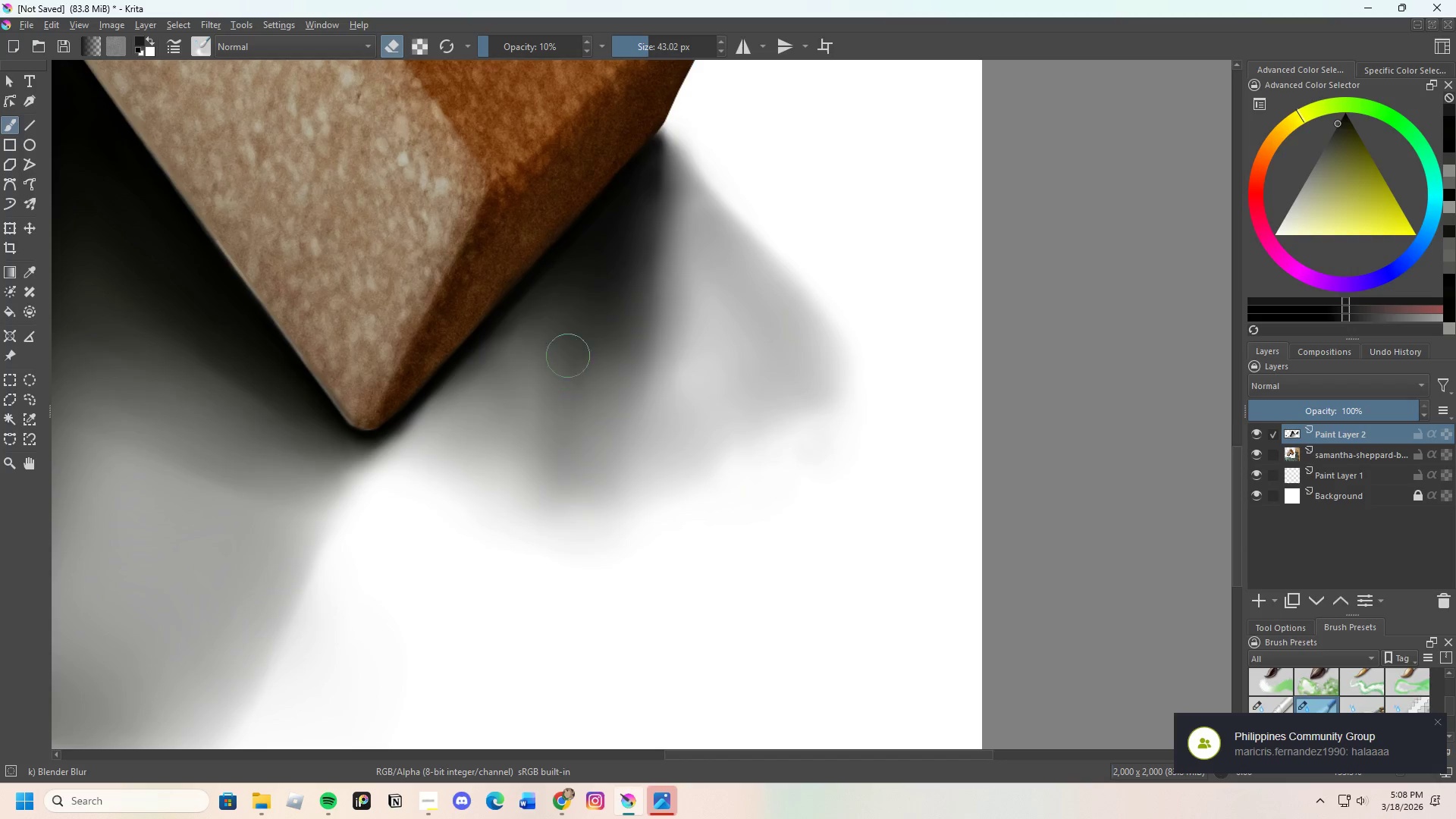 
left_click_drag(start_coordinate=[568, 384], to_coordinate=[575, 369])
 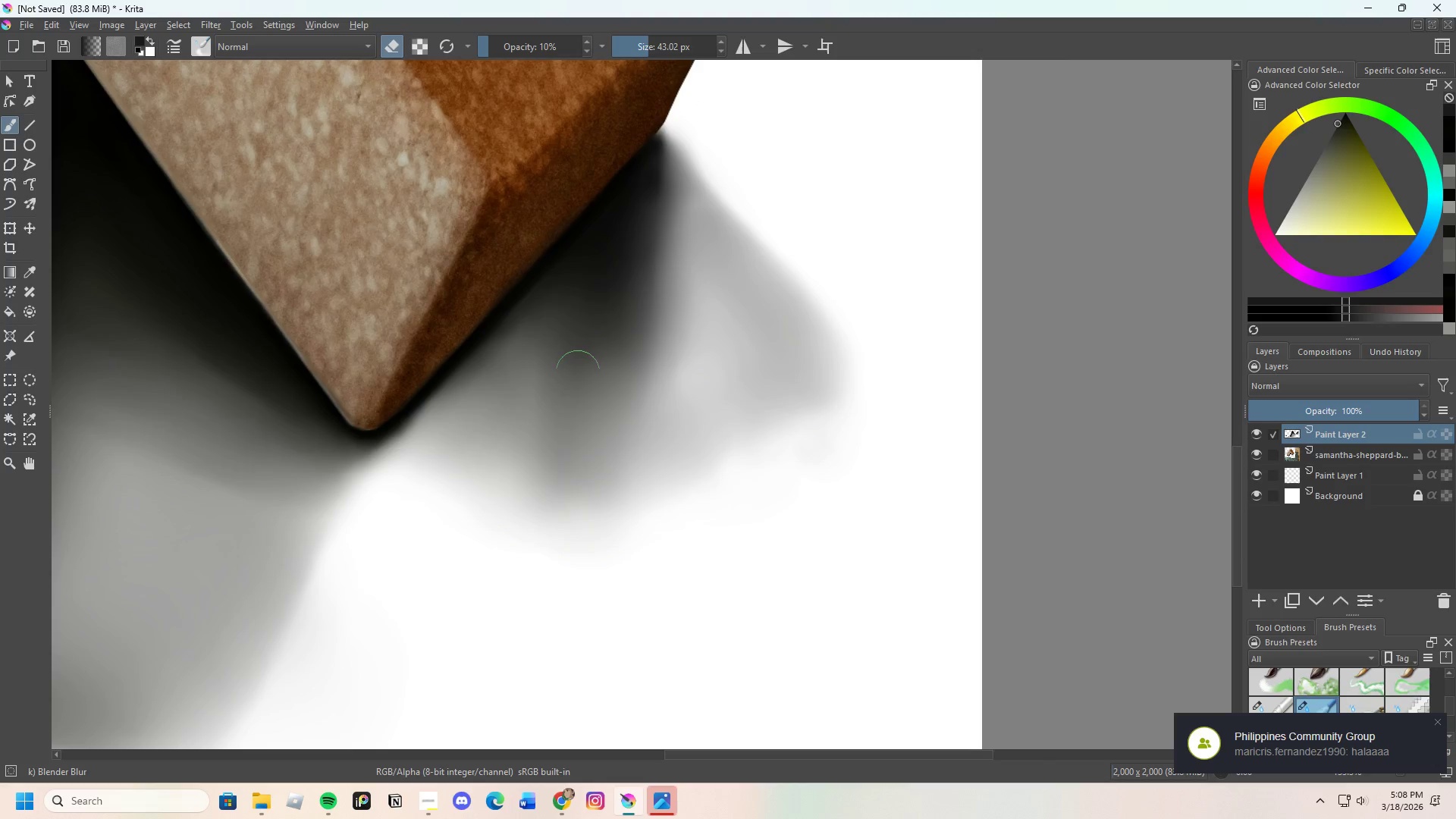 
left_click_drag(start_coordinate=[578, 403], to_coordinate=[588, 379])
 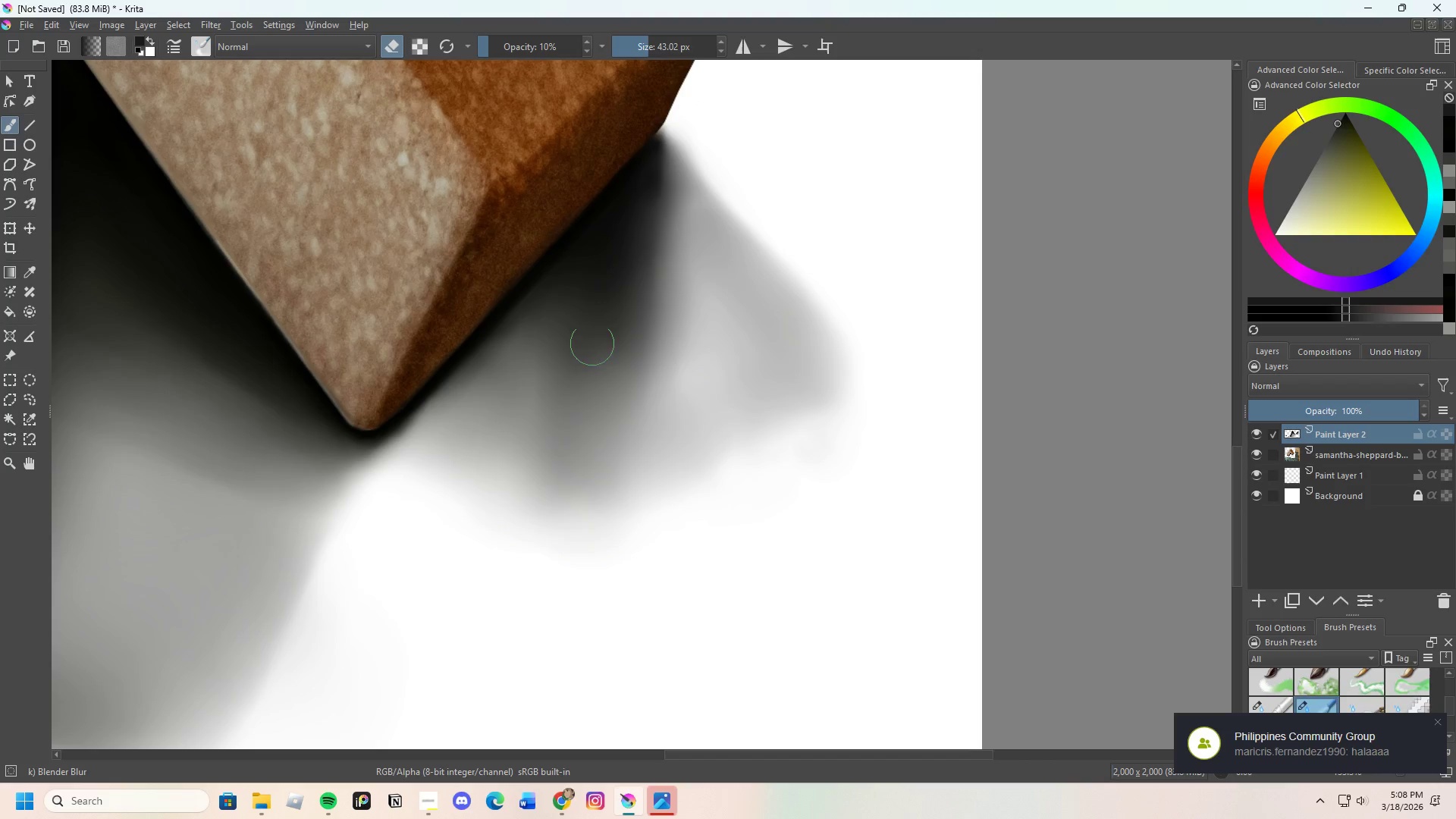 
left_click_drag(start_coordinate=[592, 403], to_coordinate=[597, 395])
 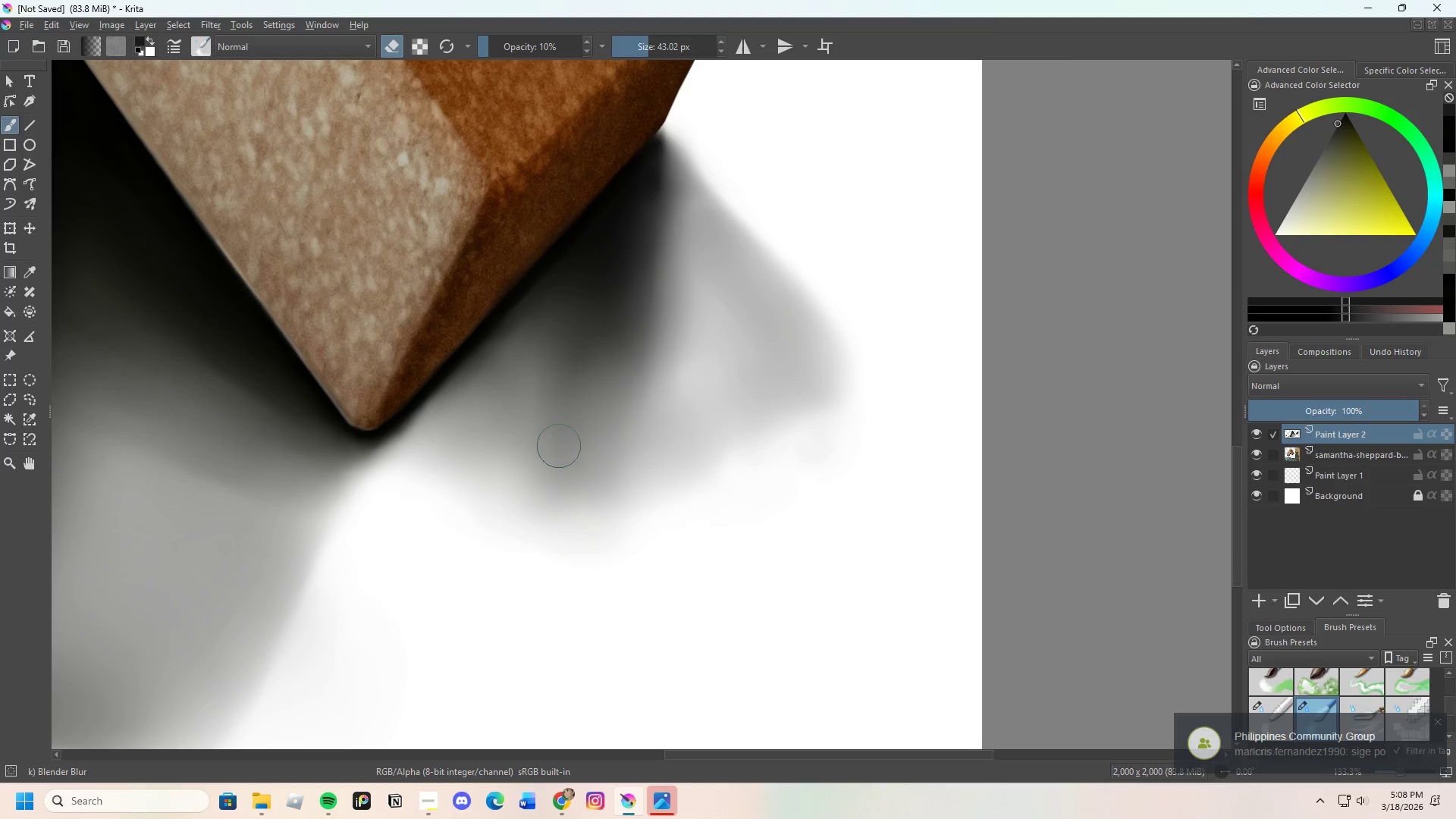 
left_click_drag(start_coordinate=[559, 446], to_coordinate=[559, 344])
 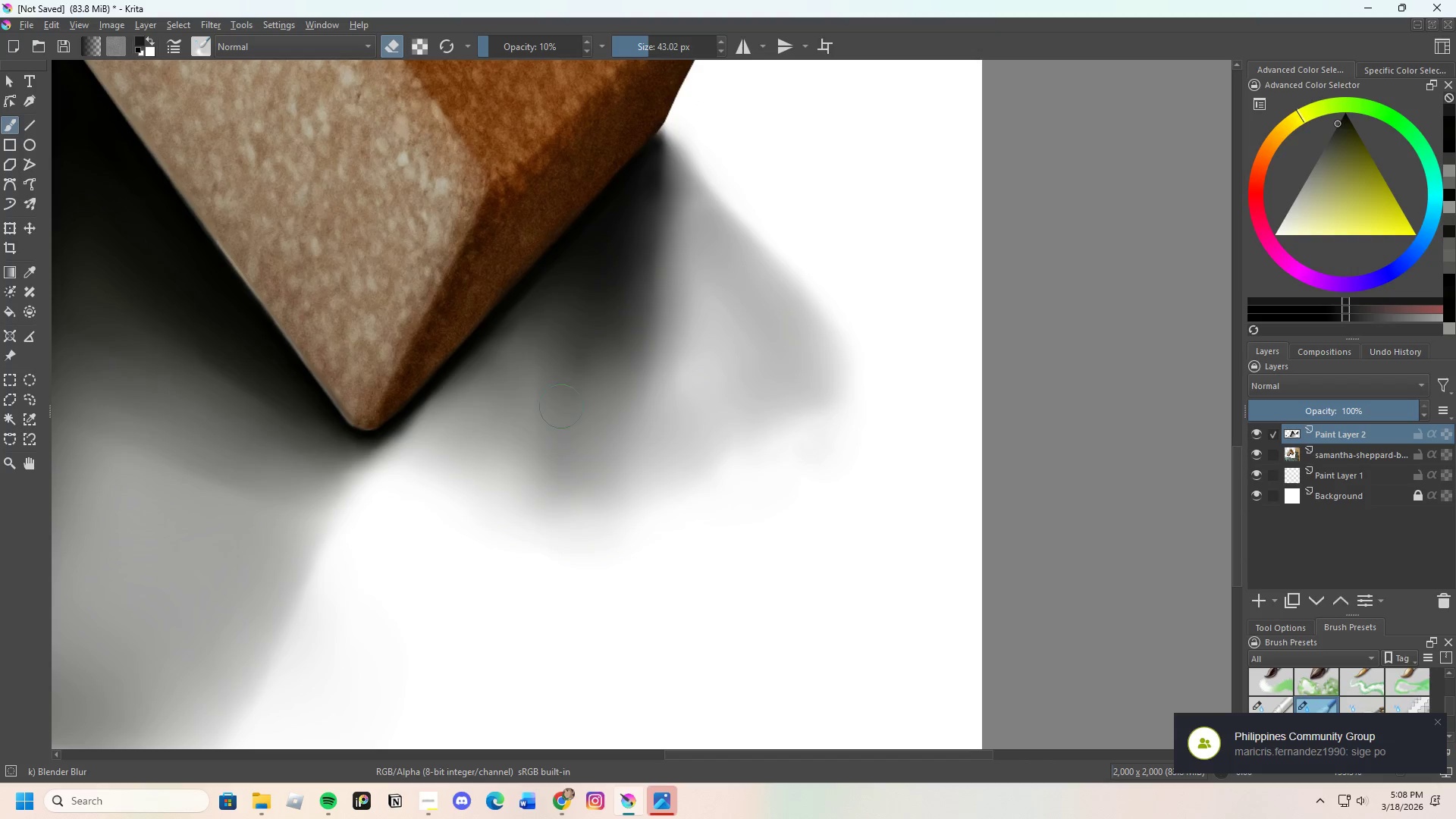 
left_click_drag(start_coordinate=[561, 419], to_coordinate=[574, 337])
 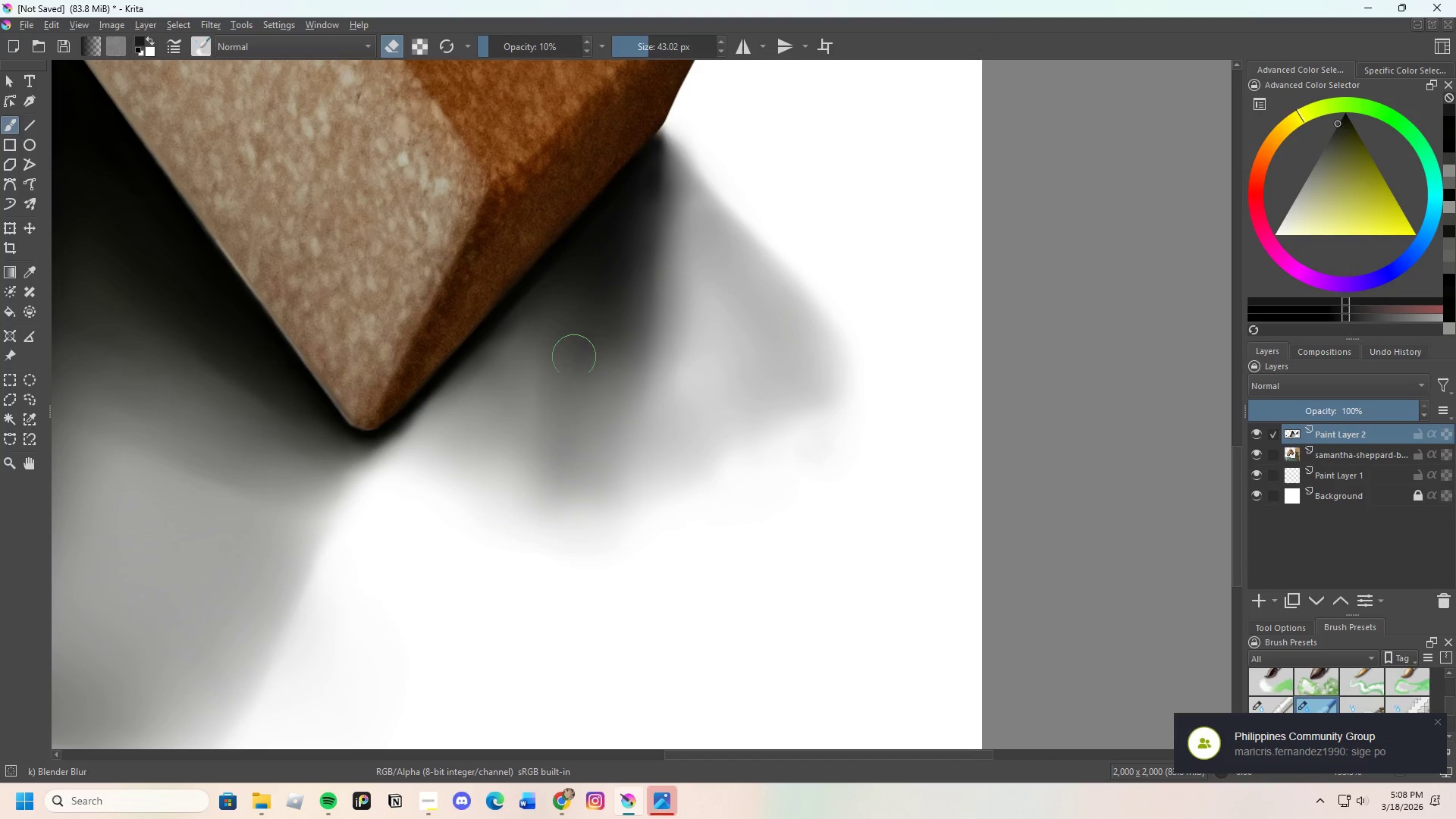 
left_click_drag(start_coordinate=[578, 400], to_coordinate=[584, 336])
 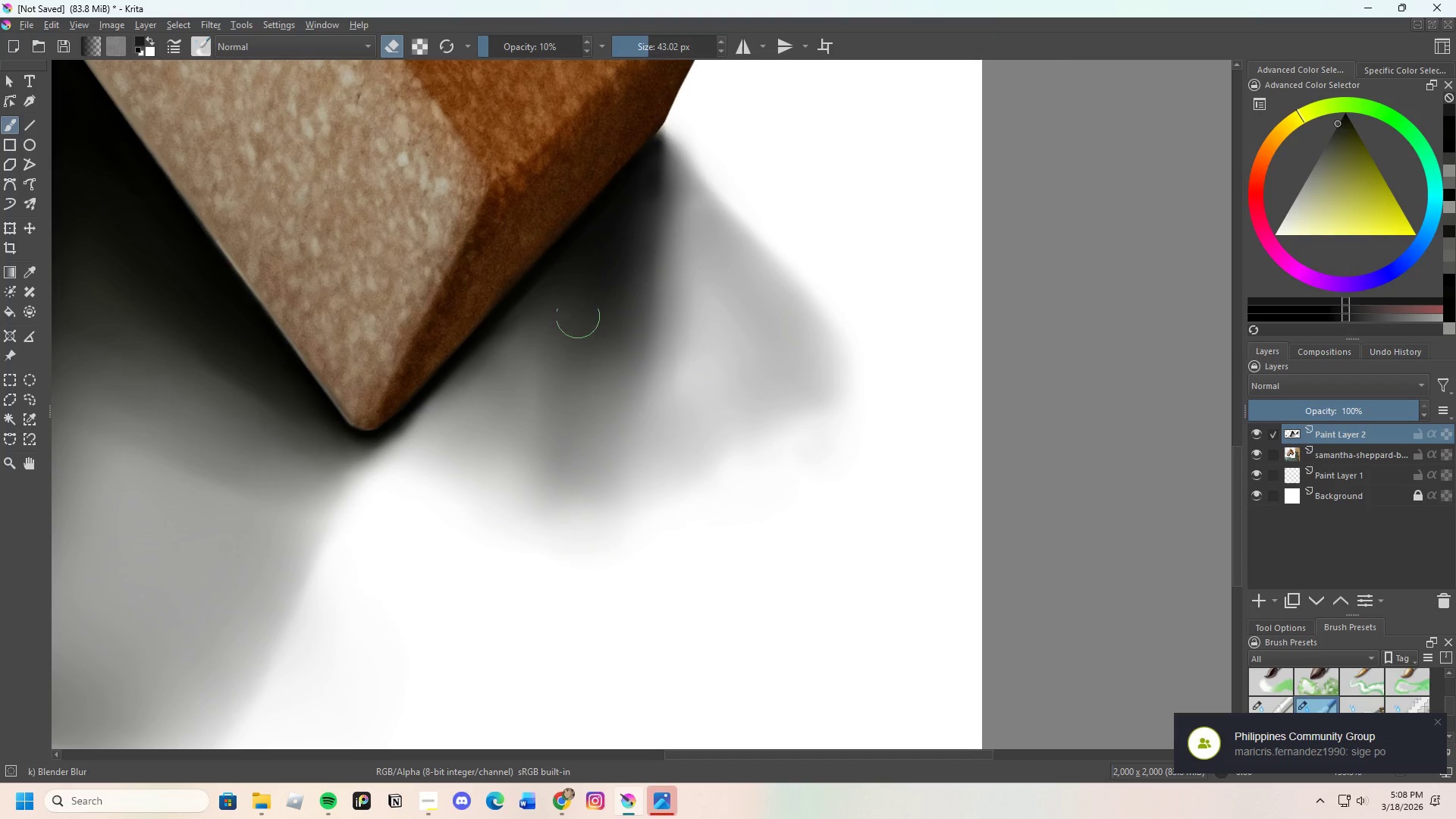 
left_click_drag(start_coordinate=[576, 373], to_coordinate=[581, 368])
 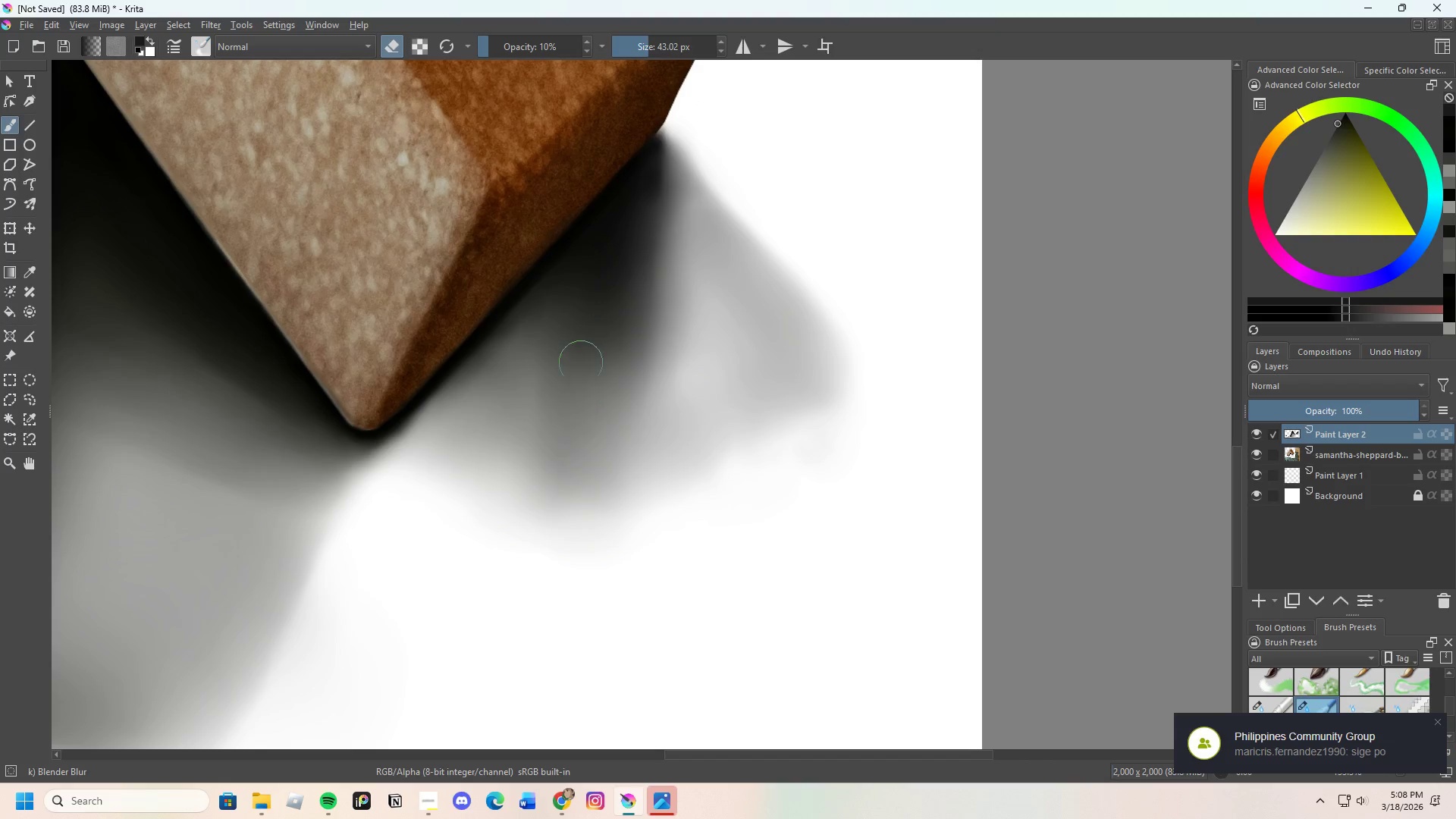 
left_click_drag(start_coordinate=[581, 362], to_coordinate=[583, 329])
 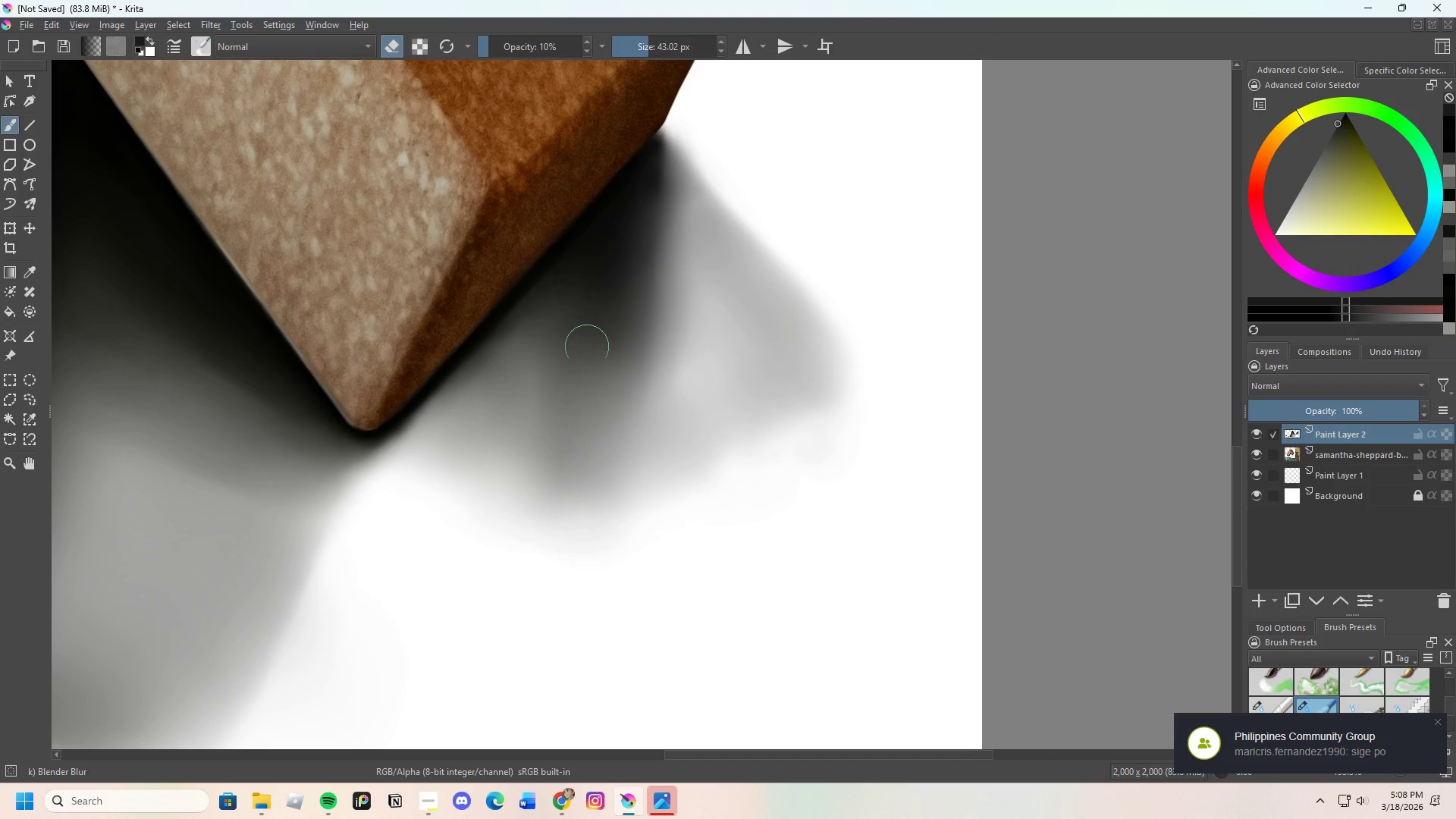 
left_click_drag(start_coordinate=[590, 356], to_coordinate=[602, 336])
 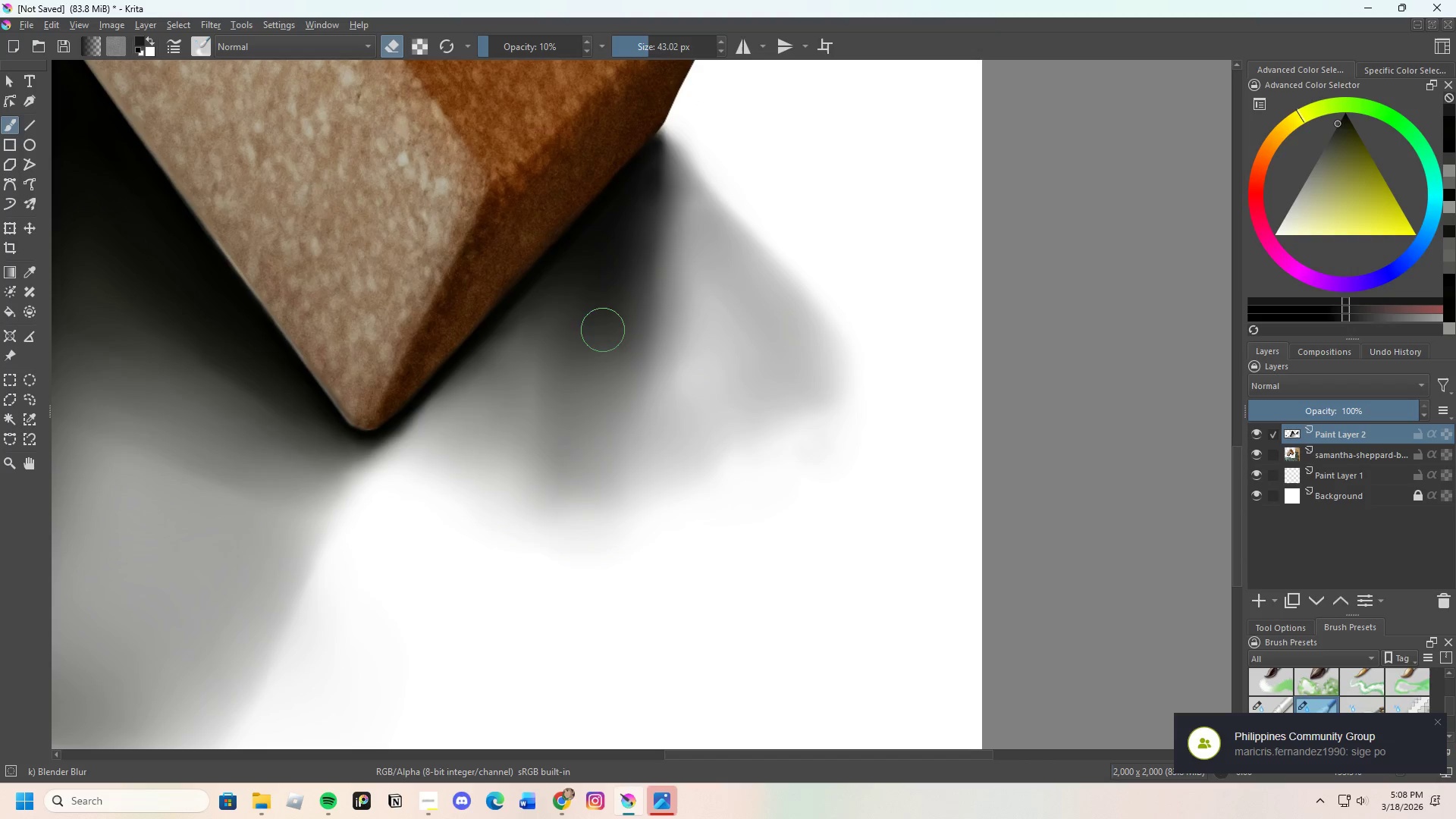 
left_click_drag(start_coordinate=[603, 373], to_coordinate=[605, 378])
 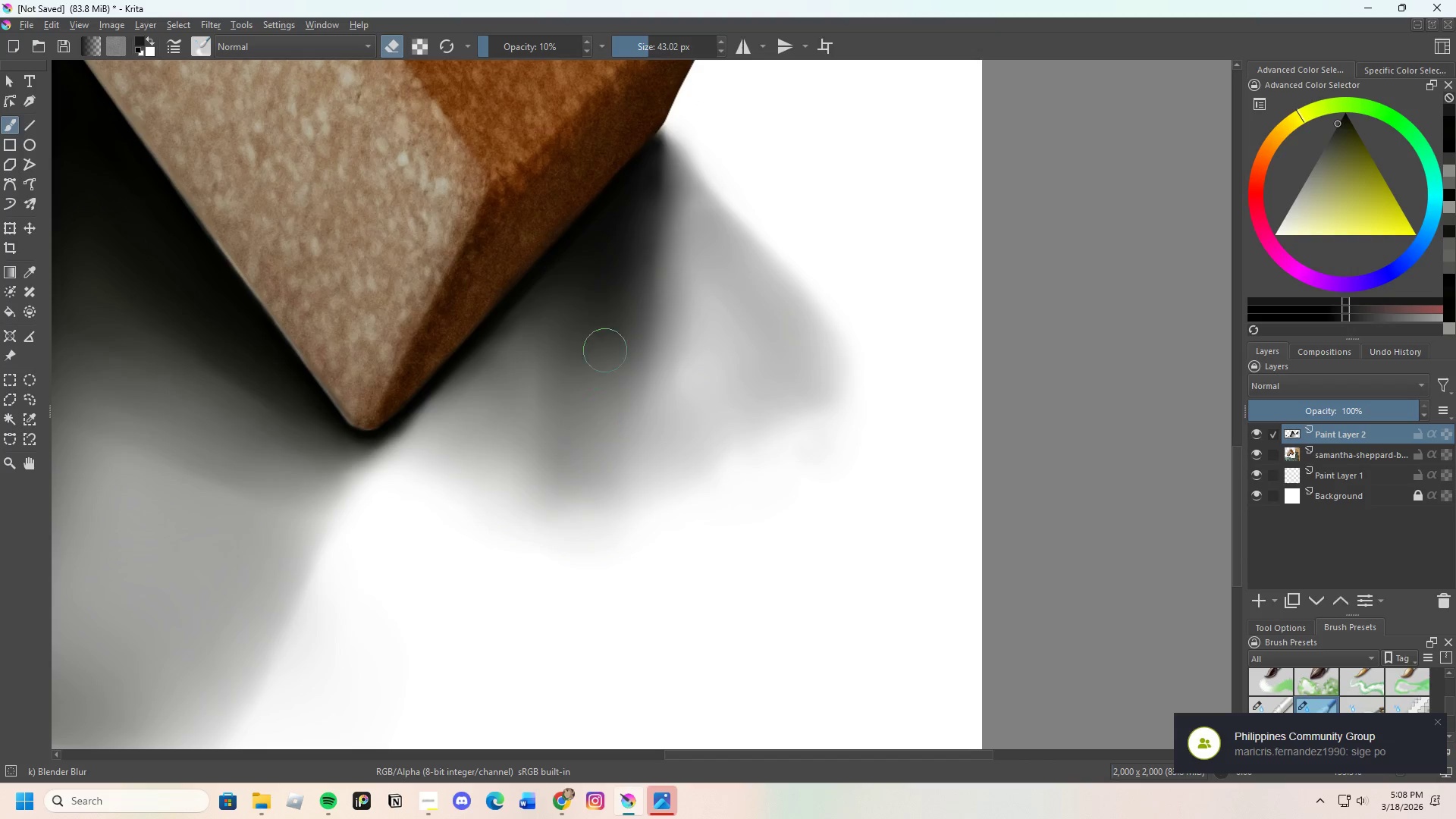 
left_click_drag(start_coordinate=[599, 403], to_coordinate=[585, 402])
 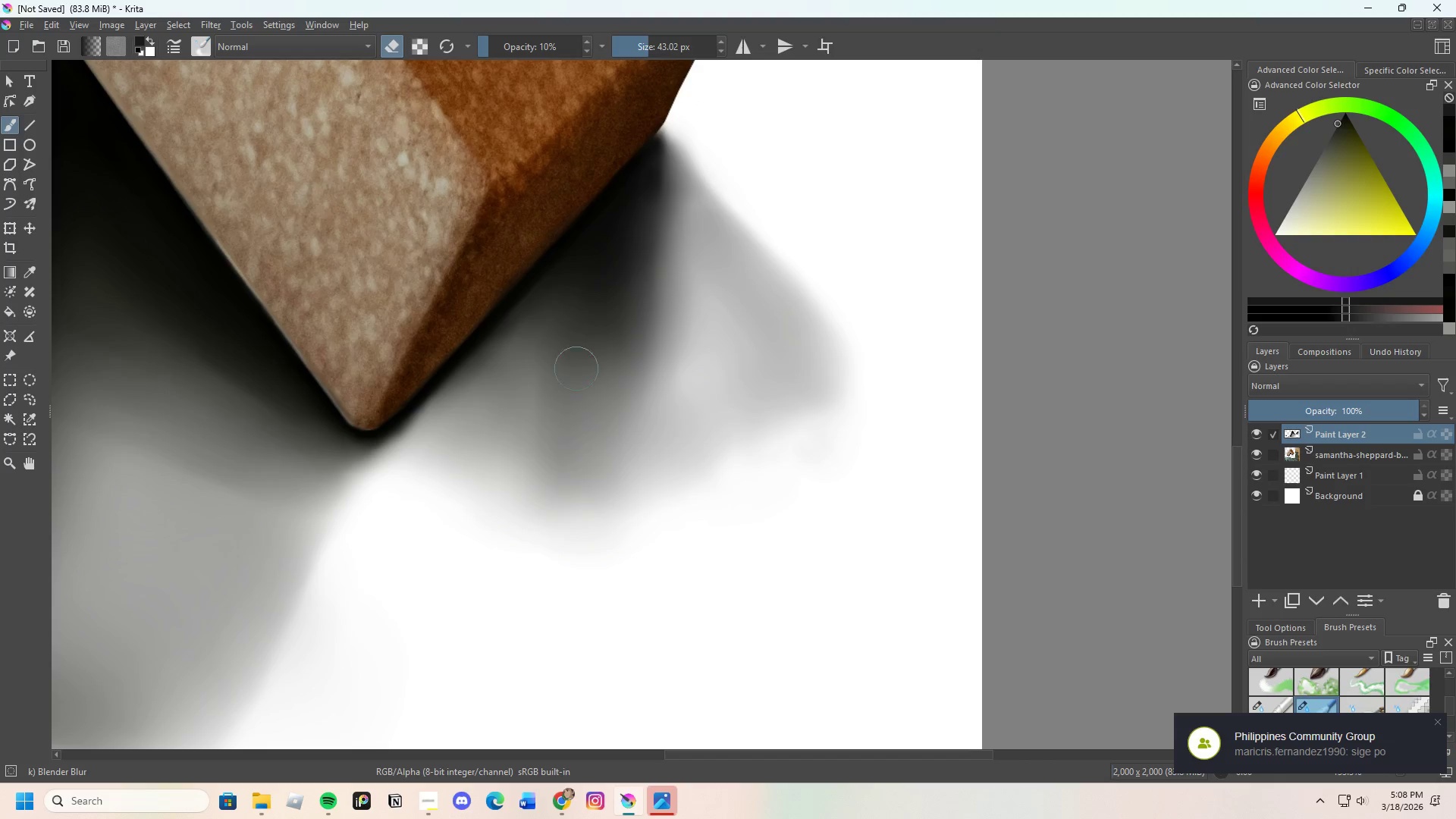 
left_click_drag(start_coordinate=[560, 394], to_coordinate=[568, 388])
 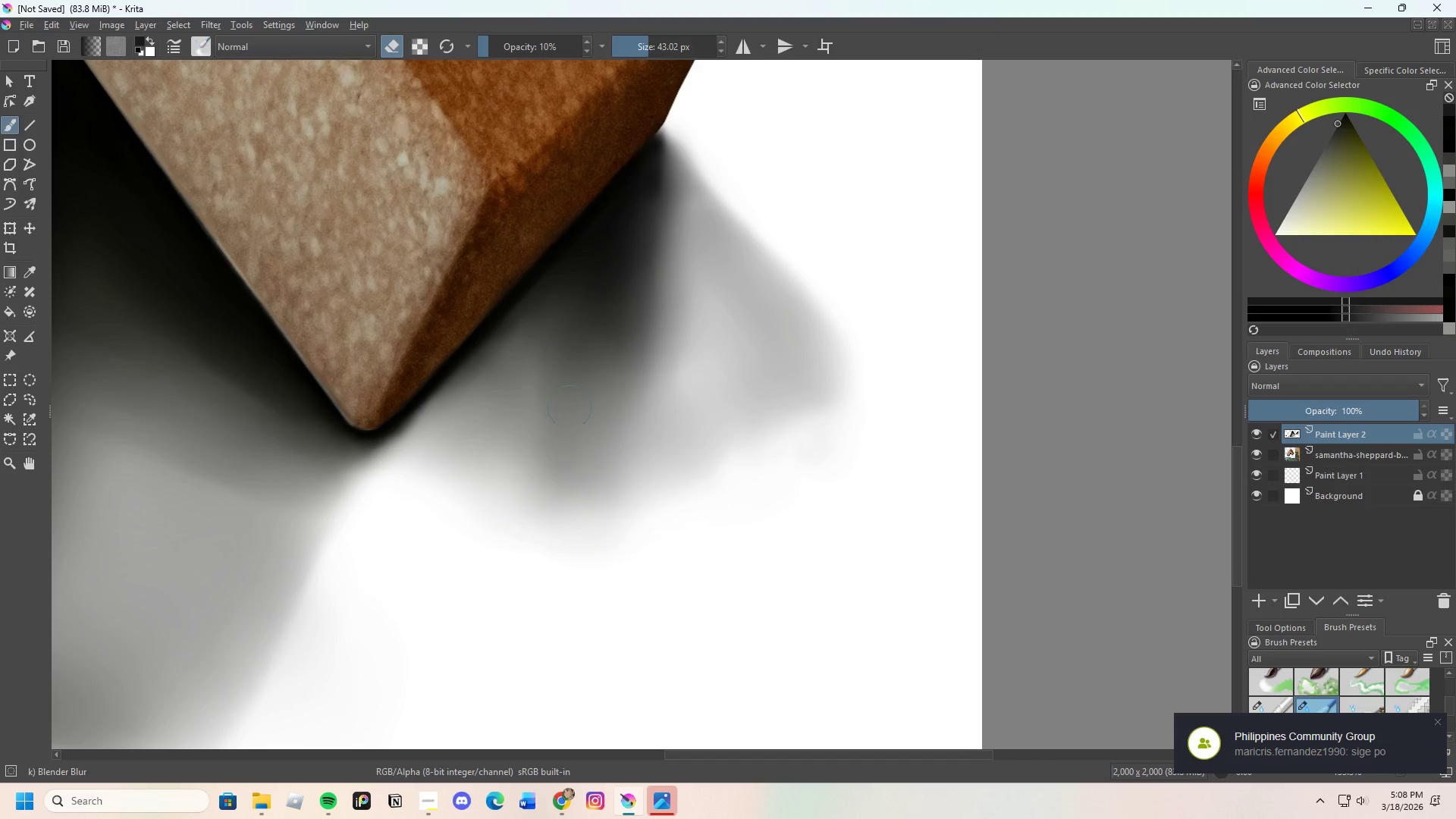 
left_click_drag(start_coordinate=[570, 407], to_coordinate=[569, 391])
 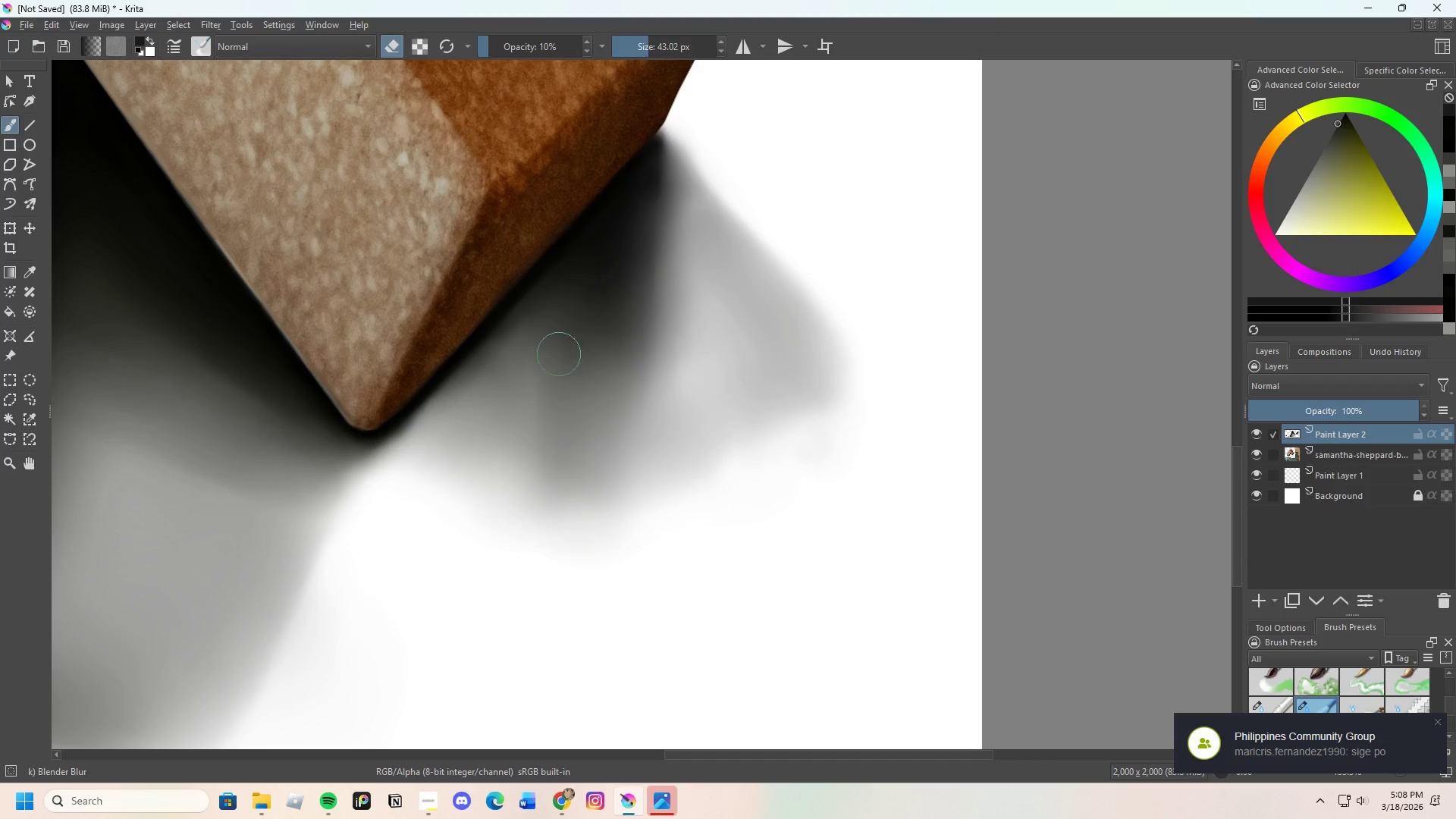 
left_click_drag(start_coordinate=[551, 414], to_coordinate=[560, 359])
 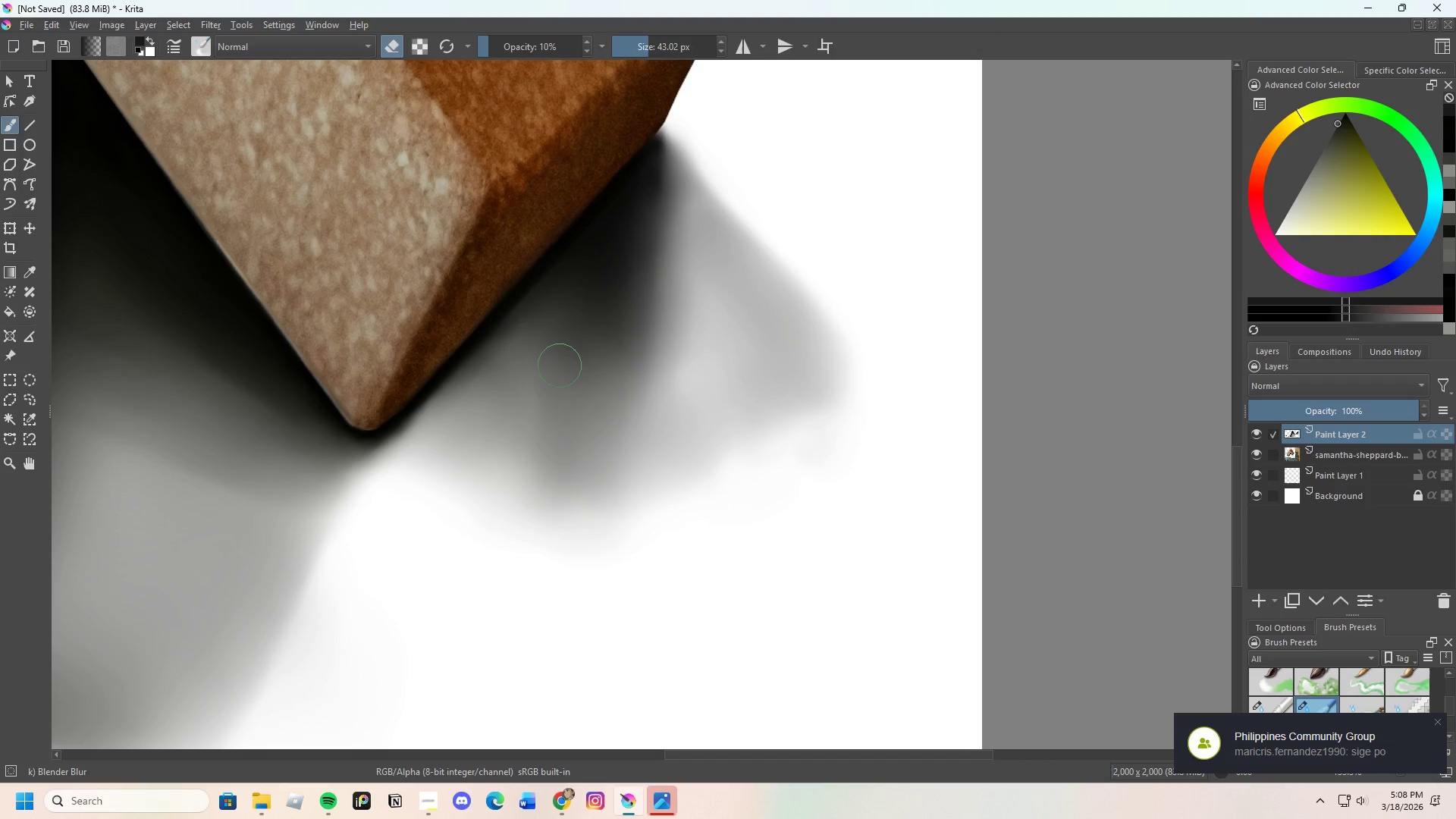 
left_click_drag(start_coordinate=[560, 416], to_coordinate=[568, 374])
 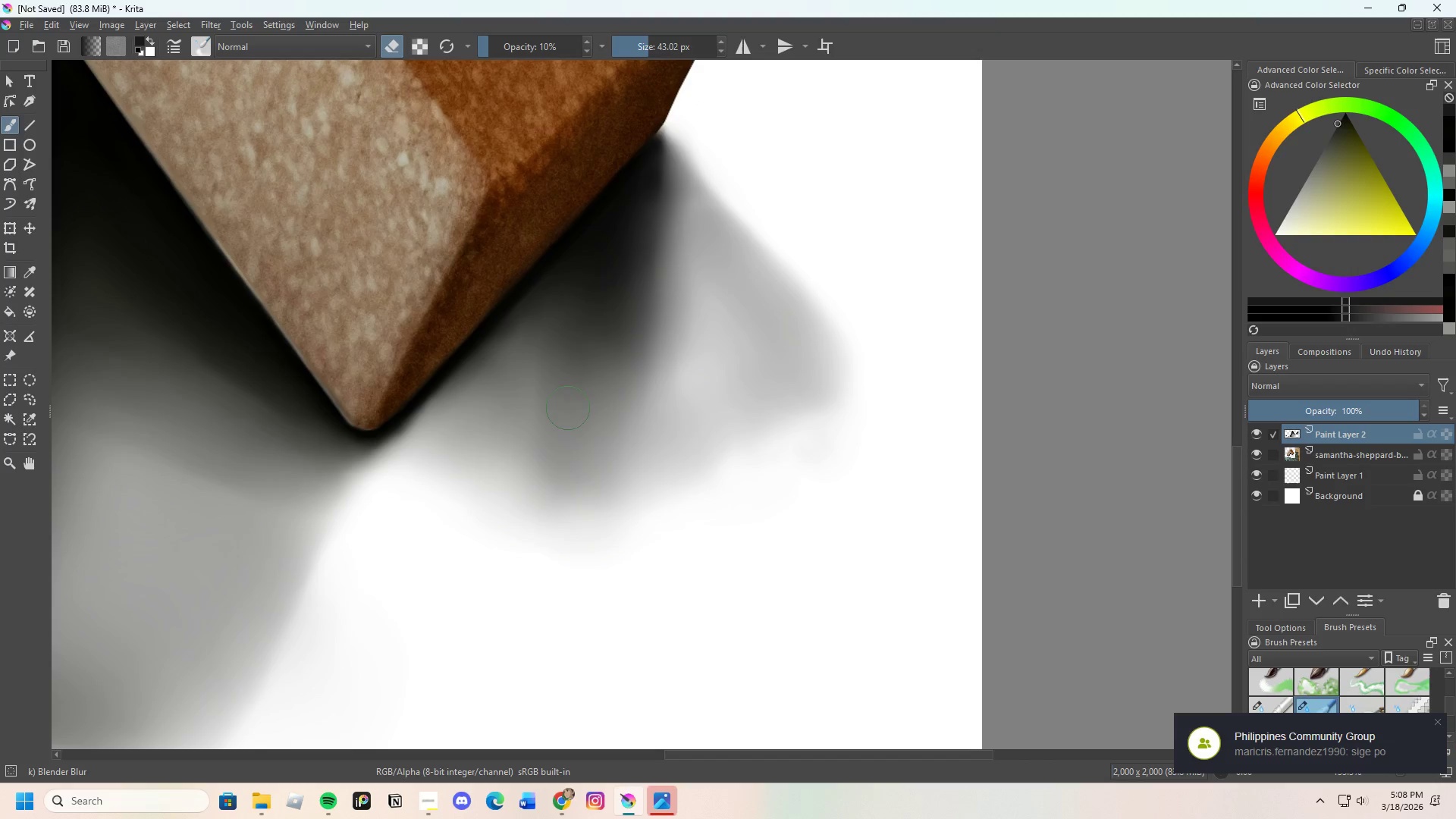 
left_click_drag(start_coordinate=[567, 391], to_coordinate=[576, 436])
 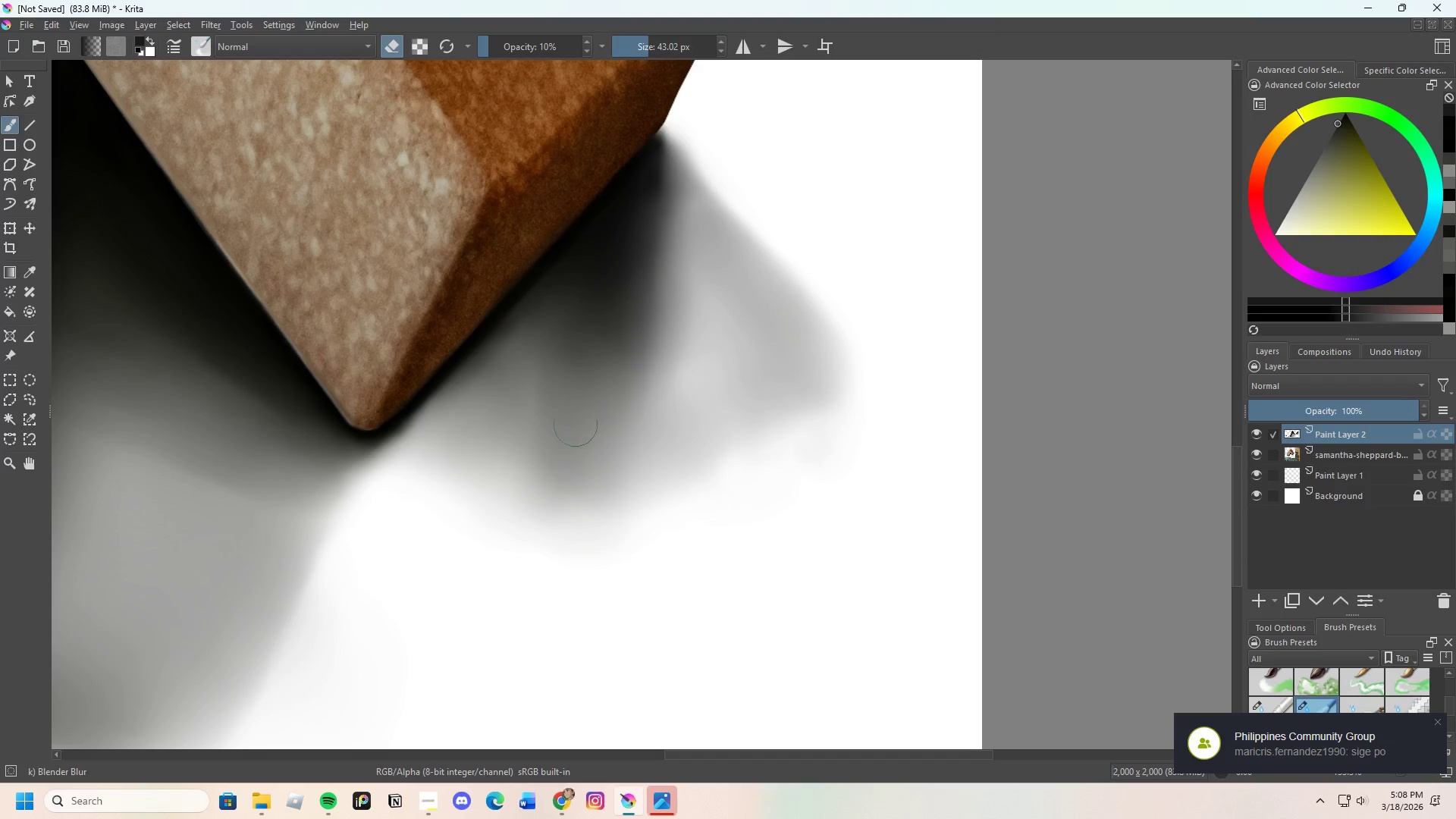 
left_click_drag(start_coordinate=[574, 411], to_coordinate=[550, 375])
 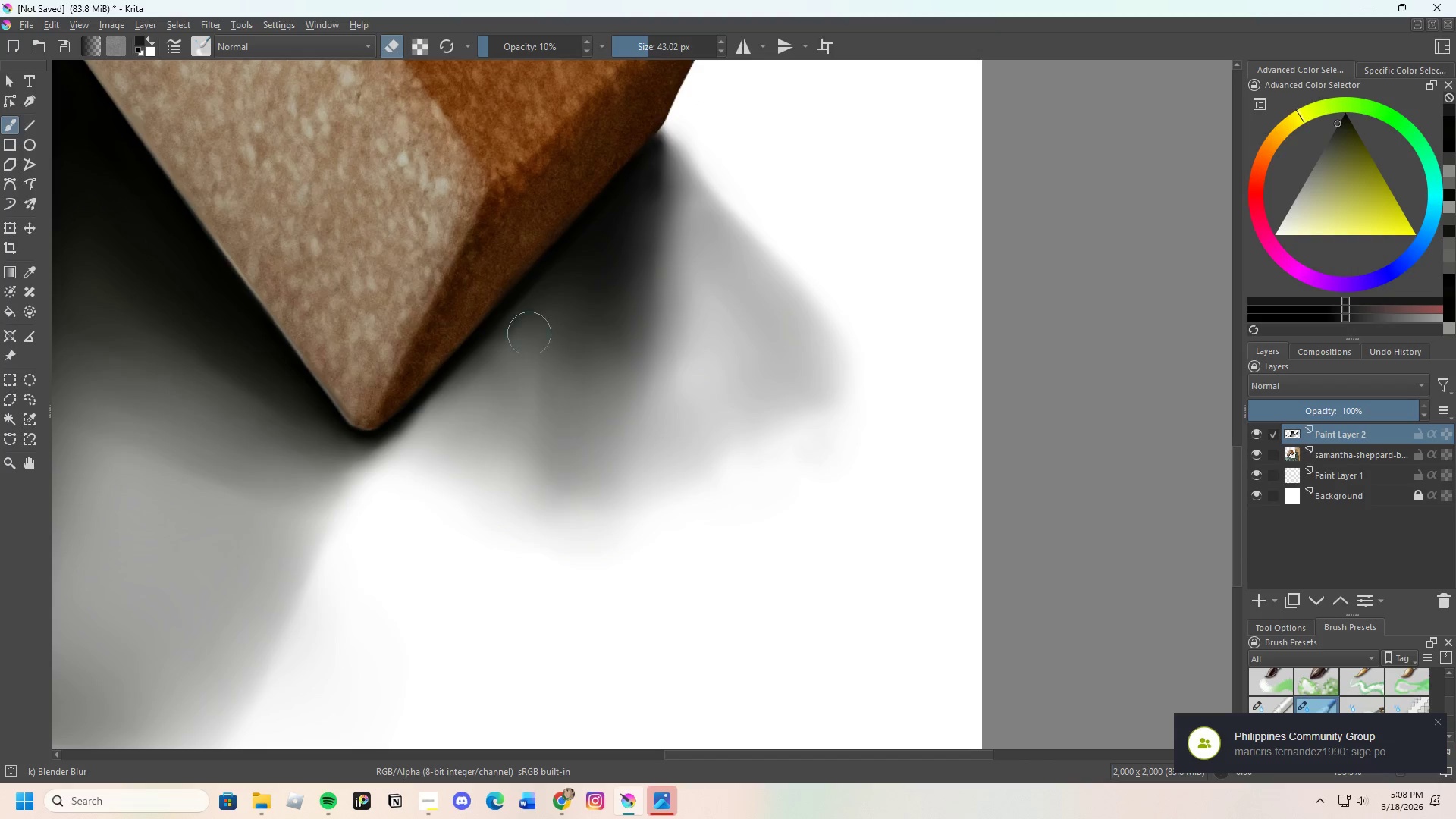 
left_click_drag(start_coordinate=[527, 378], to_coordinate=[540, 372])
 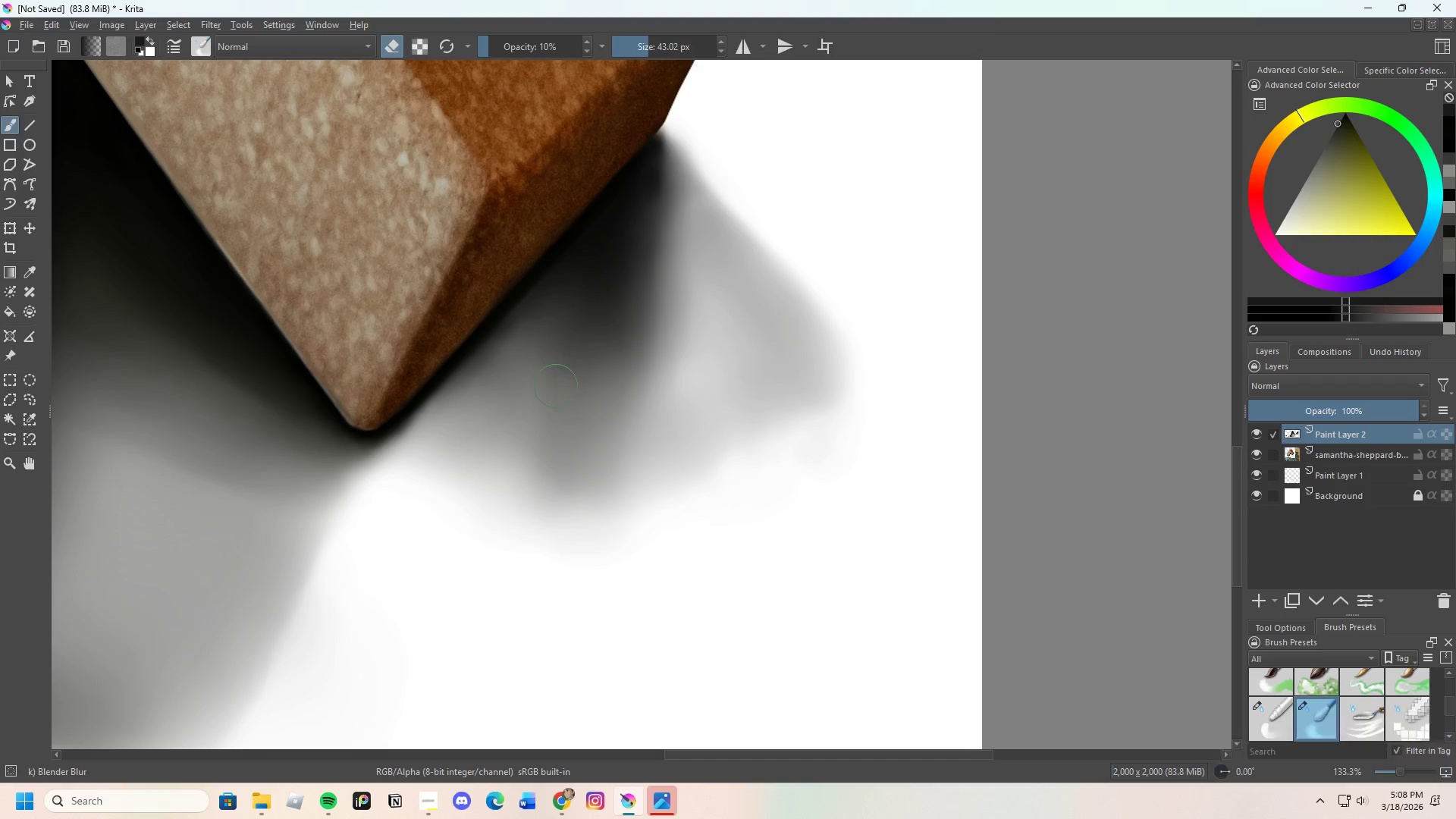 
left_click_drag(start_coordinate=[576, 369], to_coordinate=[606, 369])
 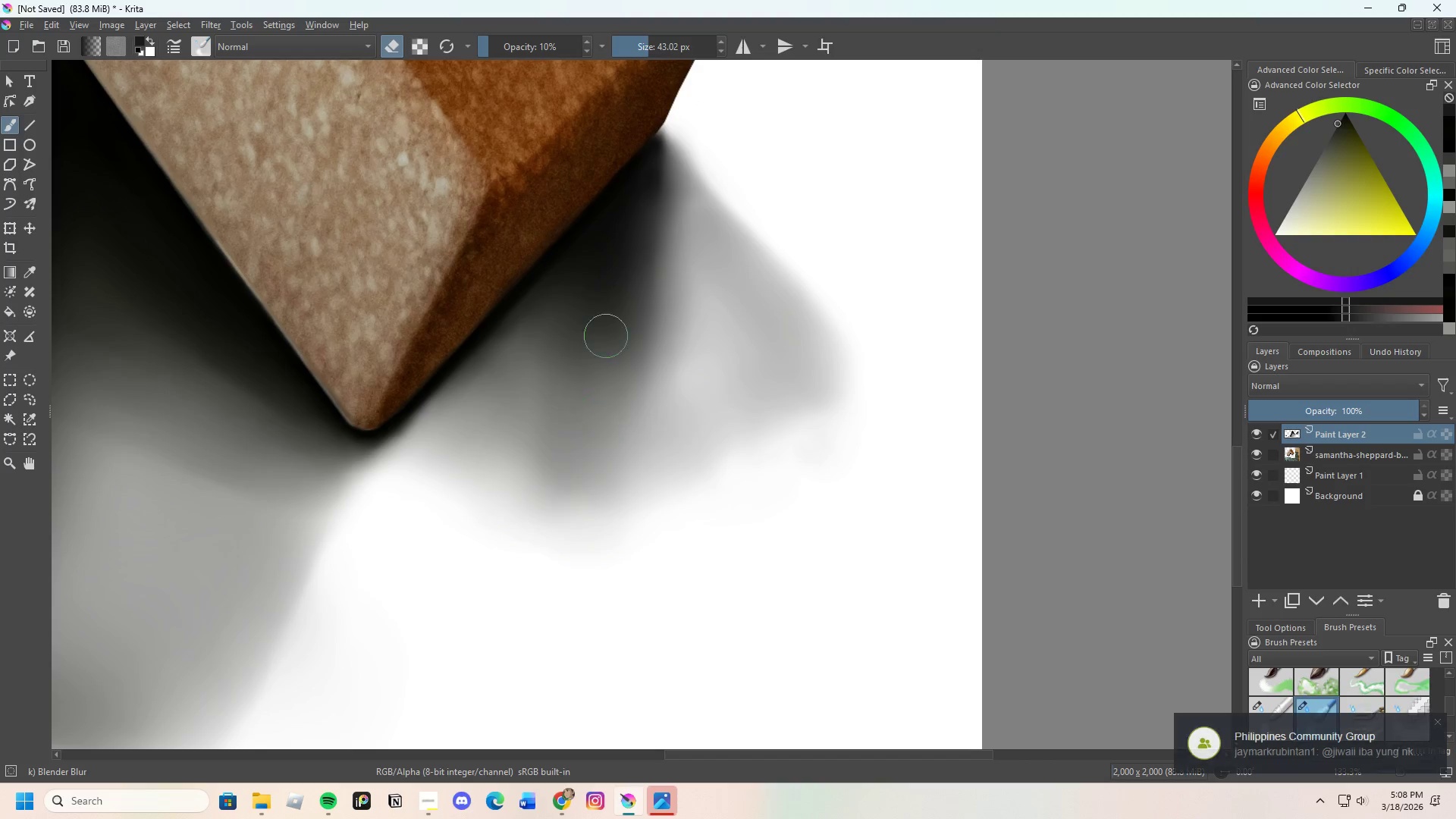 
left_click_drag(start_coordinate=[605, 377], to_coordinate=[612, 404])
 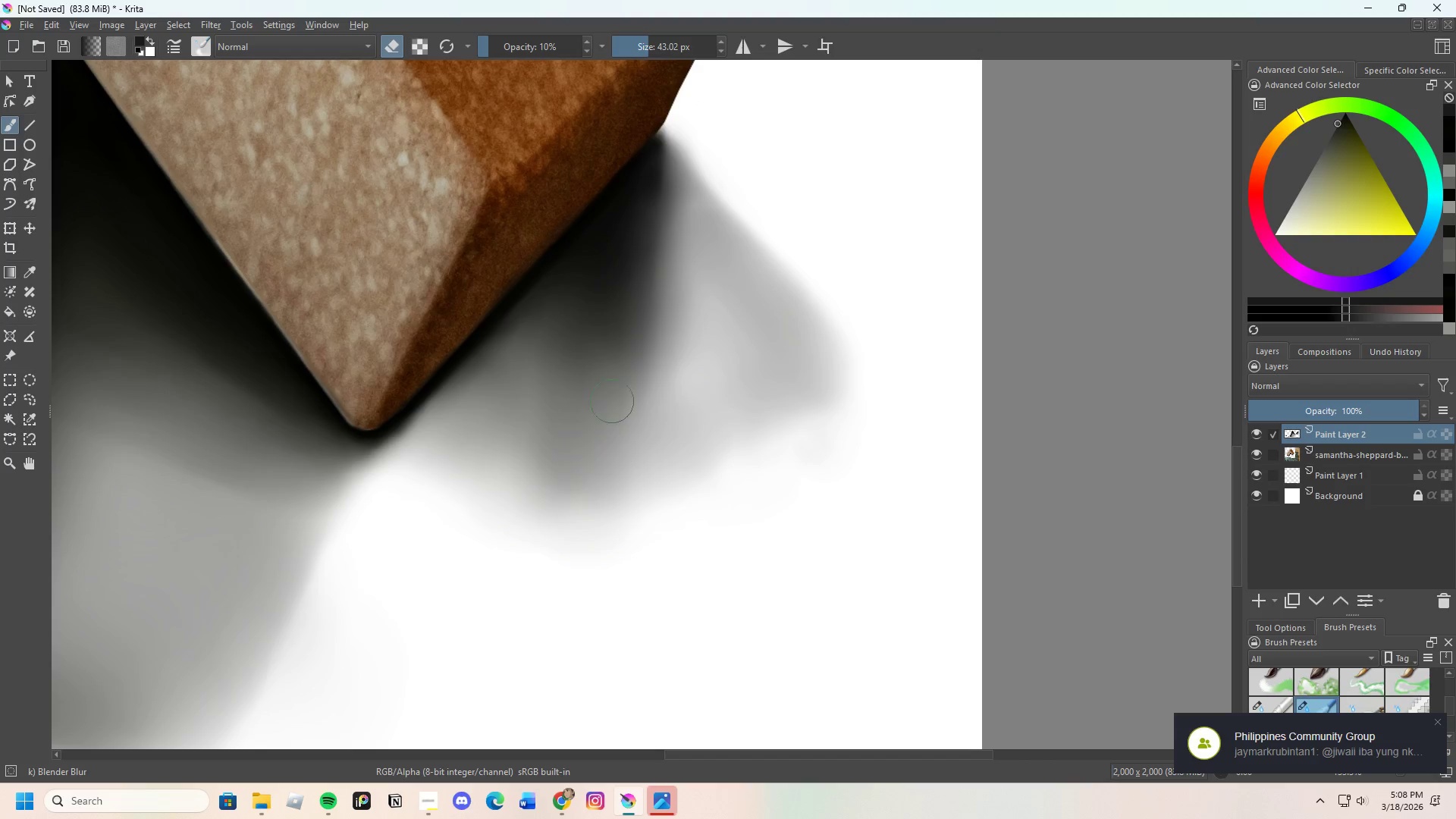 
left_click_drag(start_coordinate=[612, 423], to_coordinate=[609, 428])
 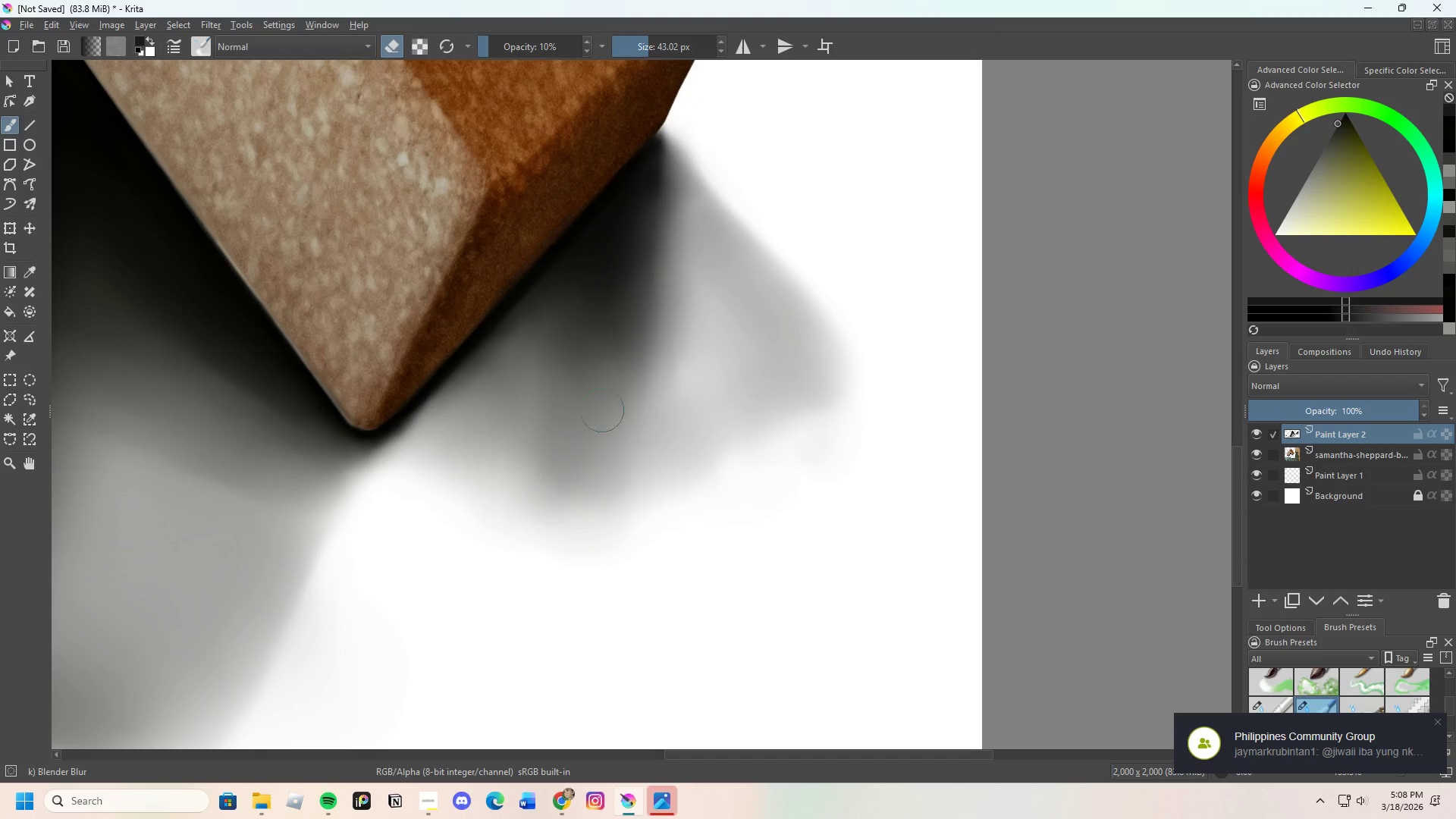 
left_click_drag(start_coordinate=[595, 444], to_coordinate=[578, 429])
 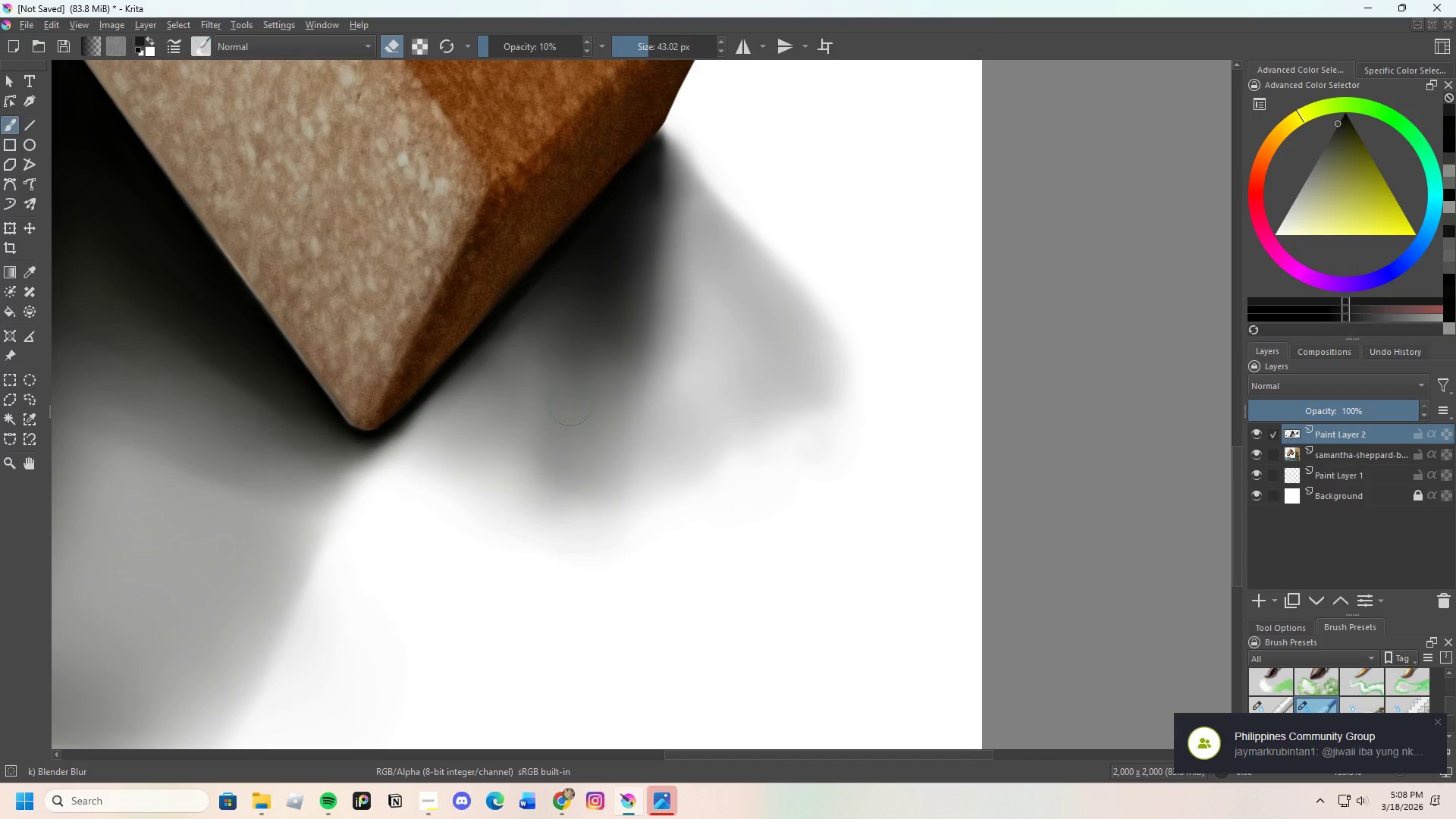 
left_click_drag(start_coordinate=[570, 438], to_coordinate=[570, 460])
 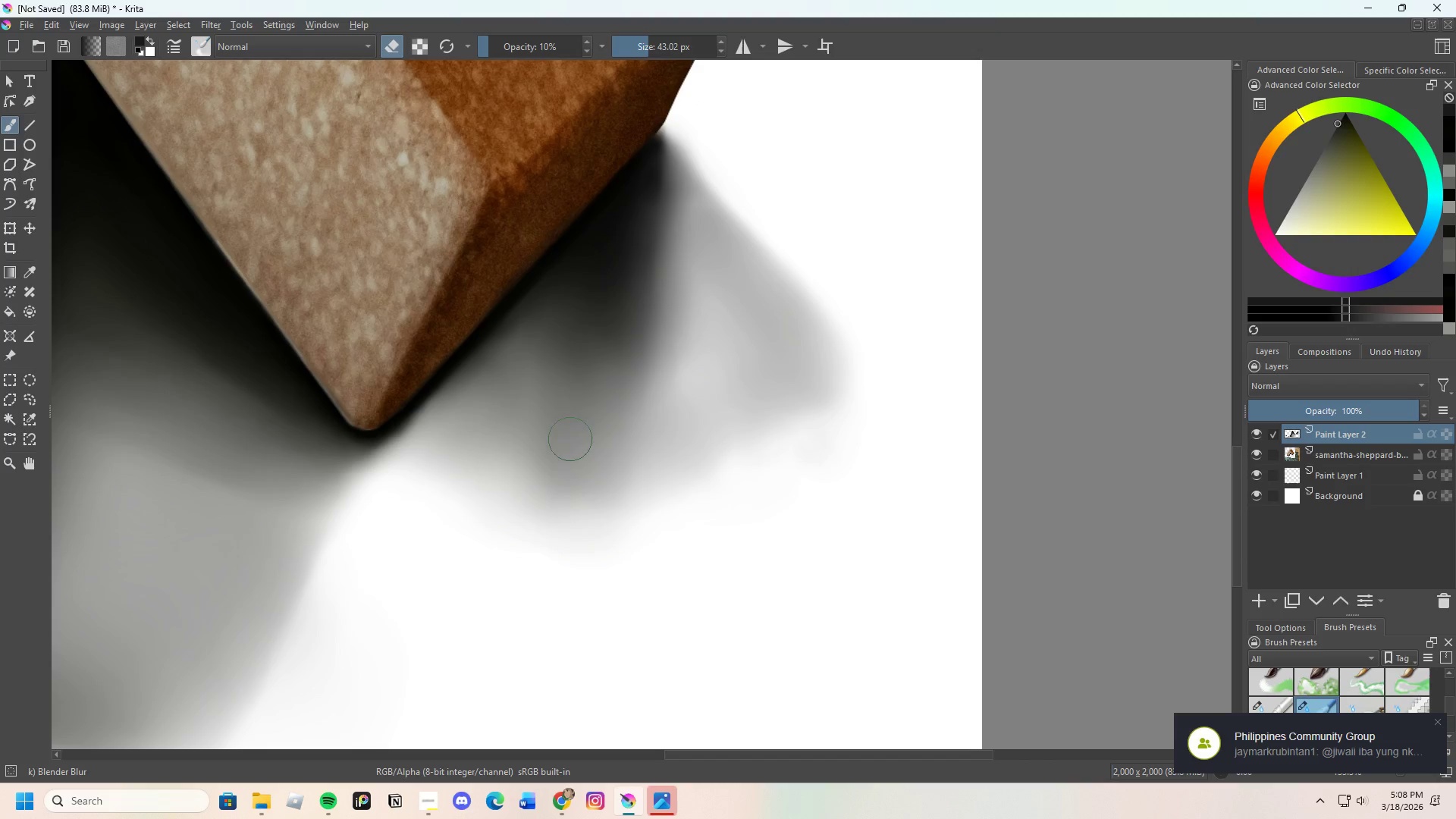 
left_click_drag(start_coordinate=[570, 458], to_coordinate=[571, 450])
 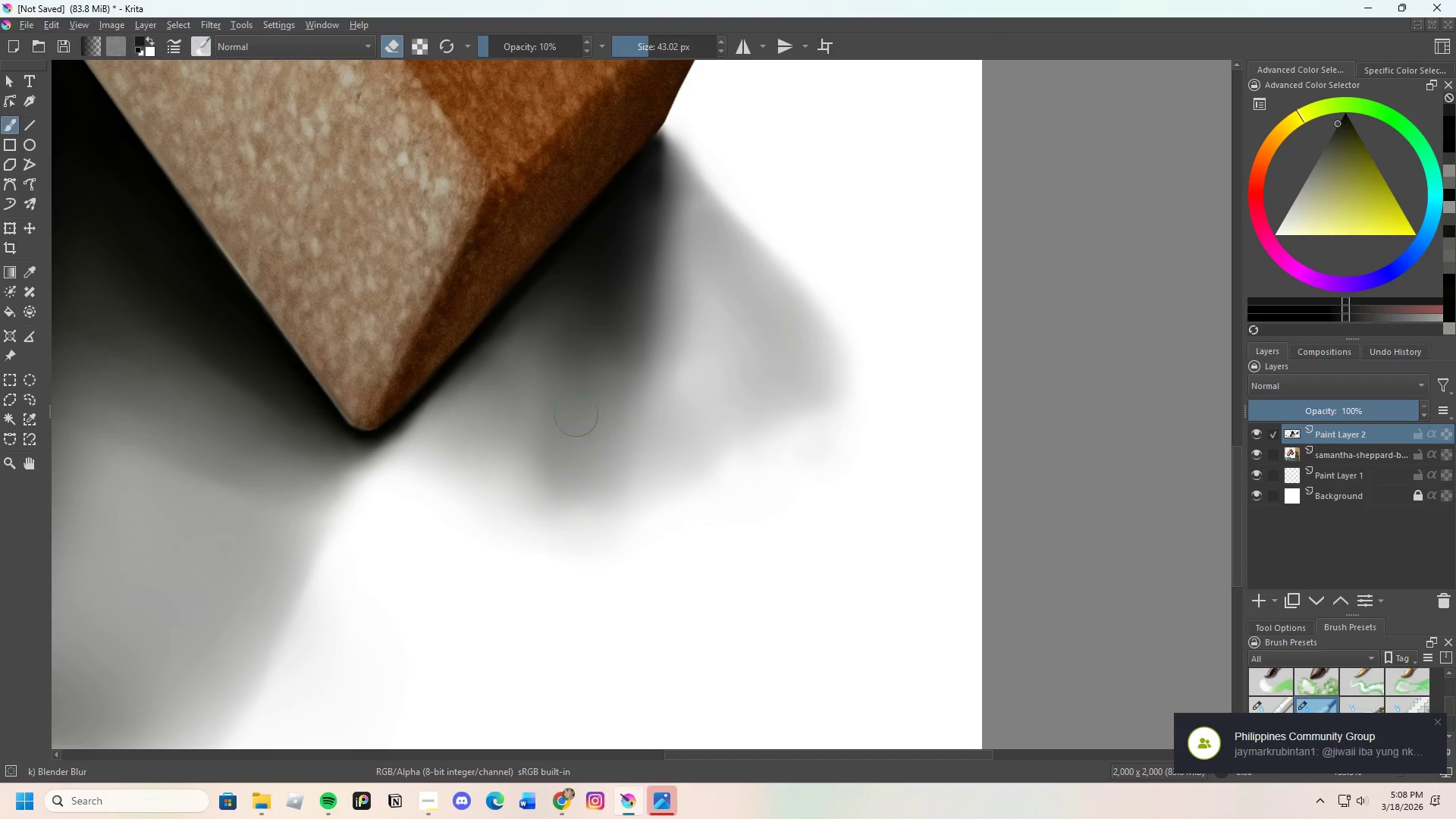 
left_click_drag(start_coordinate=[579, 428], to_coordinate=[596, 407])
 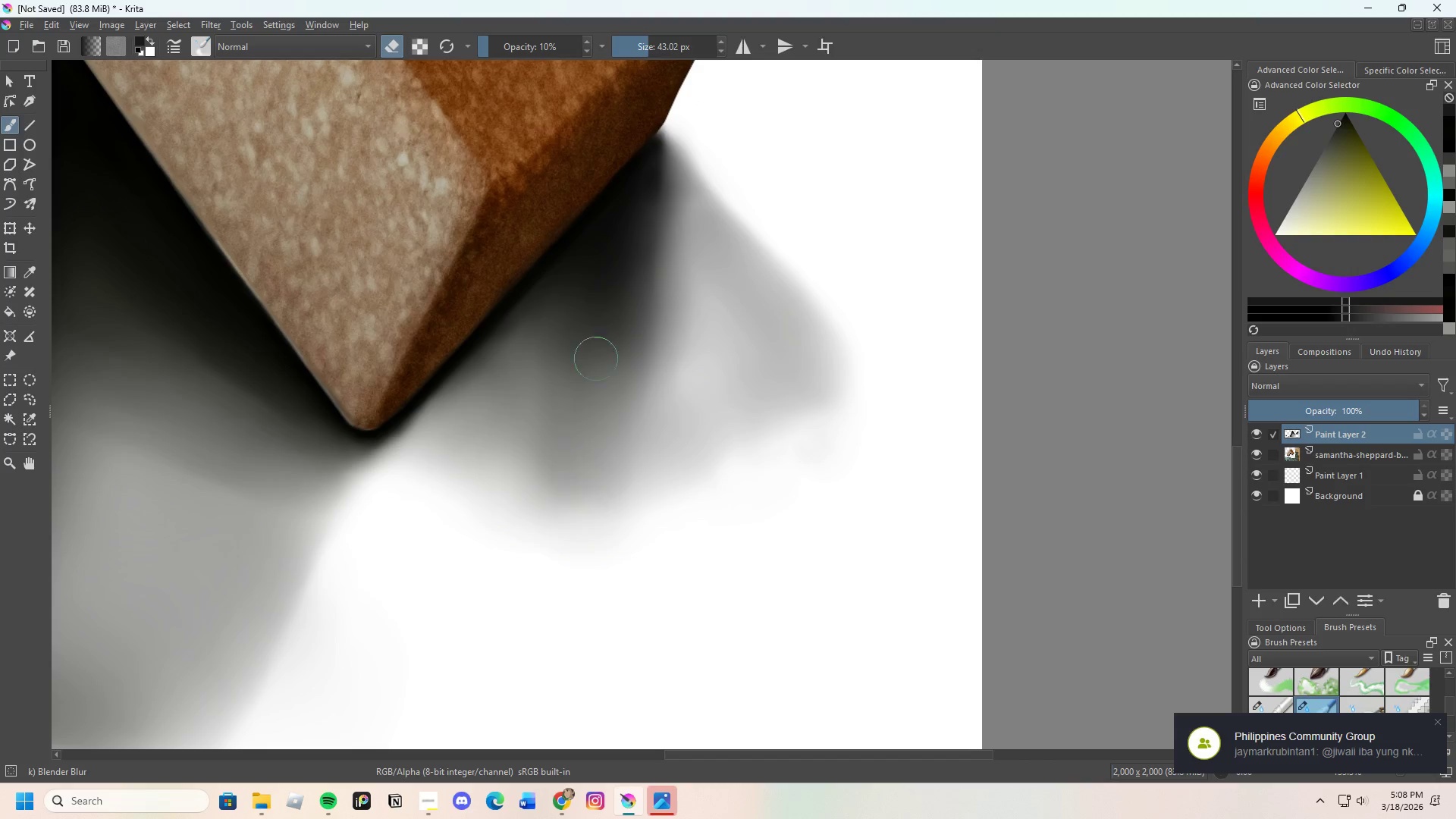 
left_click_drag(start_coordinate=[596, 406], to_coordinate=[596, 386])
 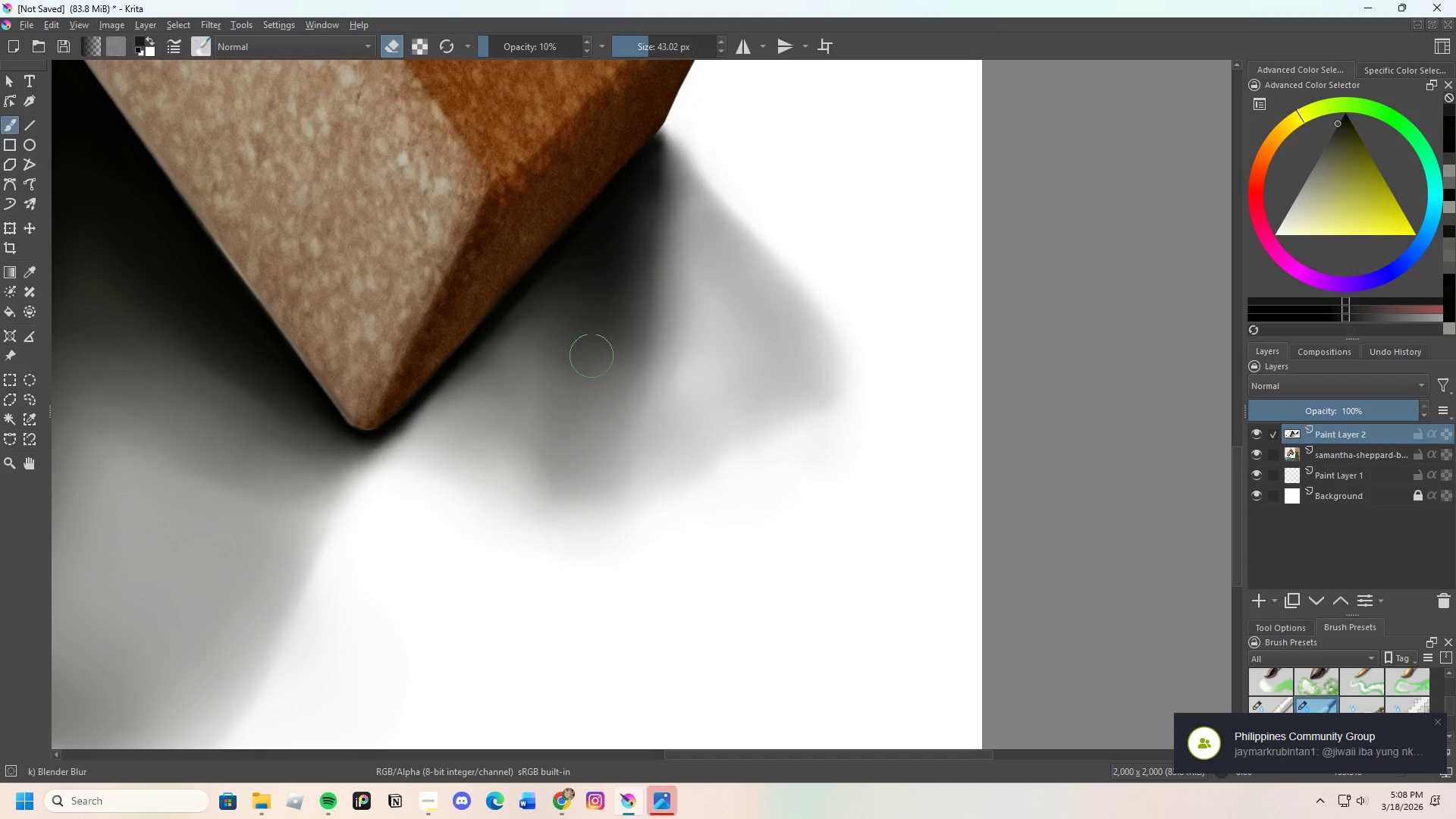 
left_click_drag(start_coordinate=[590, 400], to_coordinate=[573, 393])
 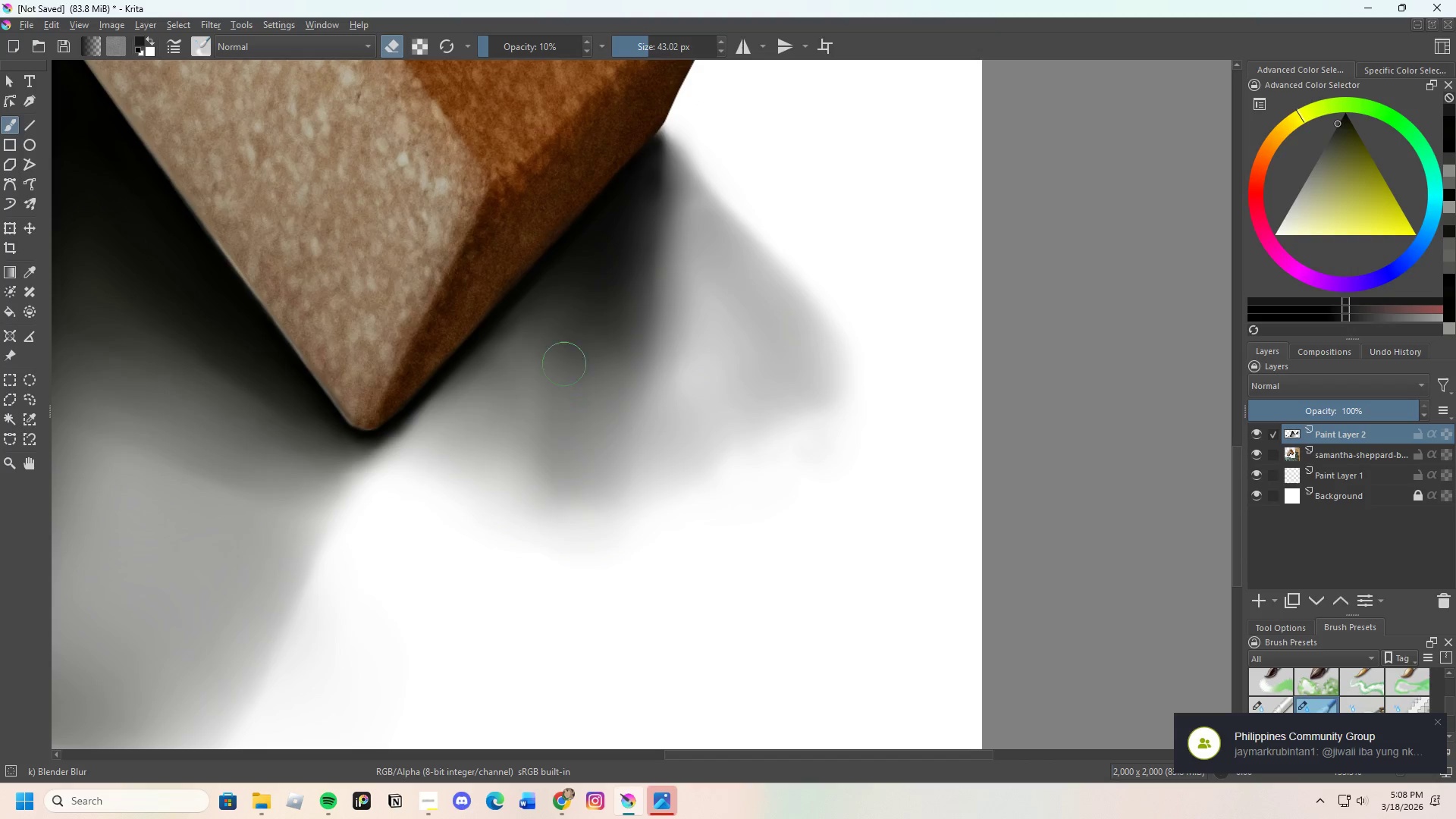 
left_click_drag(start_coordinate=[563, 403], to_coordinate=[557, 397])
 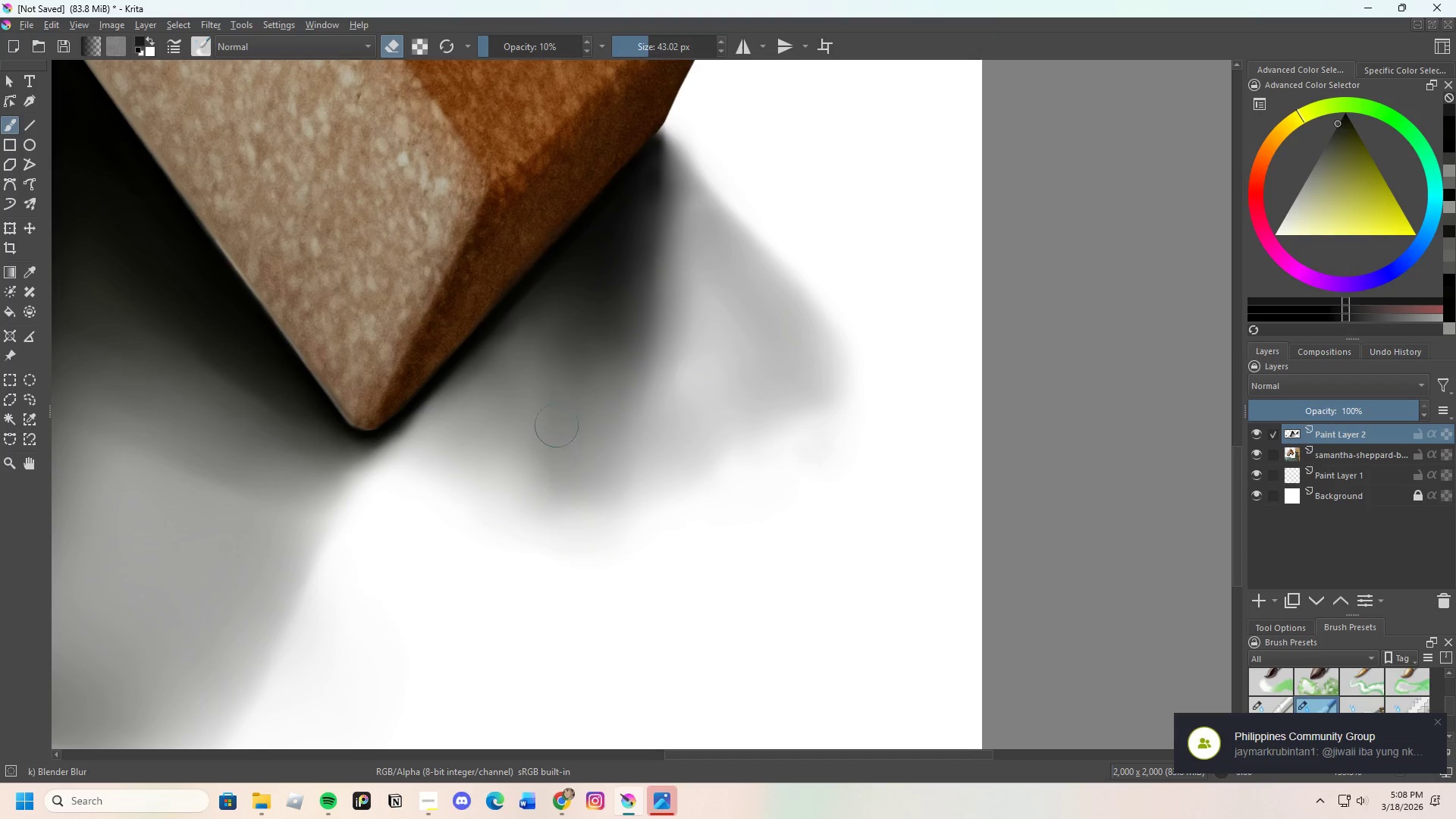 
left_click_drag(start_coordinate=[557, 418], to_coordinate=[557, 450])
 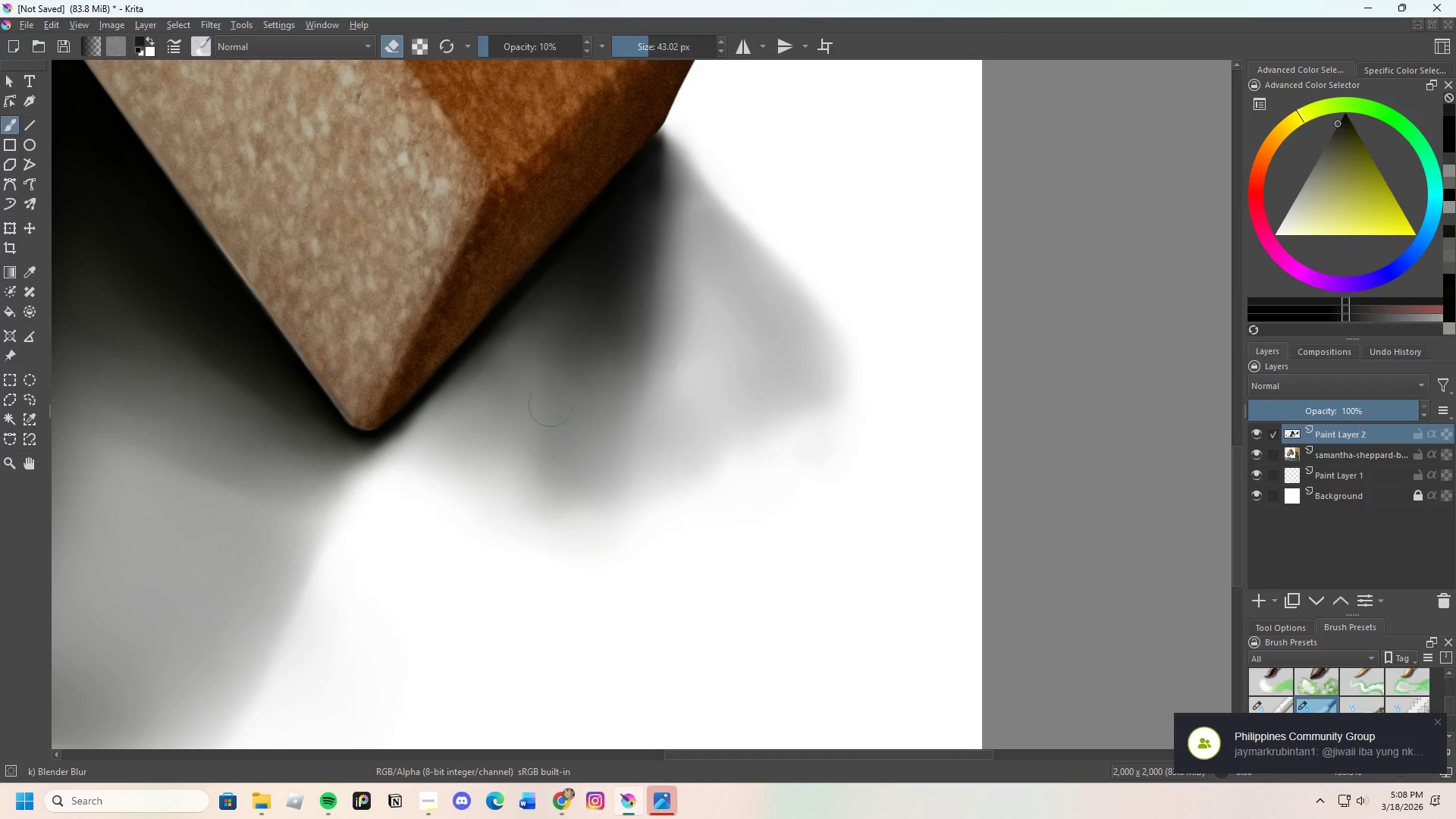 
left_click_drag(start_coordinate=[549, 454], to_coordinate=[566, 435])
 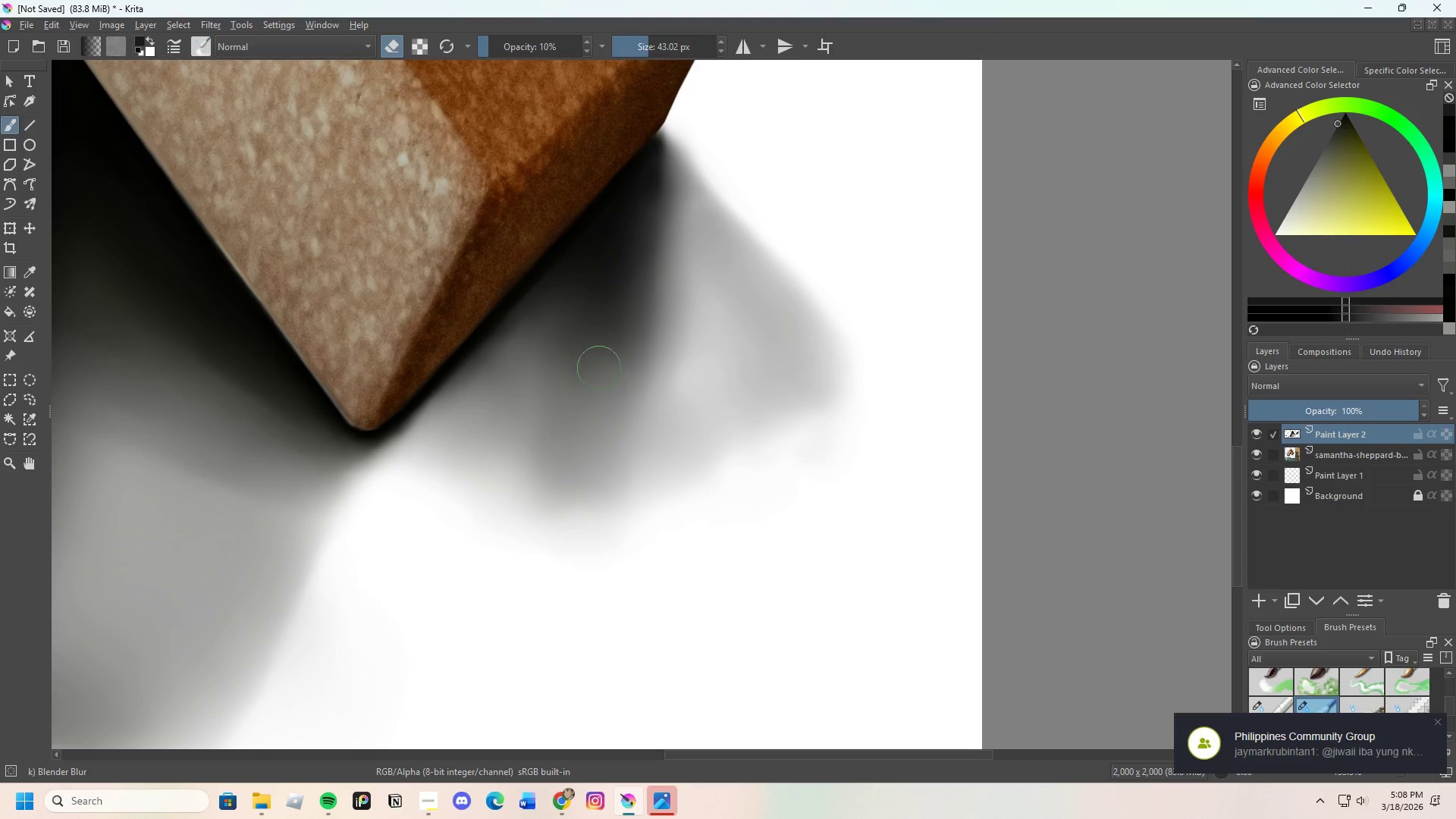 
left_click_drag(start_coordinate=[606, 421], to_coordinate=[616, 373])
 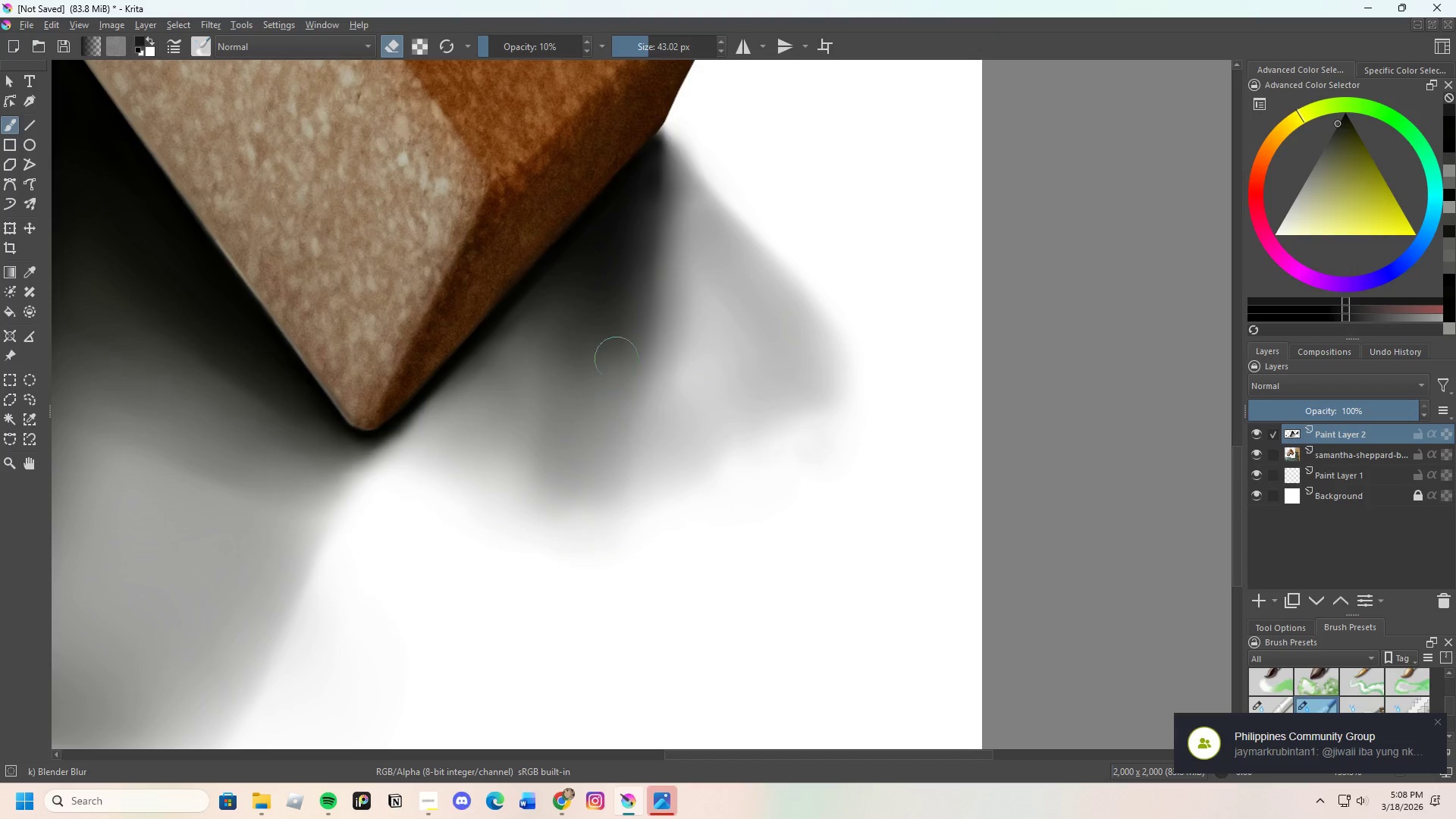 
left_click_drag(start_coordinate=[614, 401], to_coordinate=[601, 402])
 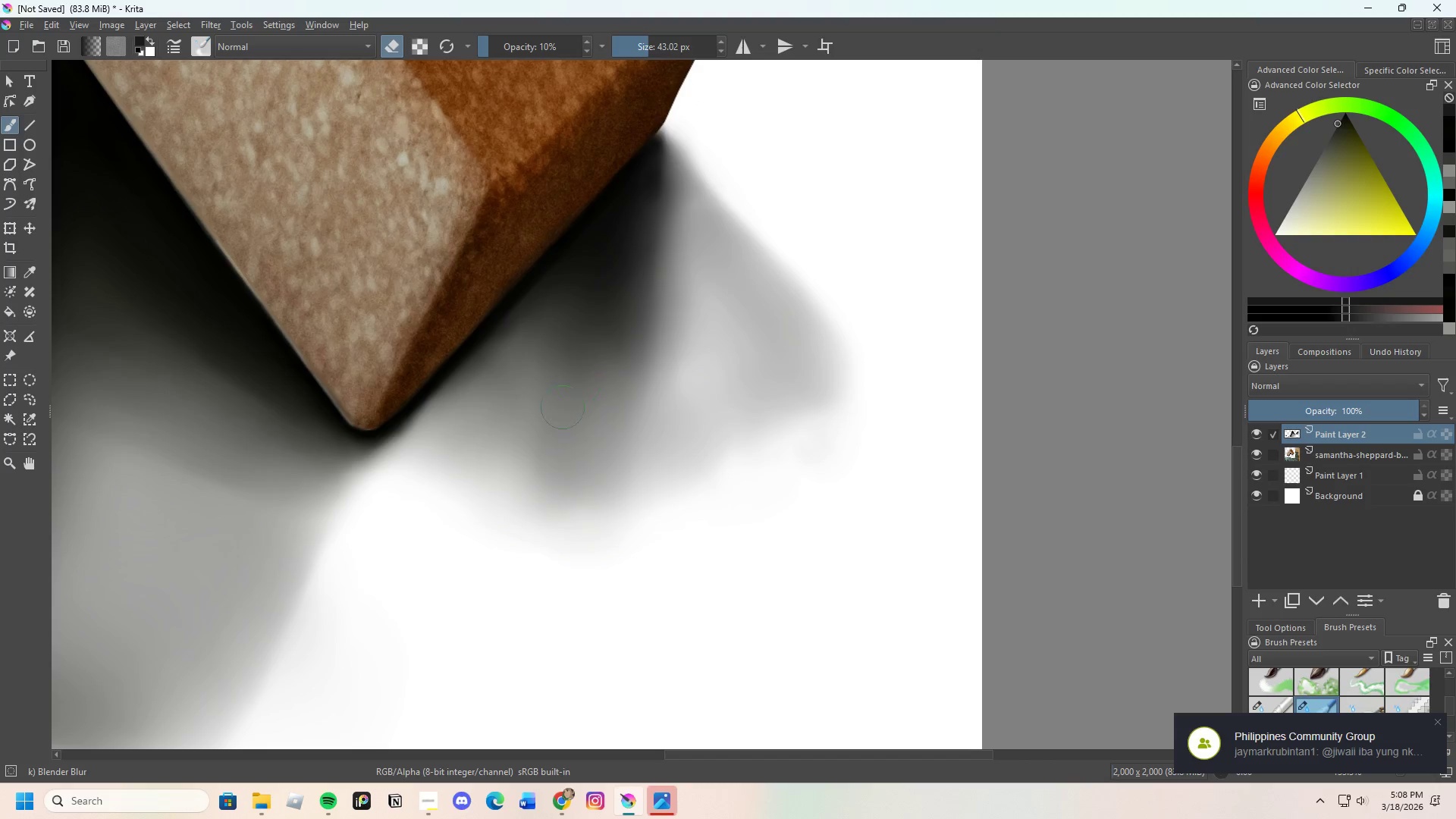 
left_click_drag(start_coordinate=[557, 441], to_coordinate=[576, 338])
 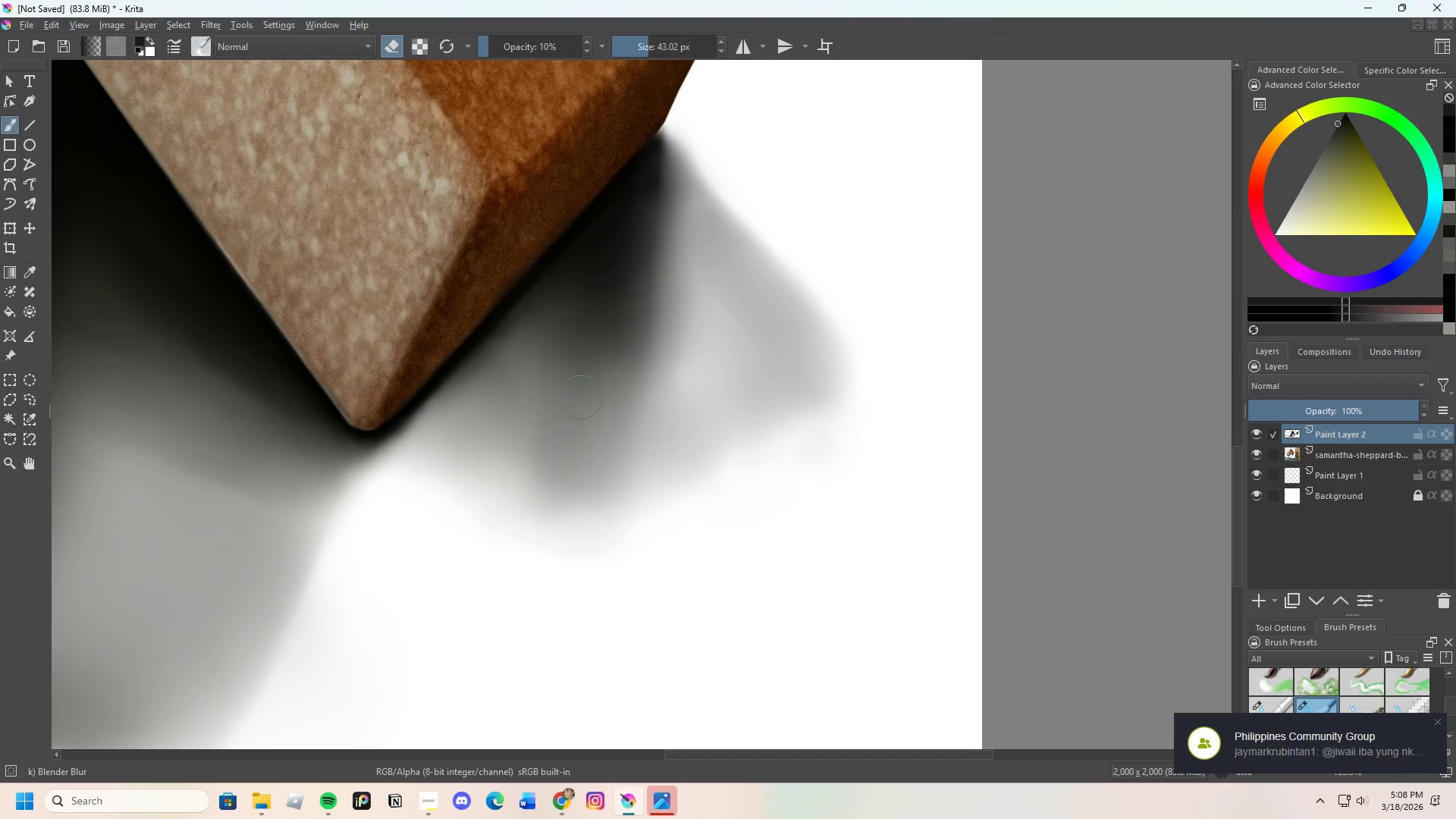 
left_click_drag(start_coordinate=[581, 397], to_coordinate=[581, 357])
 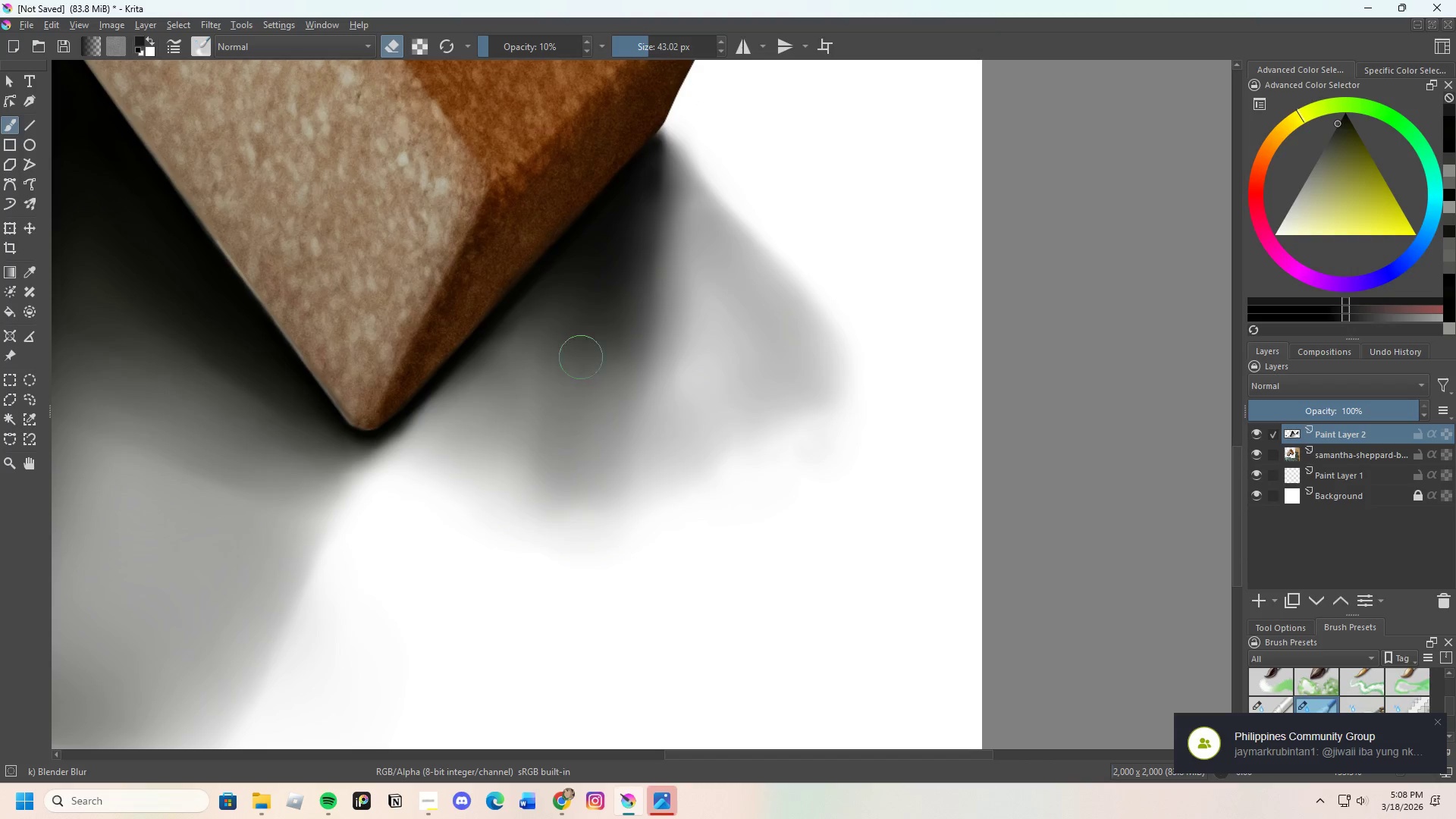 
left_click_drag(start_coordinate=[576, 394], to_coordinate=[585, 338])
 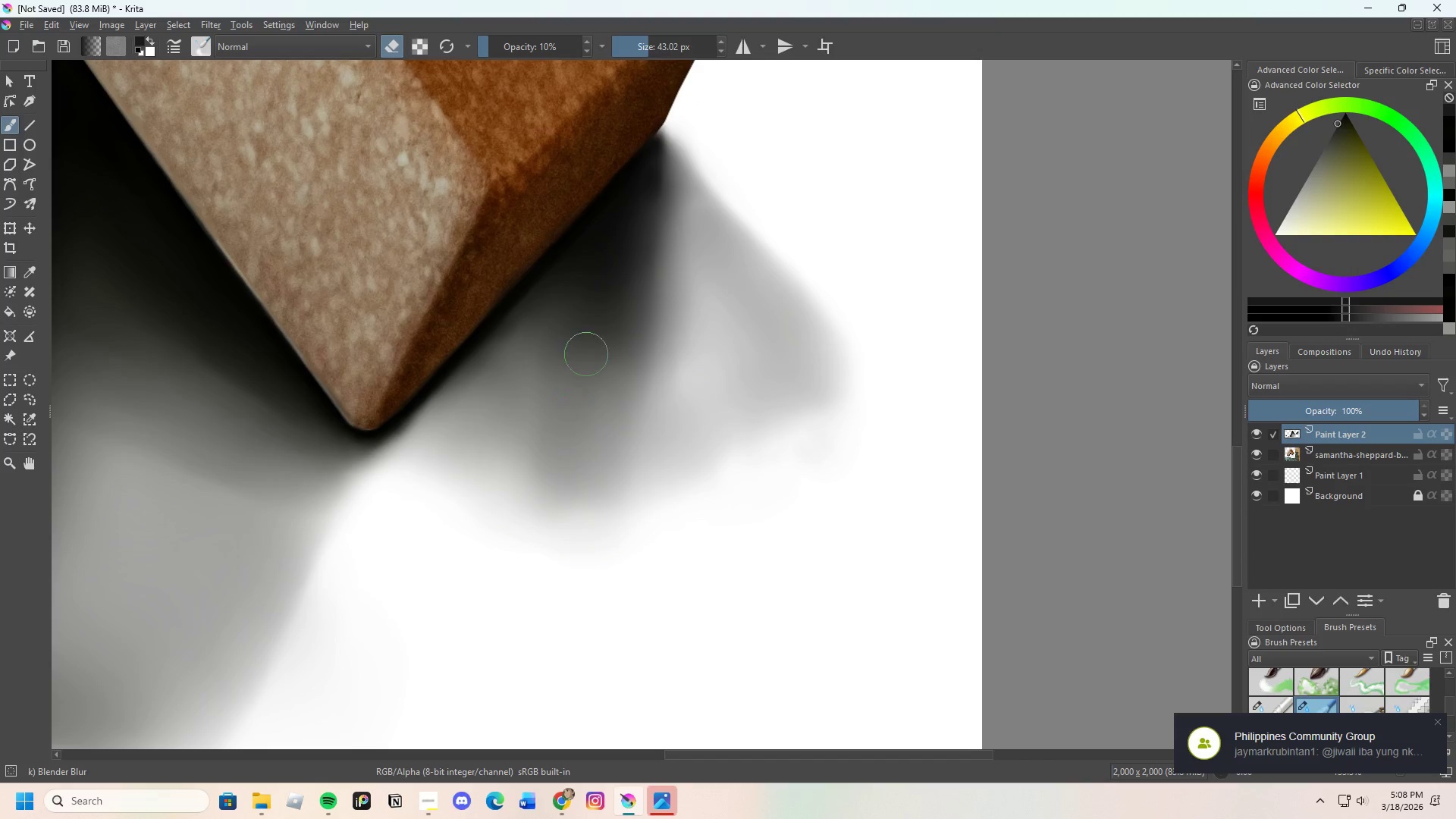 
left_click_drag(start_coordinate=[586, 375], to_coordinate=[585, 334])
 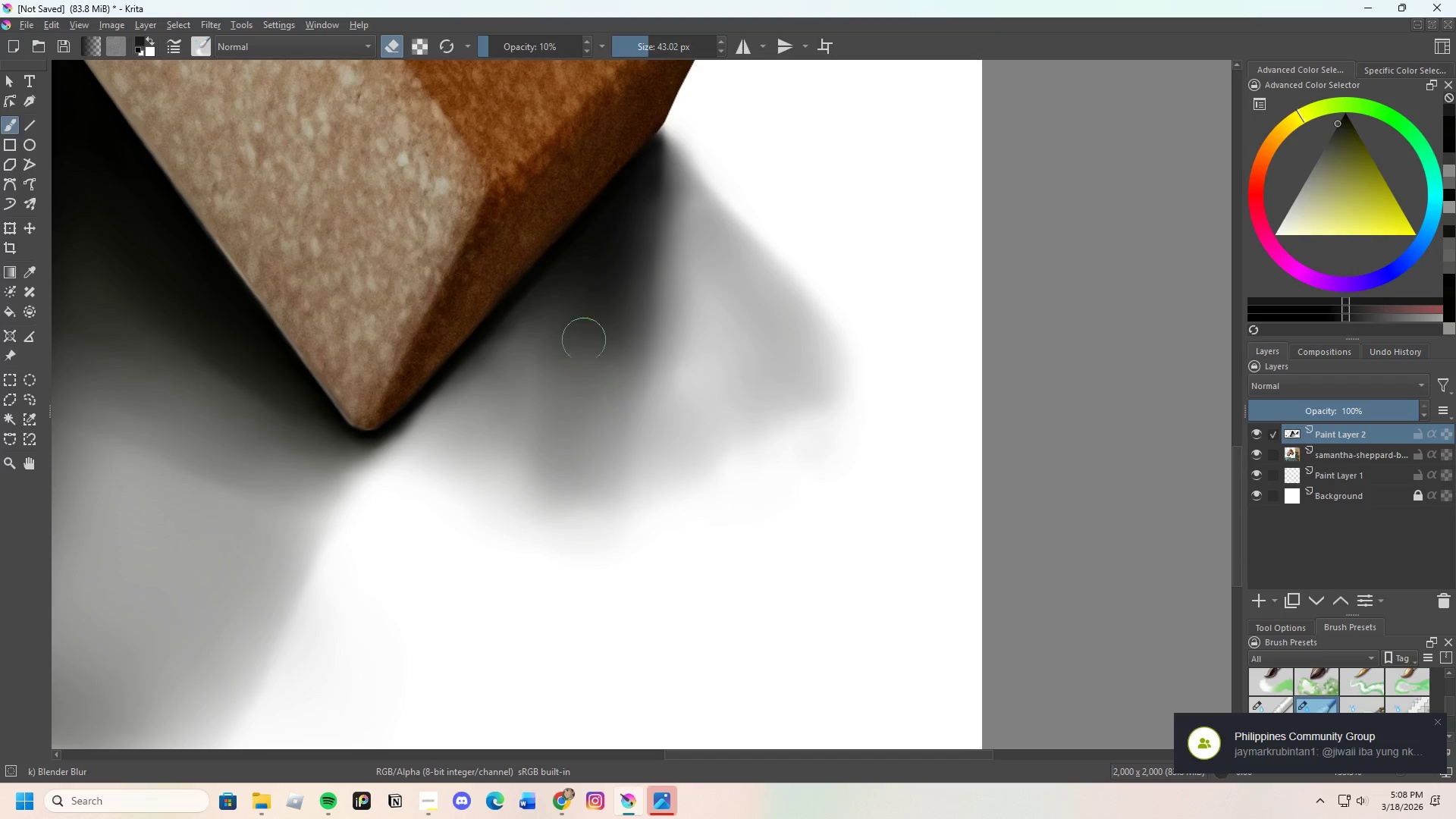 
left_click_drag(start_coordinate=[584, 368], to_coordinate=[588, 326])
 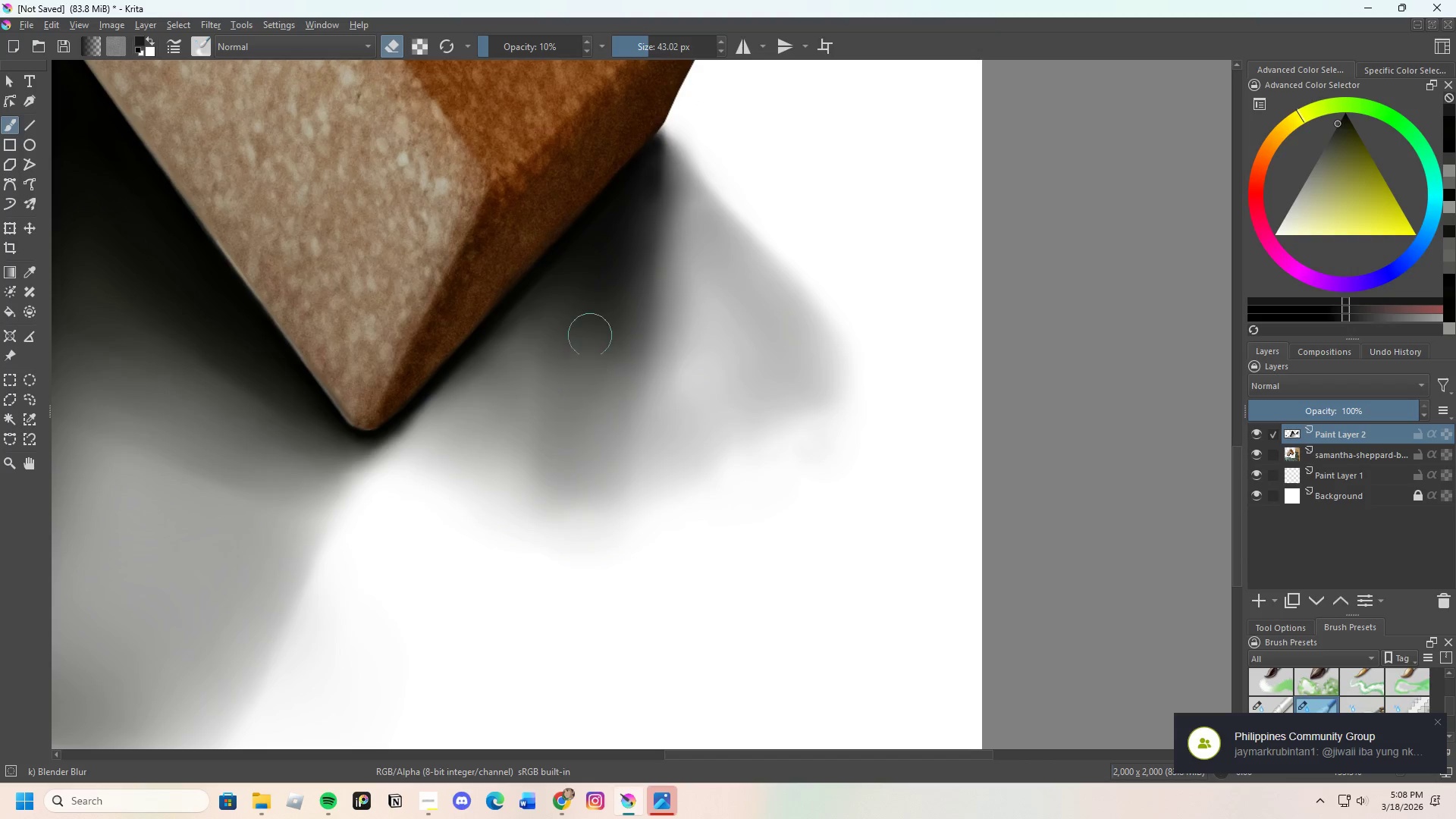 
left_click_drag(start_coordinate=[591, 344], to_coordinate=[585, 323])
 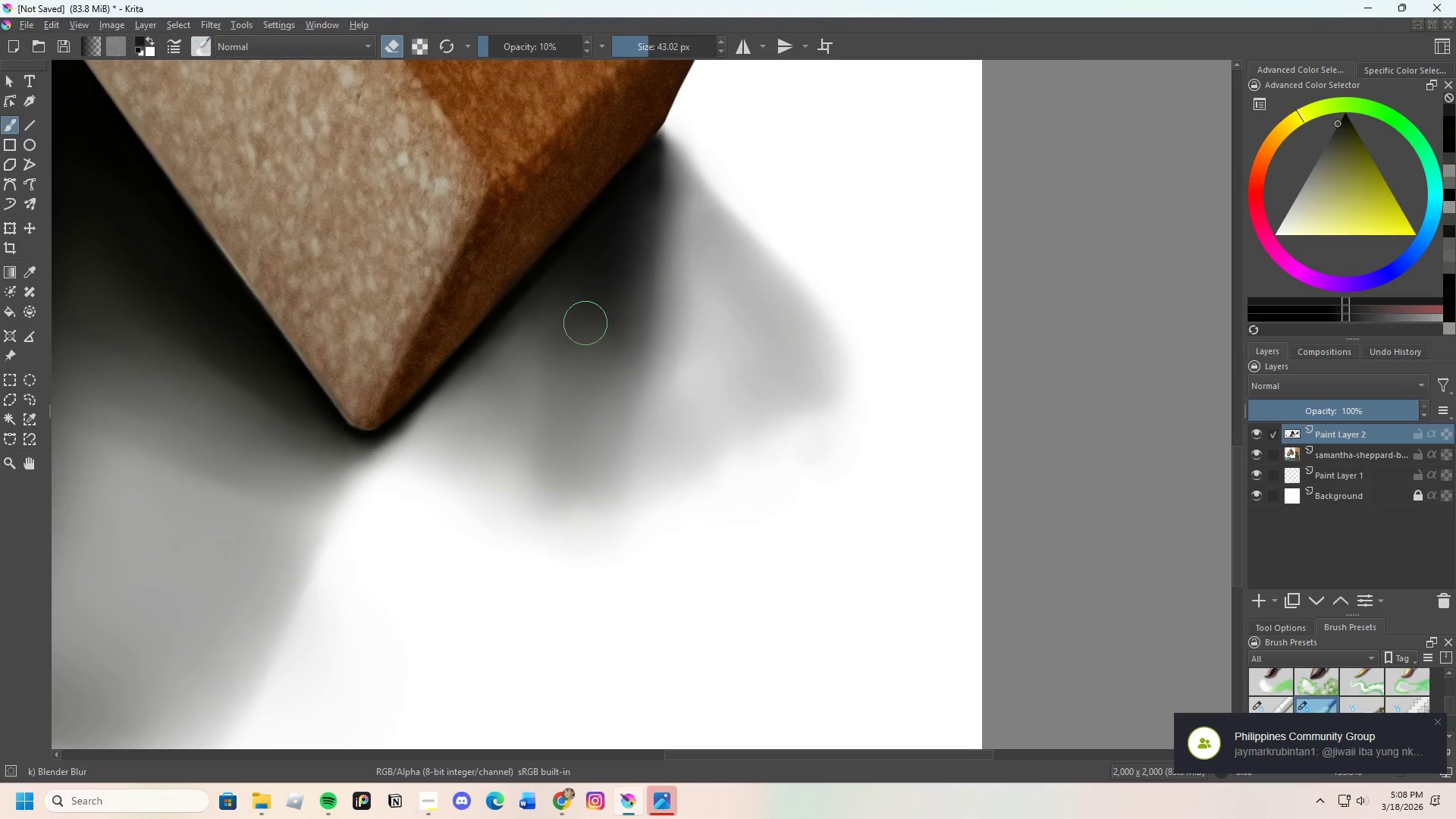 
left_click_drag(start_coordinate=[574, 406], to_coordinate=[568, 413])
 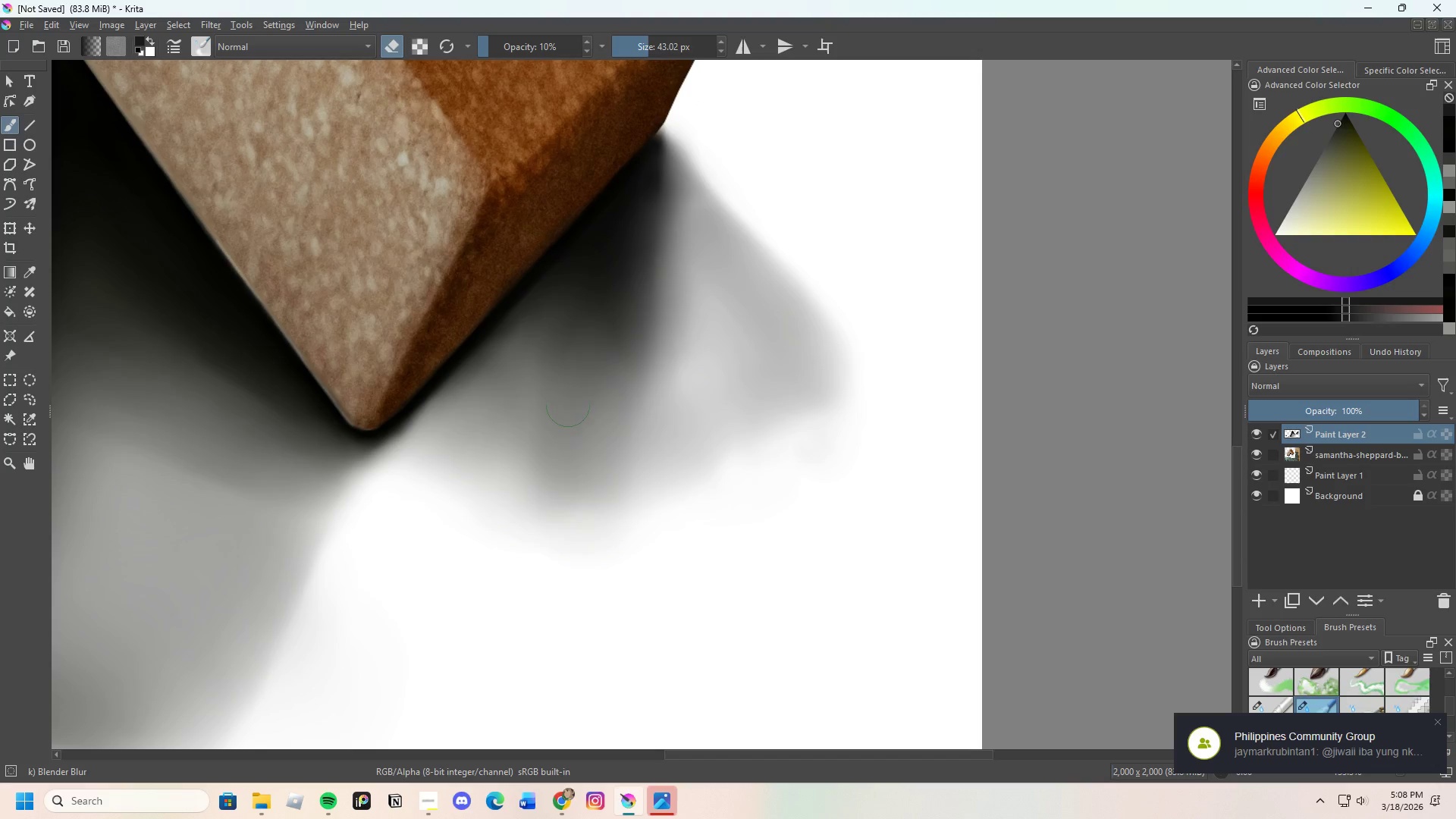 
left_click_drag(start_coordinate=[566, 438], to_coordinate=[566, 434])
 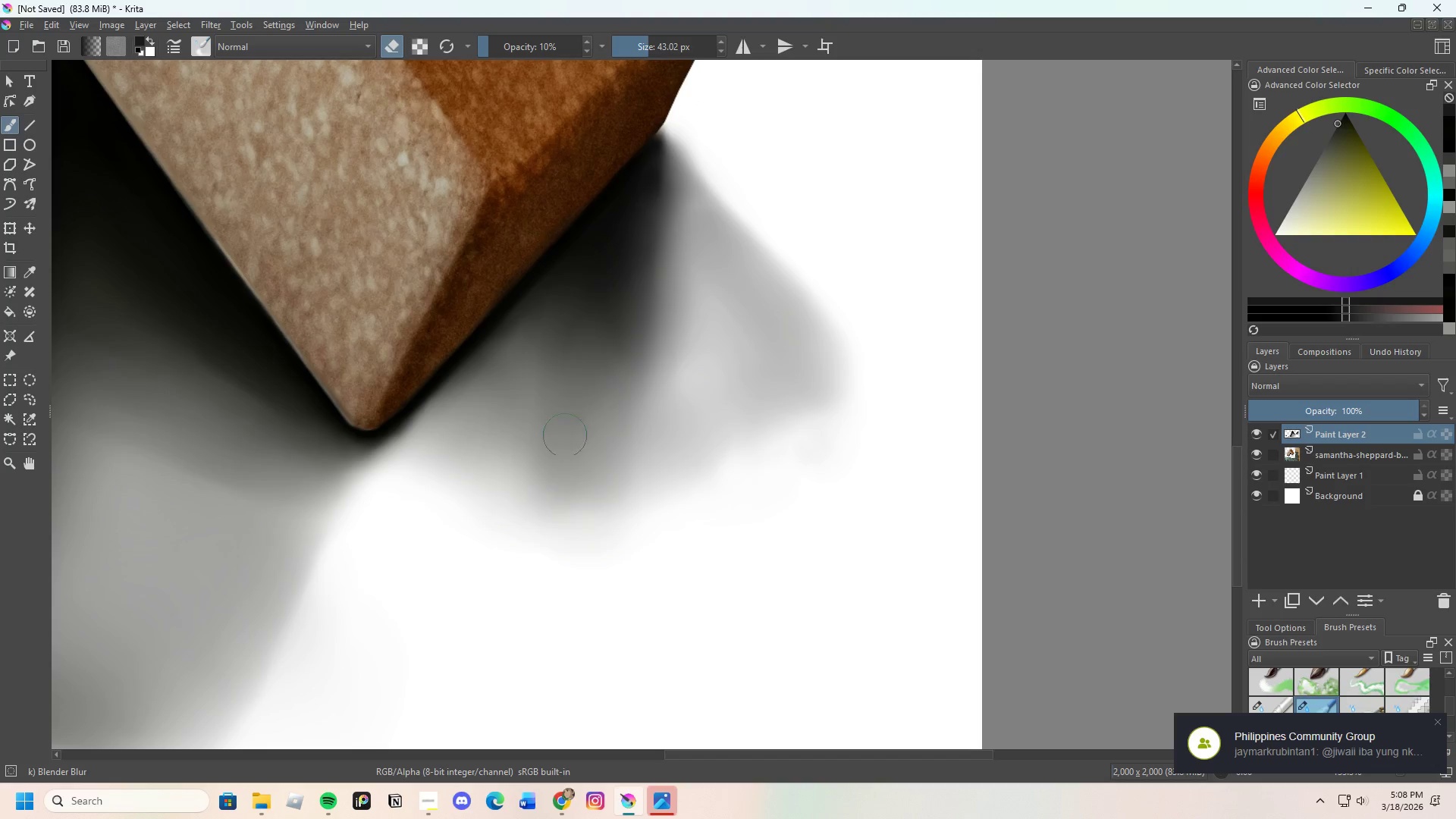 
left_click_drag(start_coordinate=[565, 435], to_coordinate=[482, 436])
 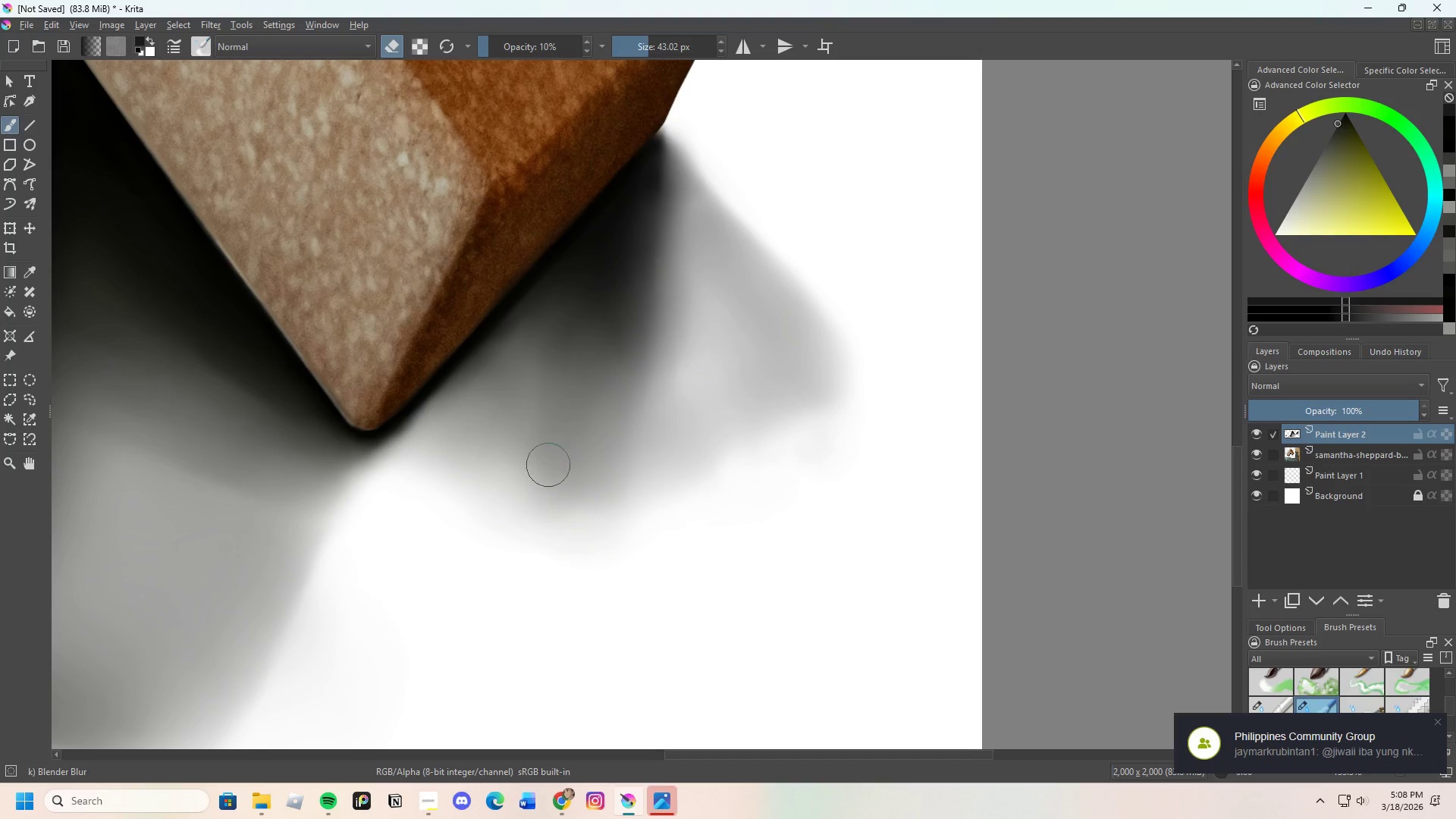 
left_click_drag(start_coordinate=[560, 460], to_coordinate=[507, 465])
 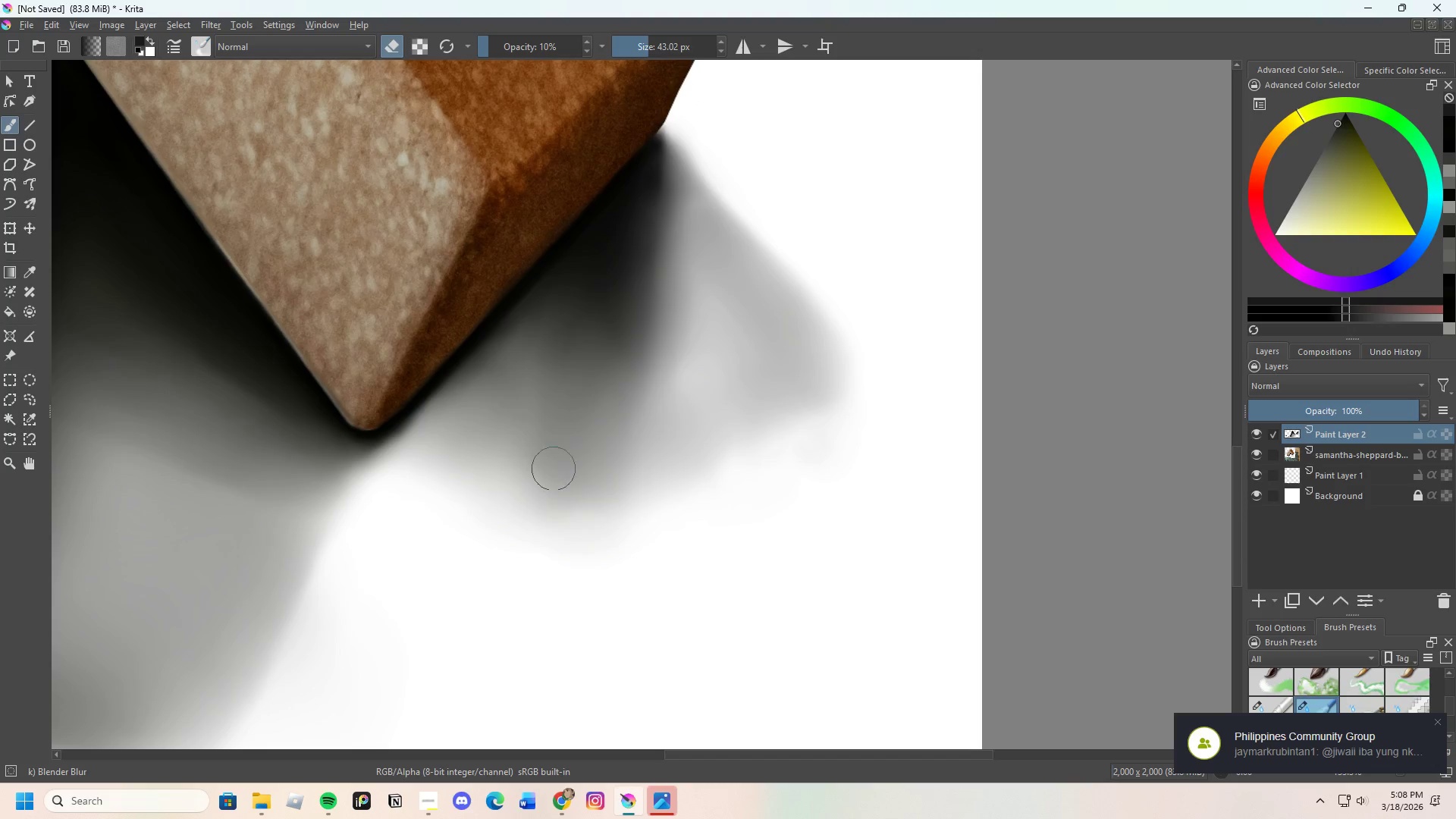 
left_click_drag(start_coordinate=[598, 475], to_coordinate=[514, 474])
 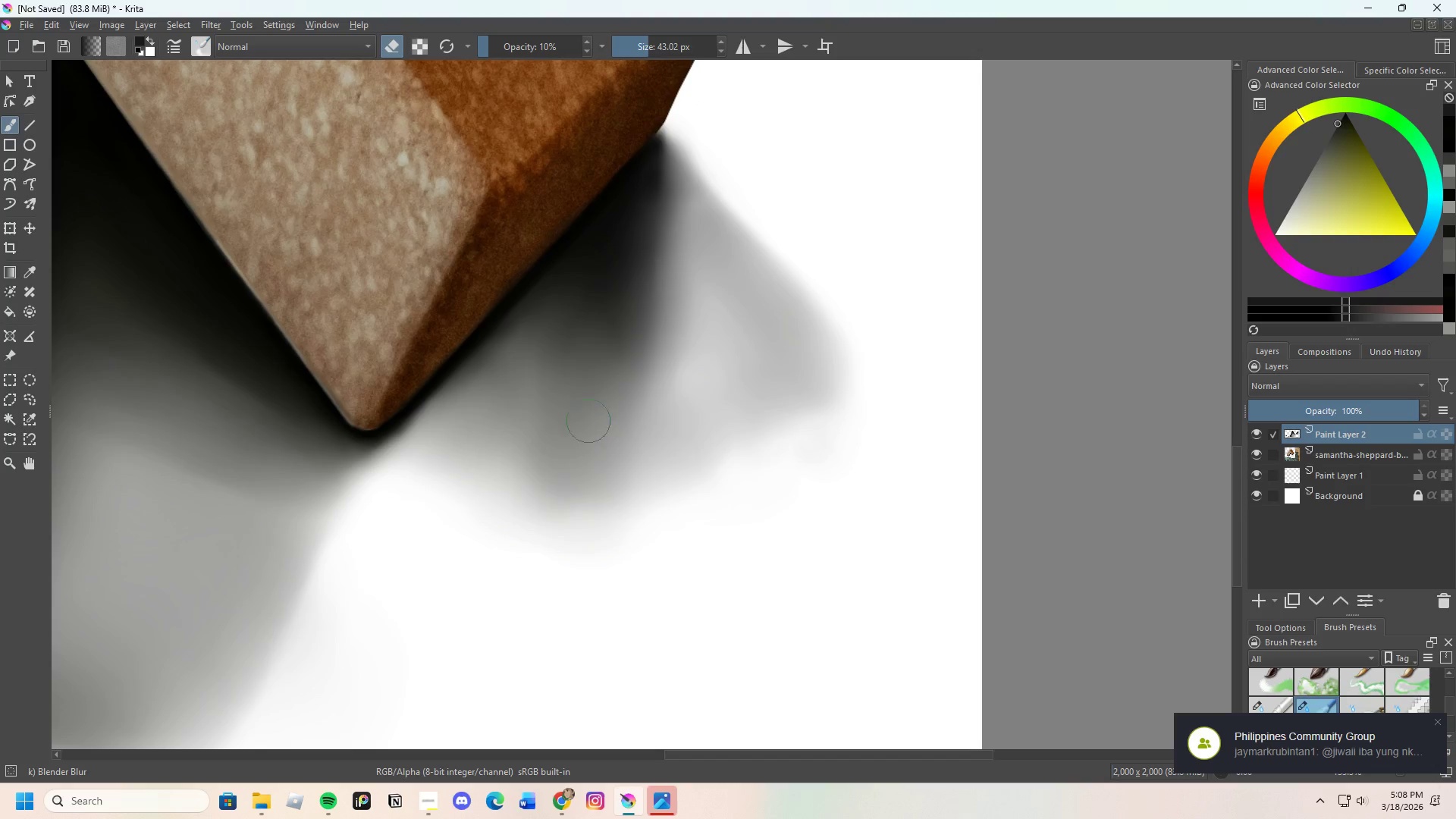 
left_click_drag(start_coordinate=[587, 451], to_coordinate=[599, 444])
 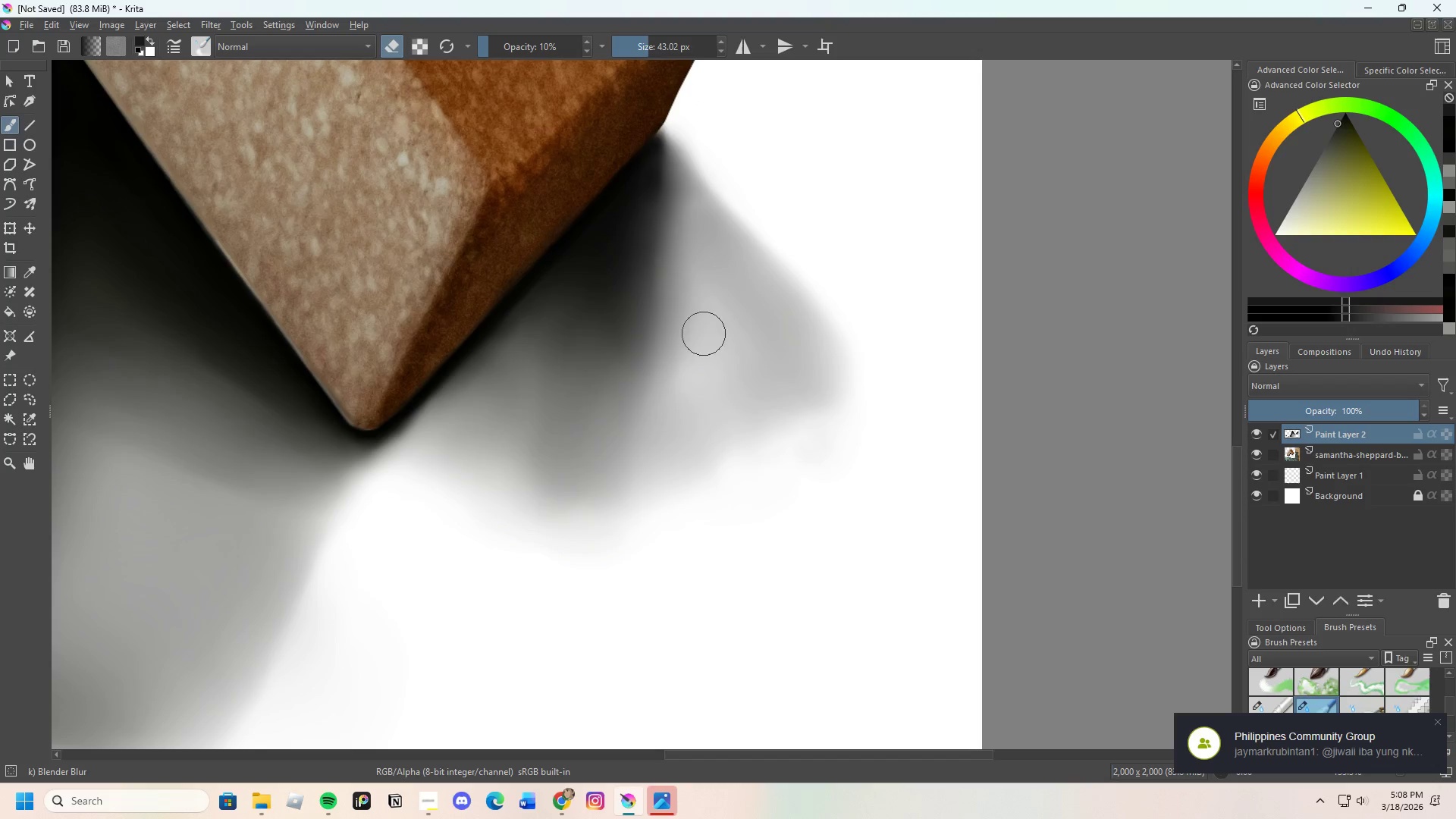 
left_click_drag(start_coordinate=[713, 435], to_coordinate=[692, 366])
 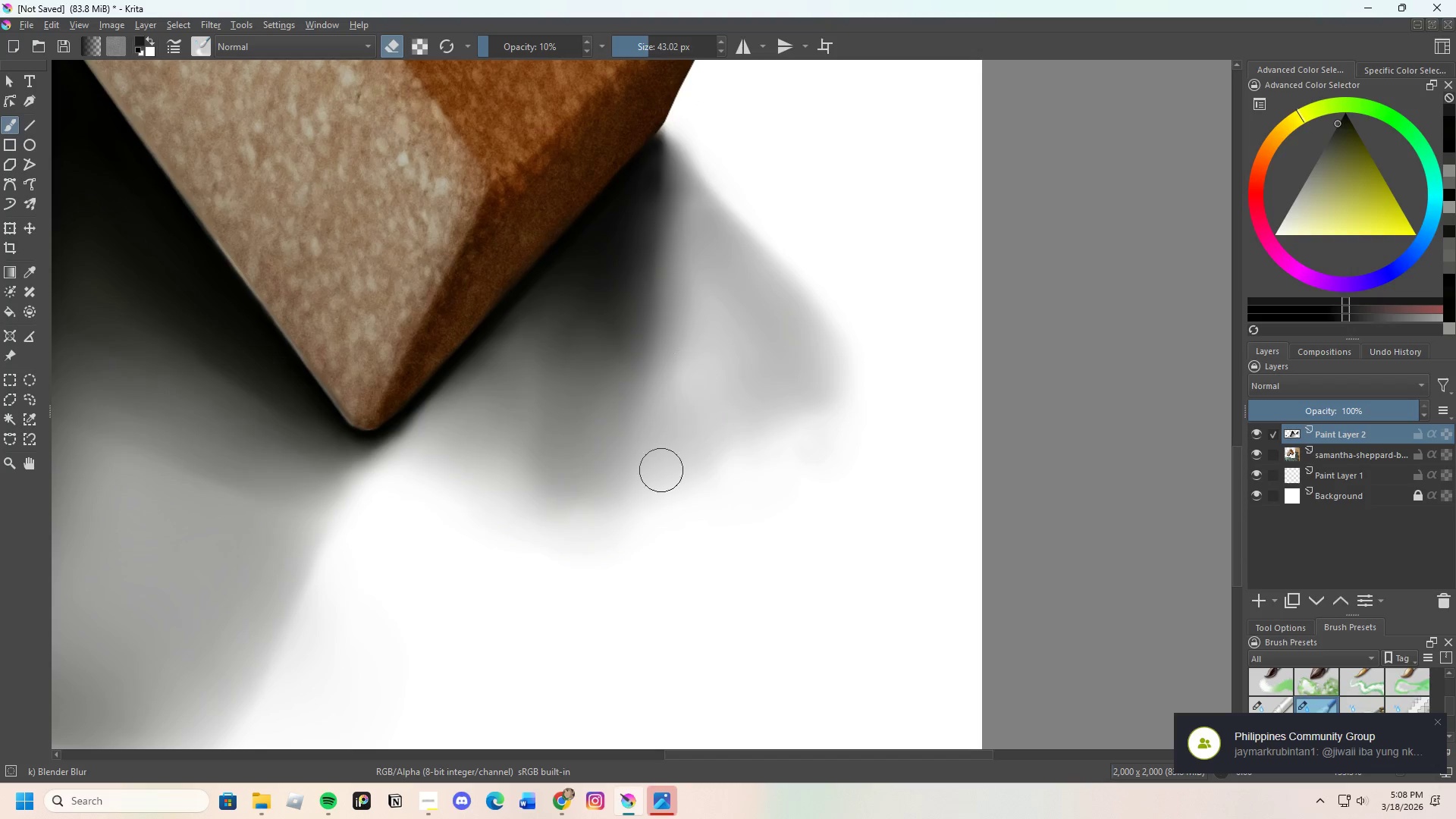 
left_click_drag(start_coordinate=[661, 470], to_coordinate=[665, 416])
 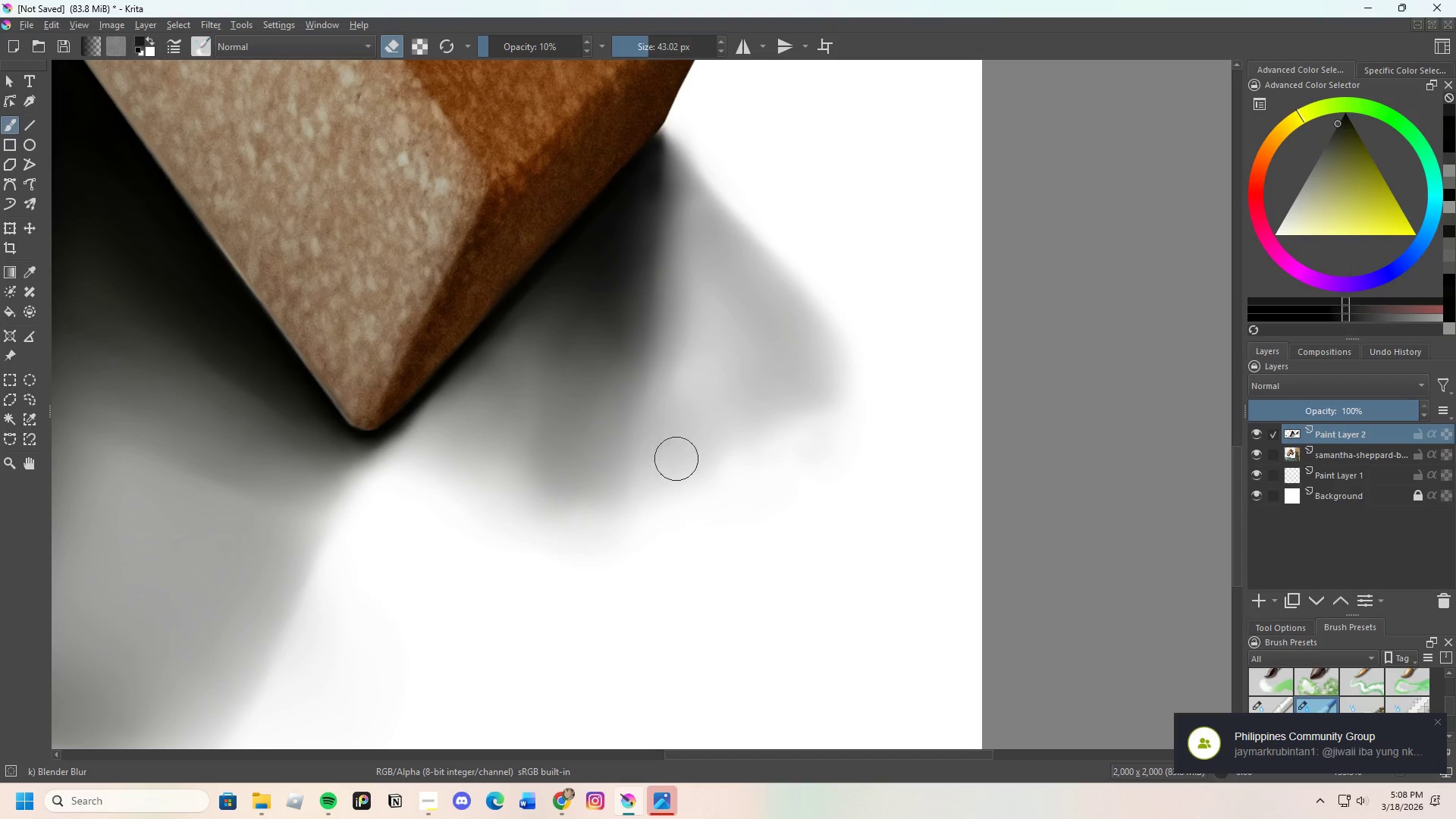 
left_click_drag(start_coordinate=[676, 442], to_coordinate=[753, 406])
 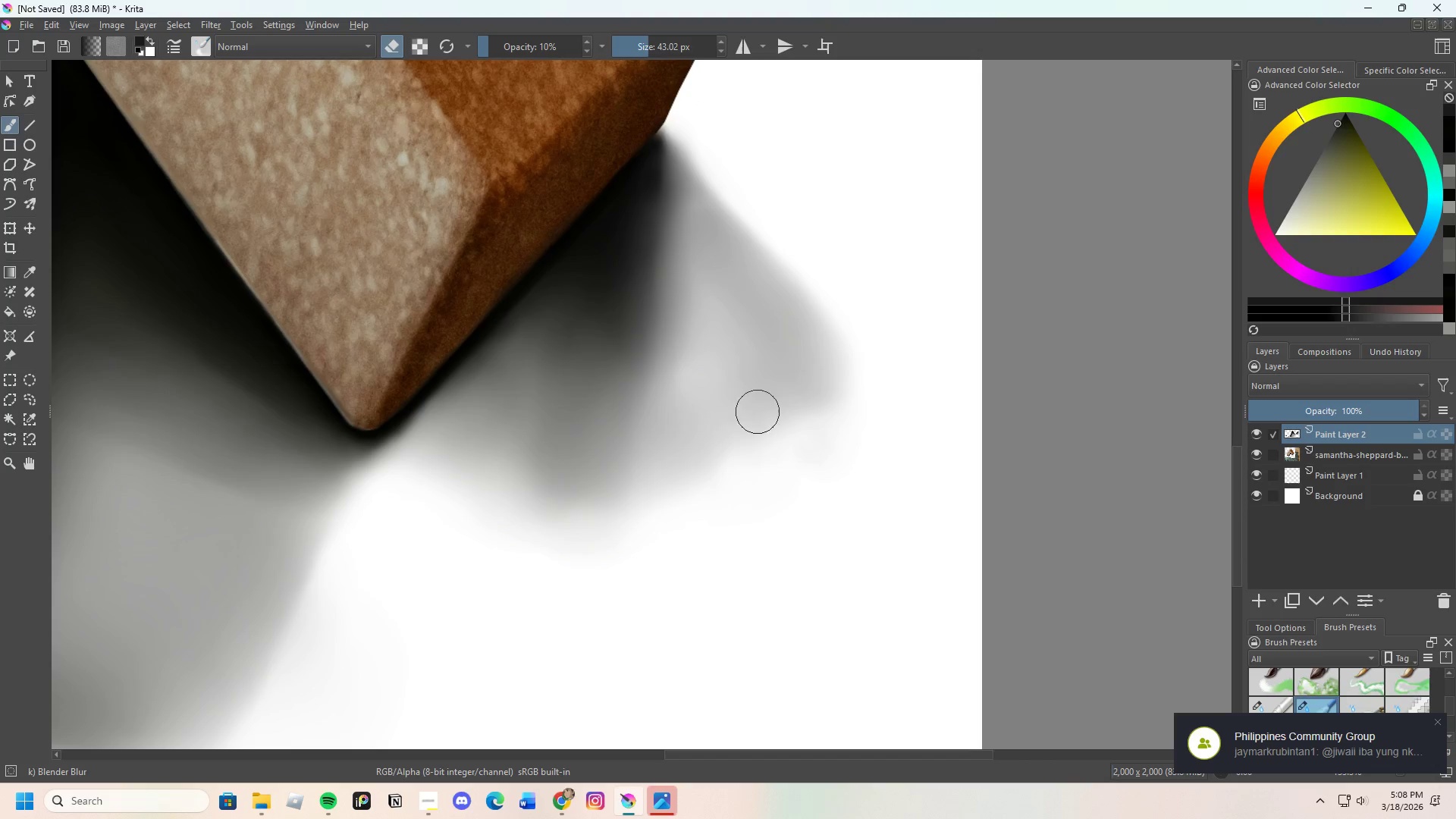 
left_click_drag(start_coordinate=[758, 412], to_coordinate=[769, 389])
 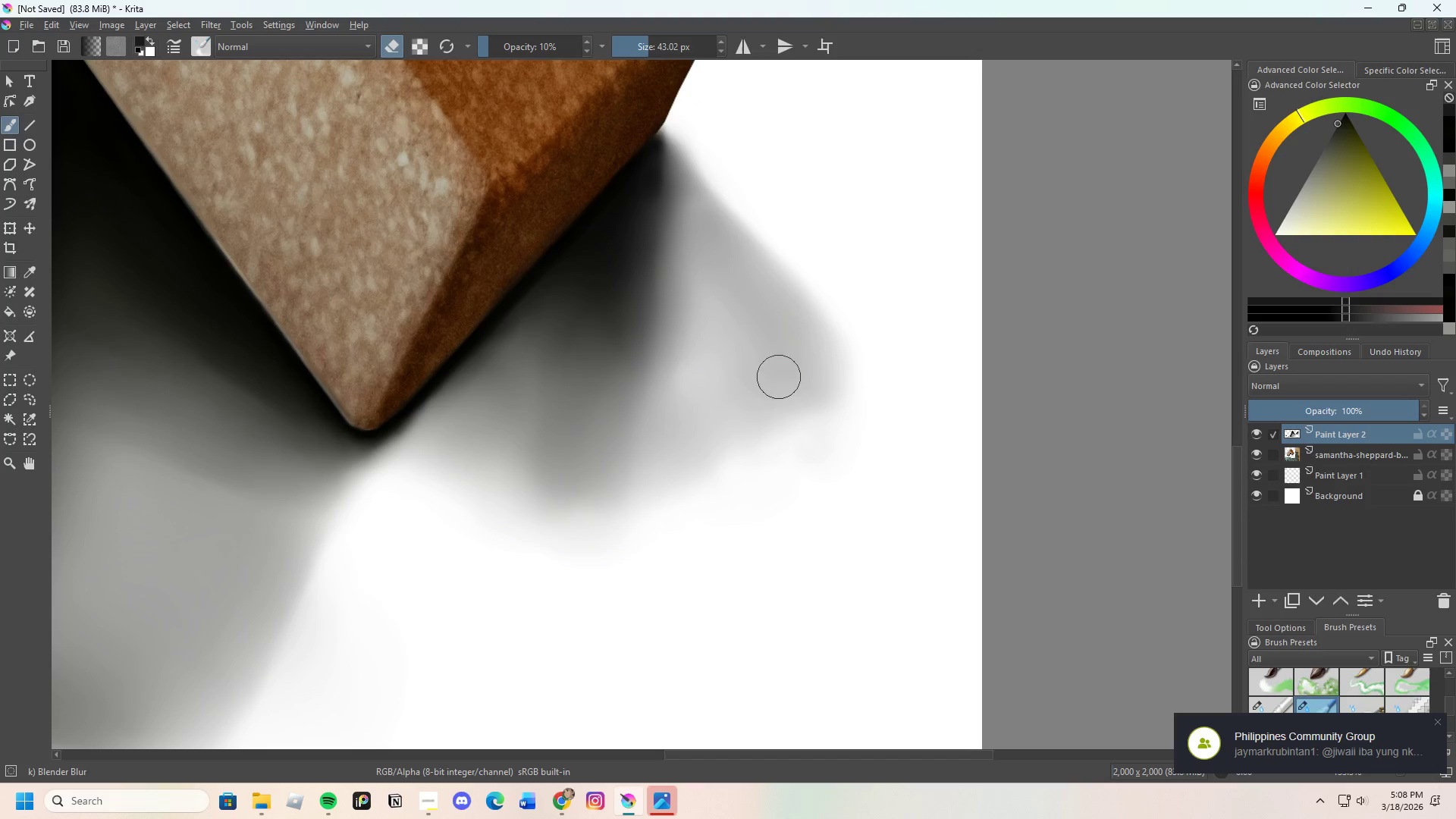 
left_click_drag(start_coordinate=[769, 403], to_coordinate=[708, 387])
 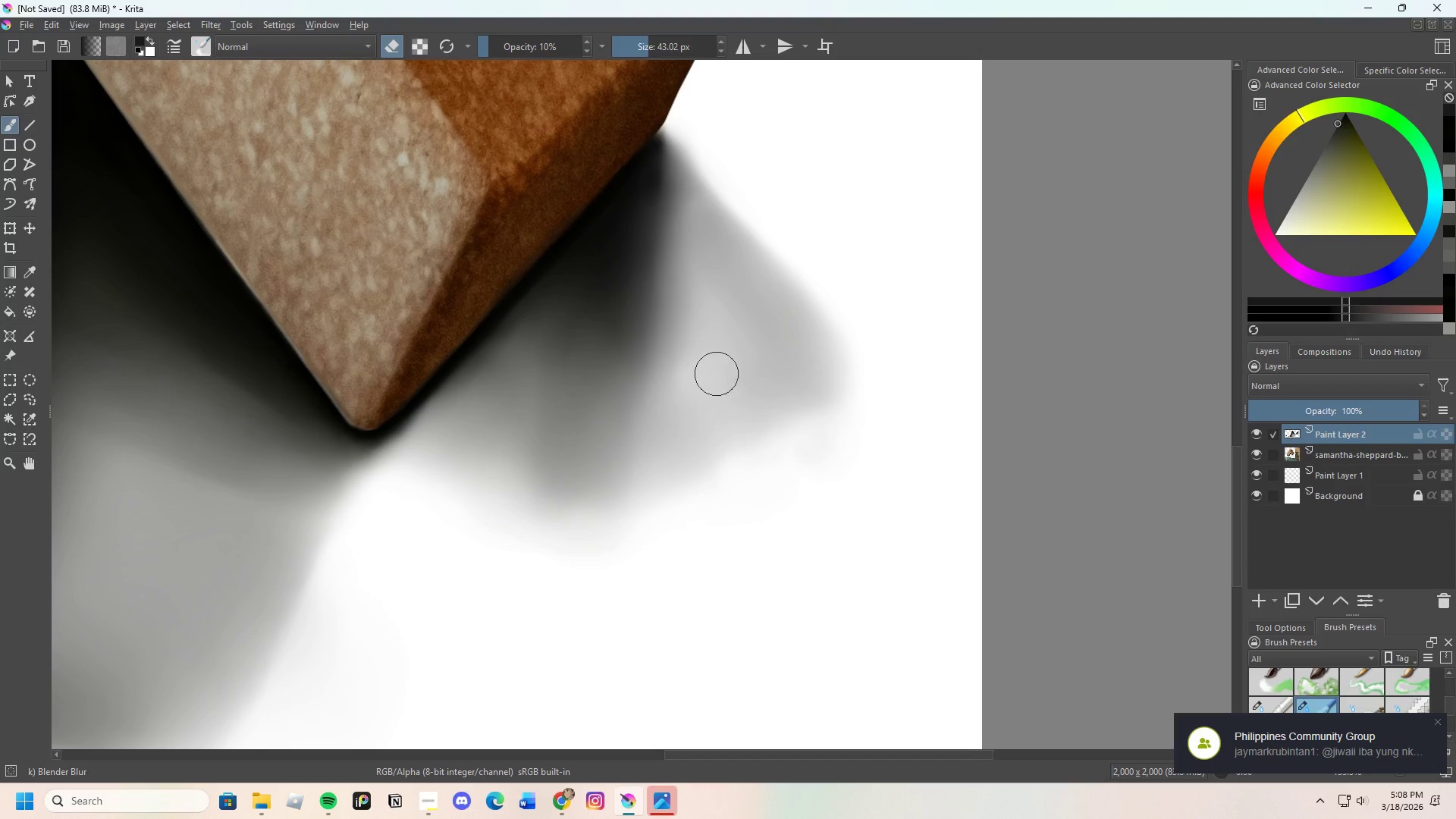 
left_click_drag(start_coordinate=[727, 409], to_coordinate=[749, 336])
 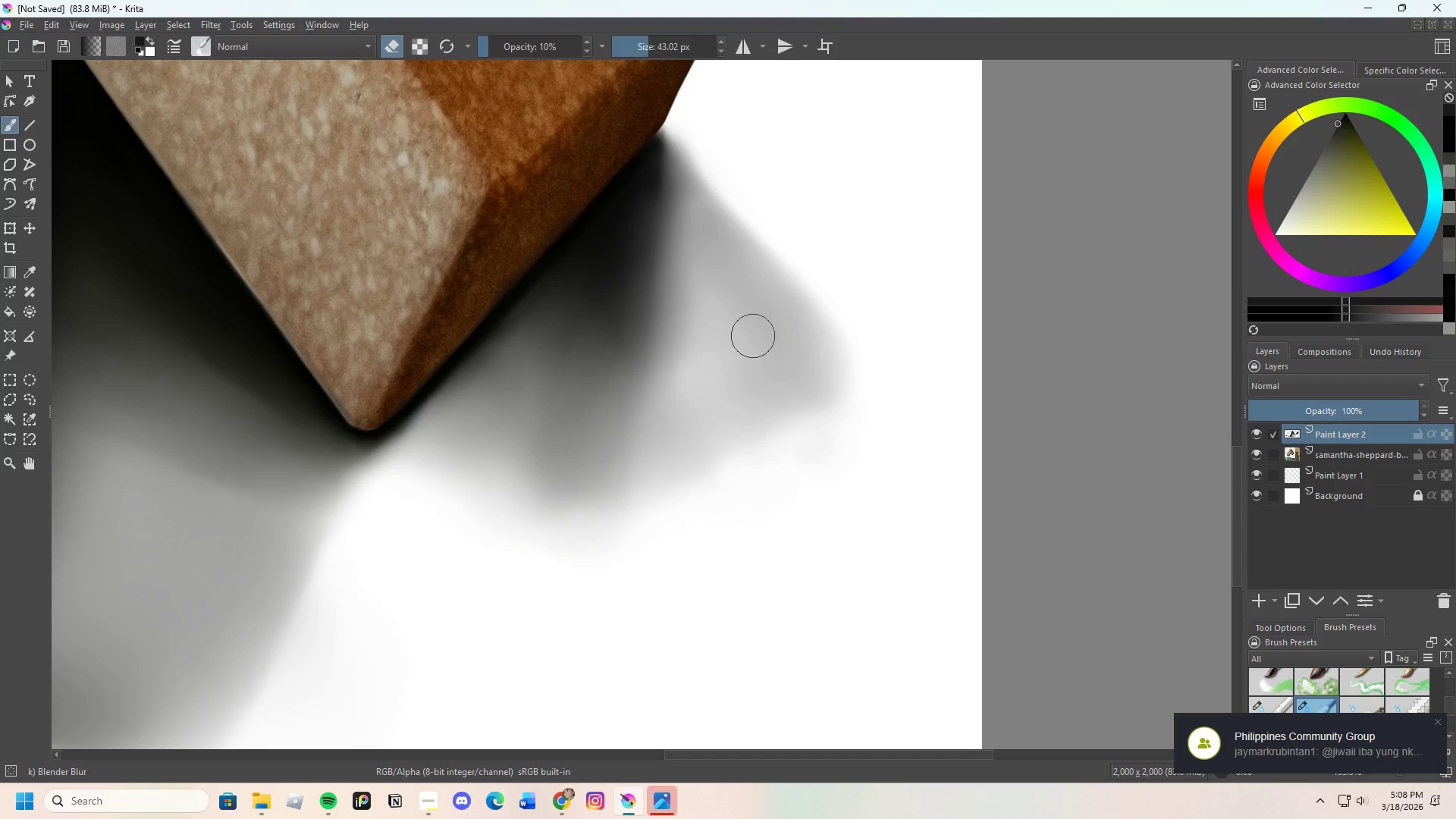 
left_click_drag(start_coordinate=[753, 368], to_coordinate=[774, 331])
 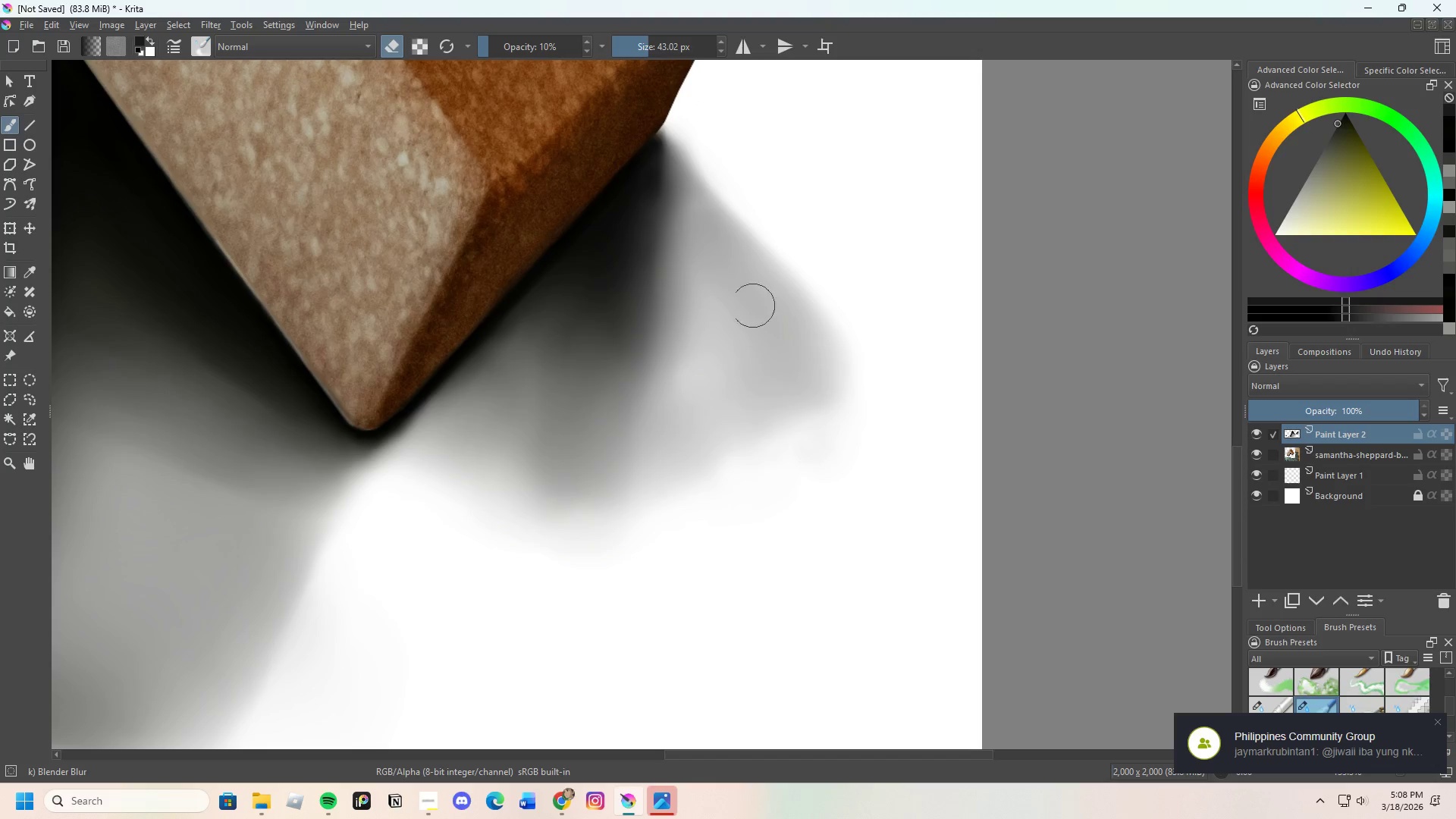 
left_click_drag(start_coordinate=[733, 328], to_coordinate=[687, 344])
 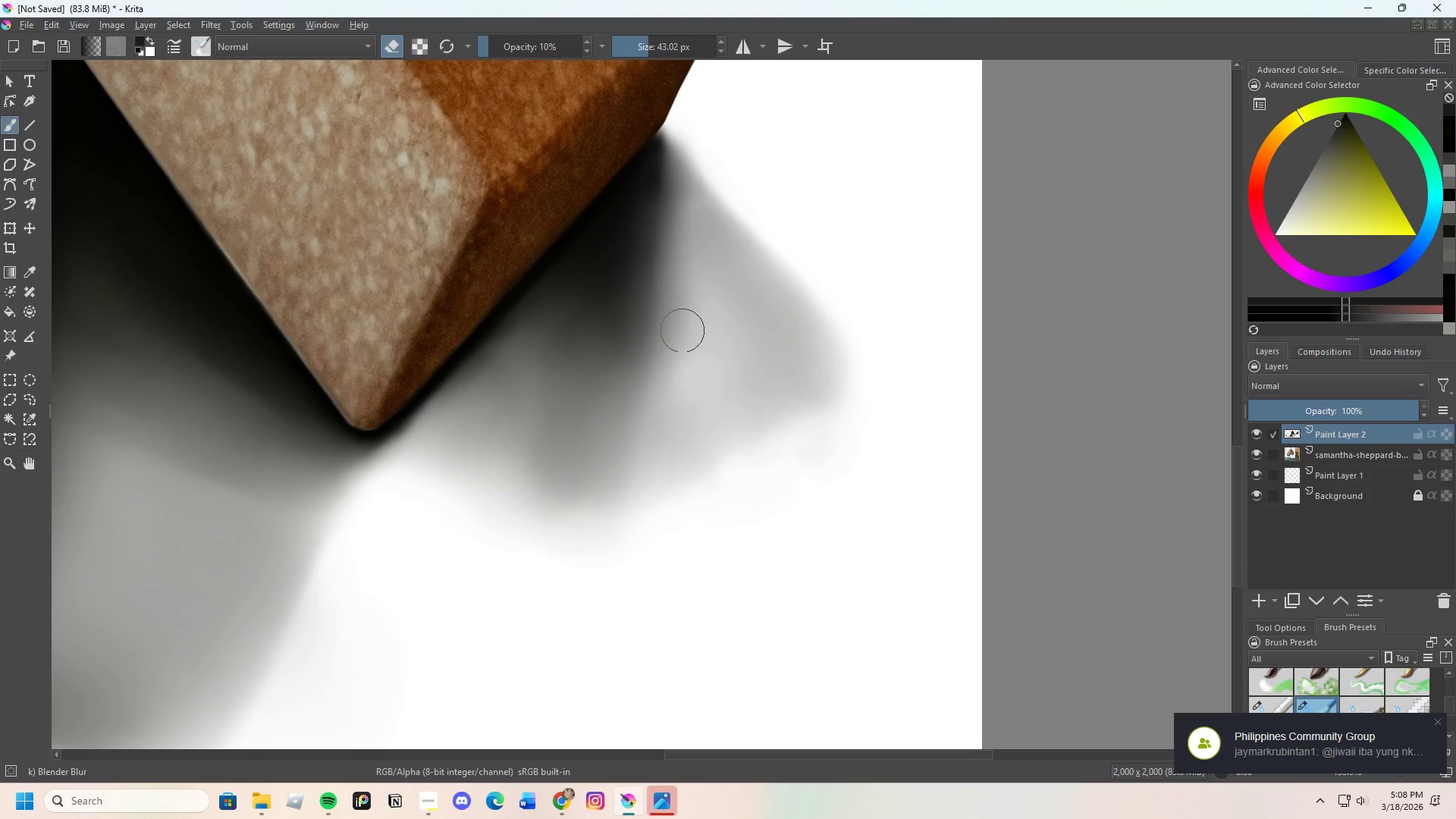 
left_click_drag(start_coordinate=[682, 374], to_coordinate=[698, 336])
 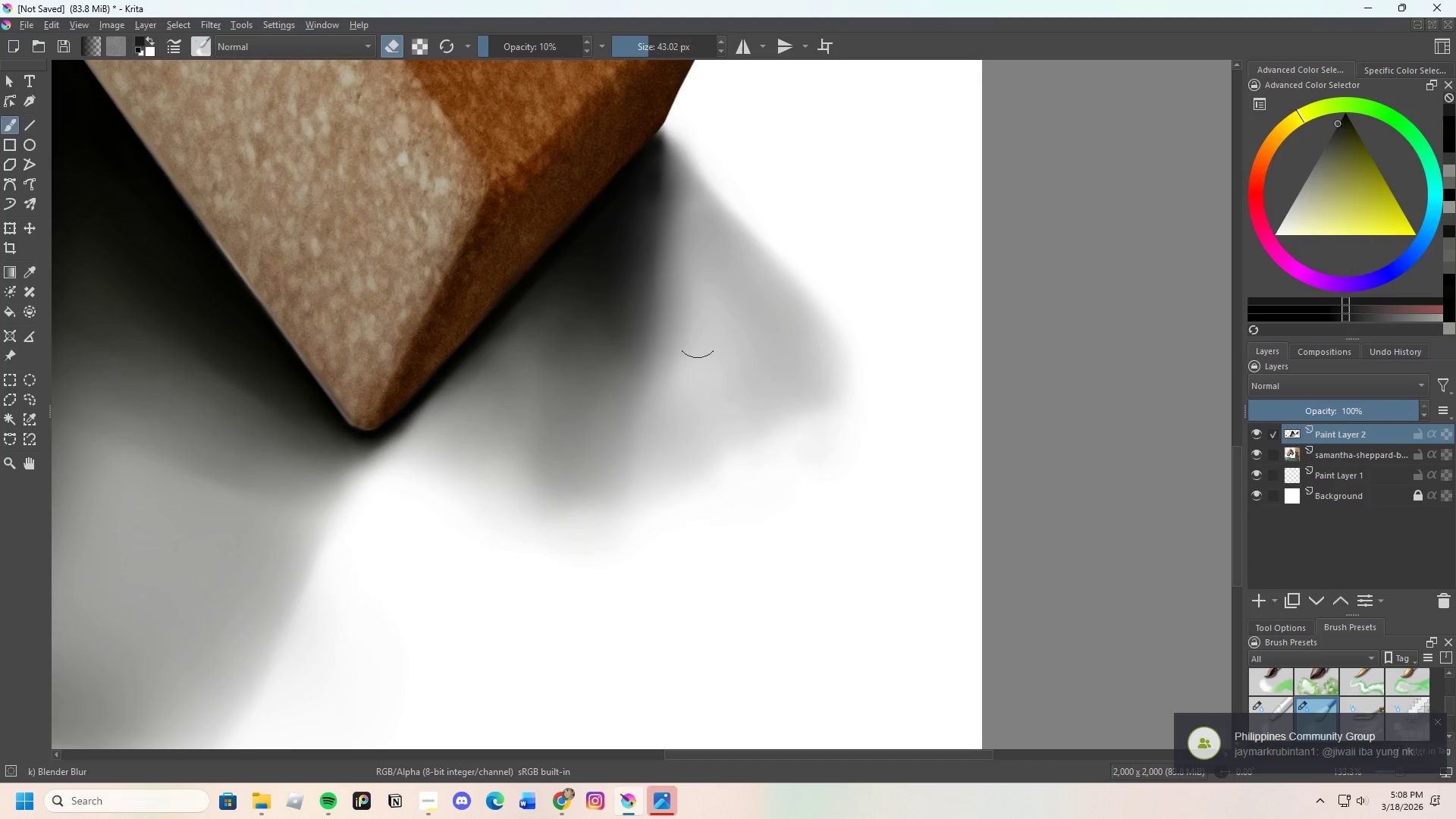 
left_click_drag(start_coordinate=[699, 367], to_coordinate=[701, 373])
 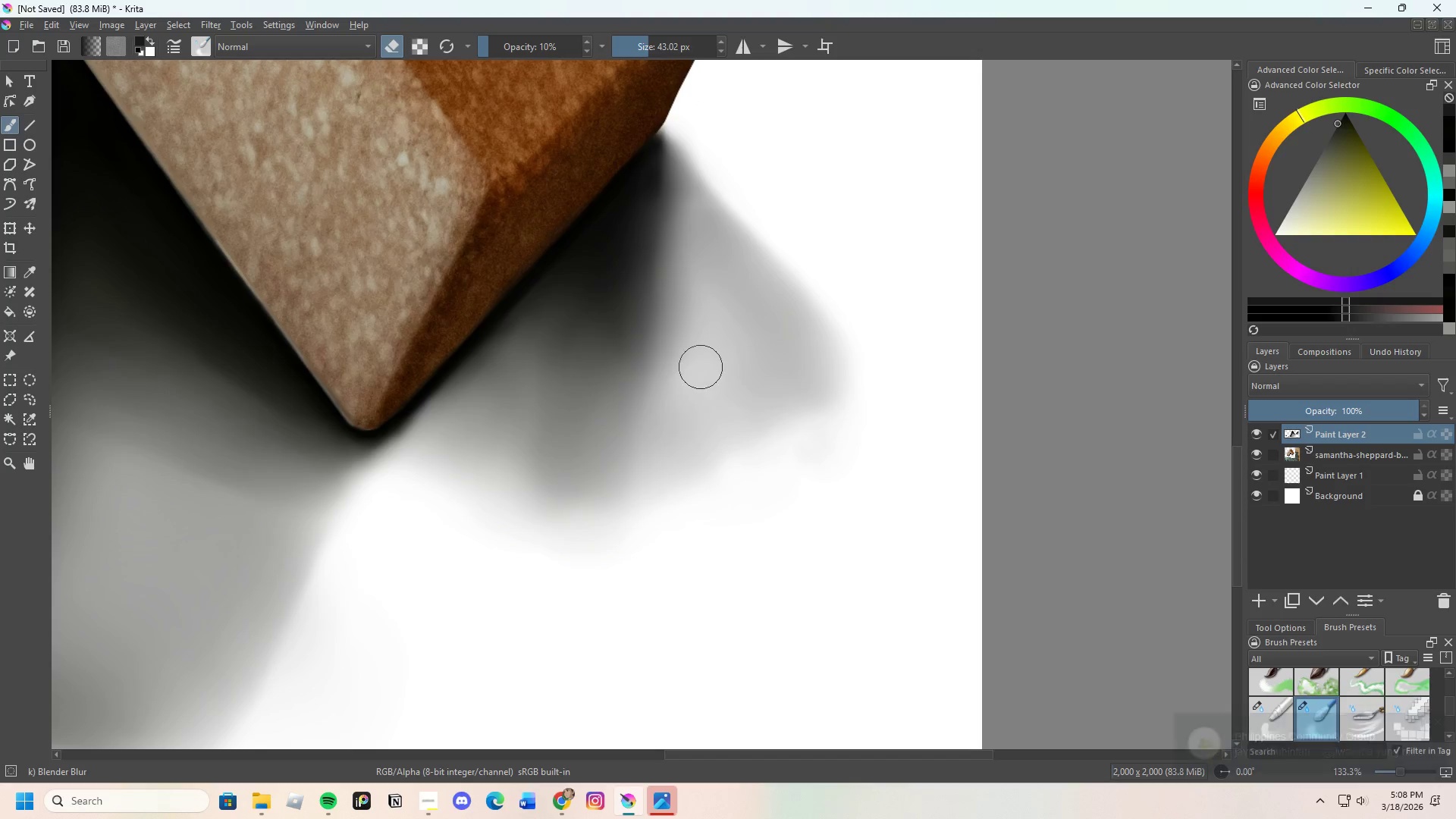 
left_click_drag(start_coordinate=[701, 384], to_coordinate=[722, 272])
 